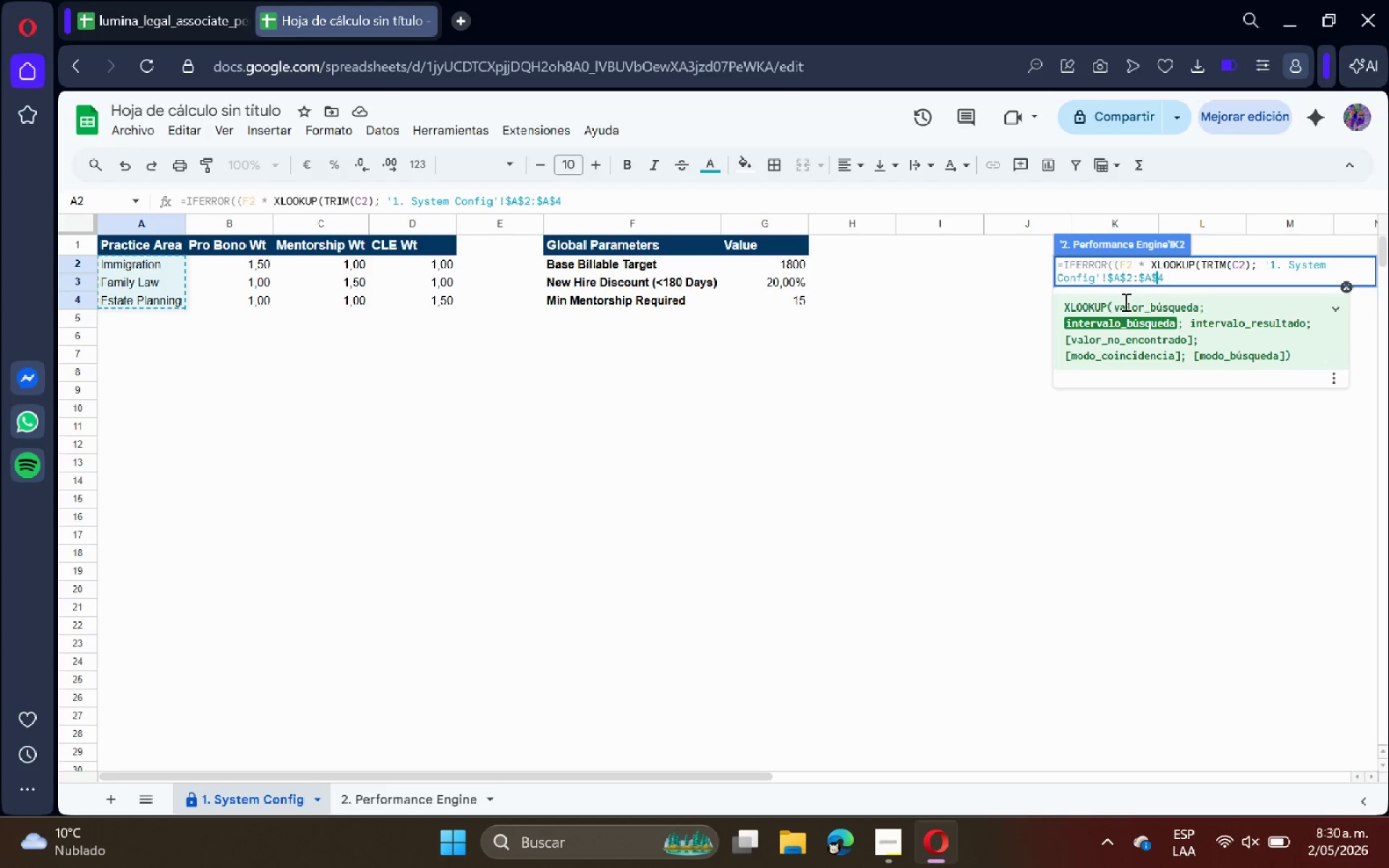 
key(ArrowRight)
 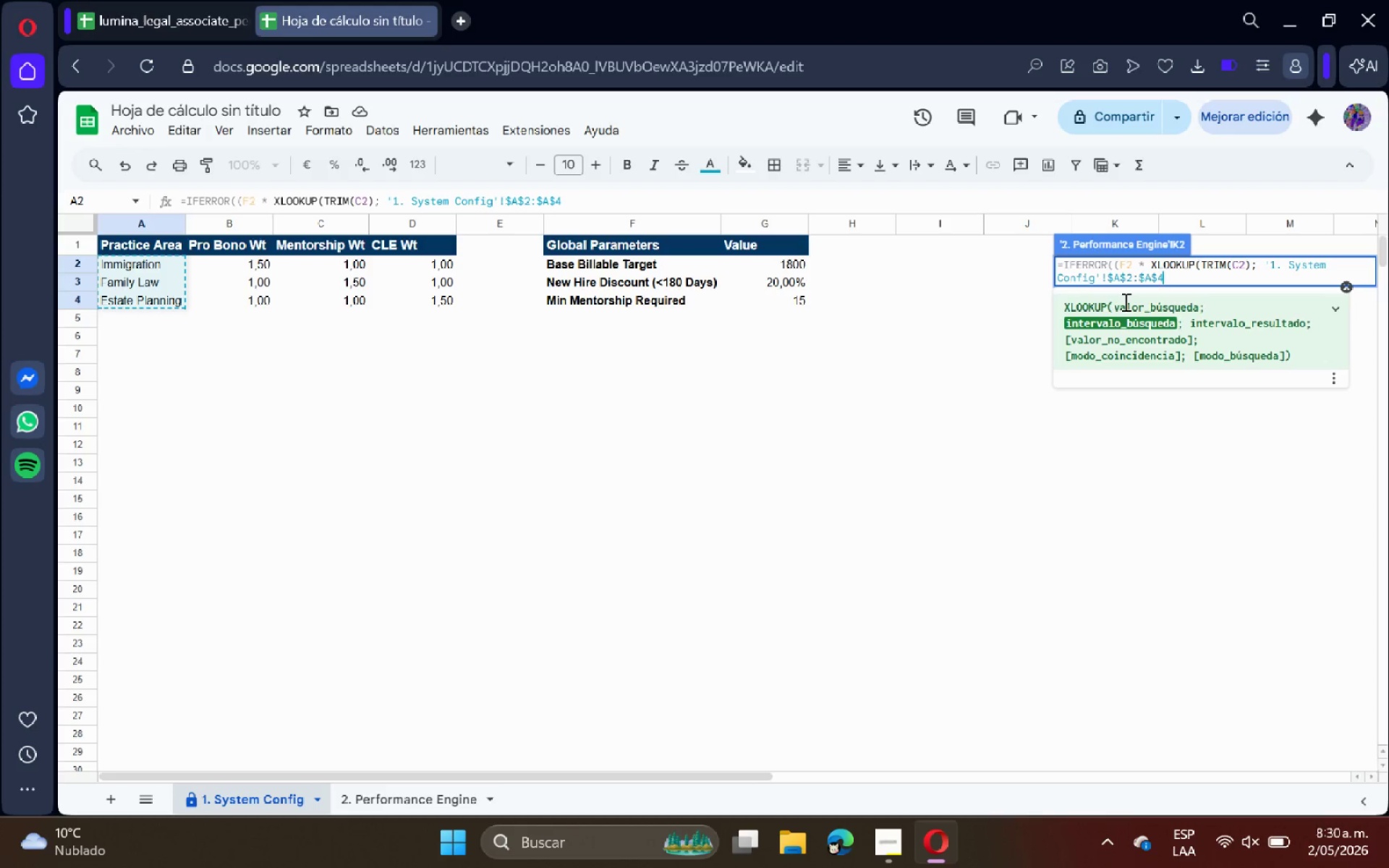 
key(Shift+Comma)
 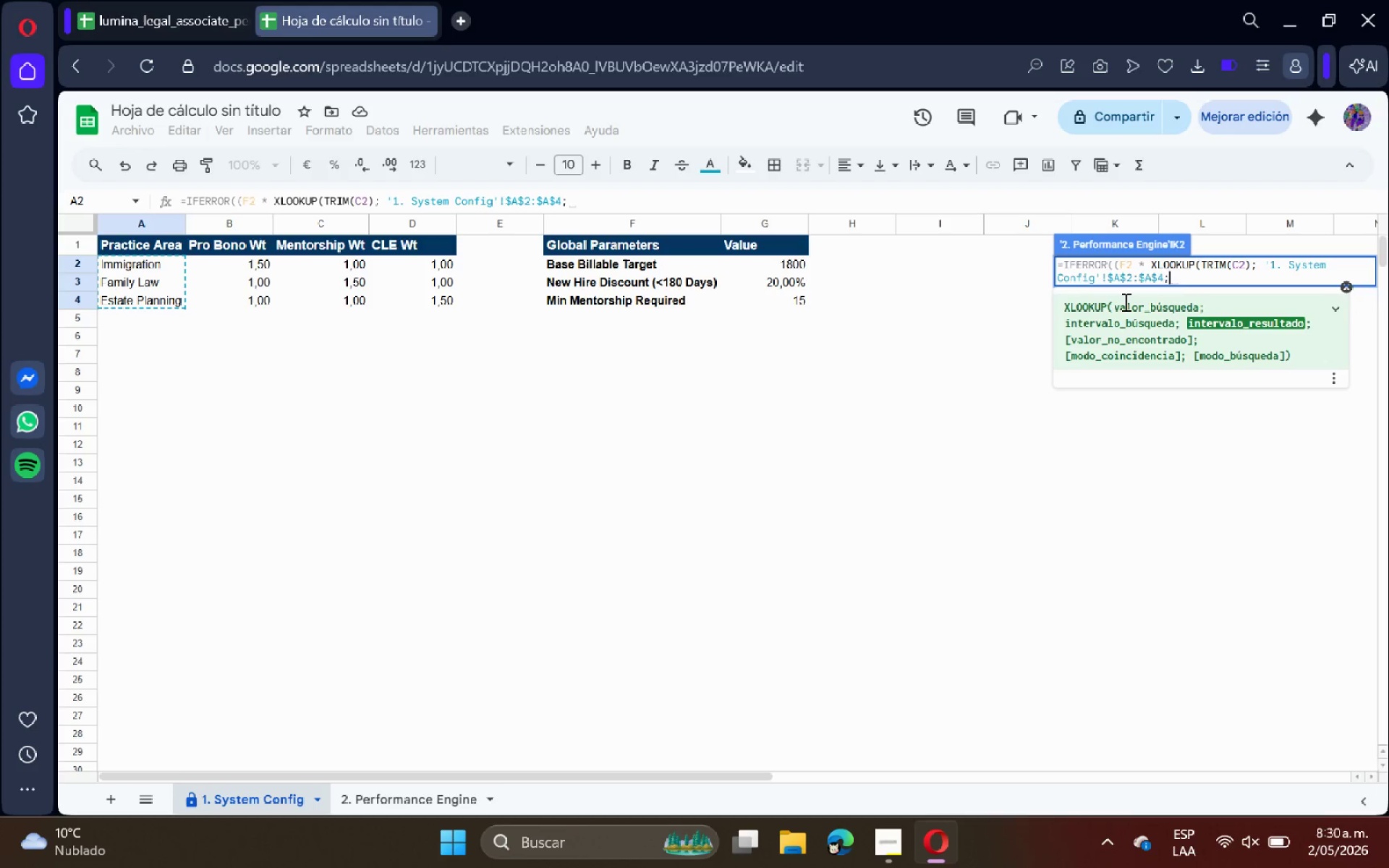 
key(Space)
 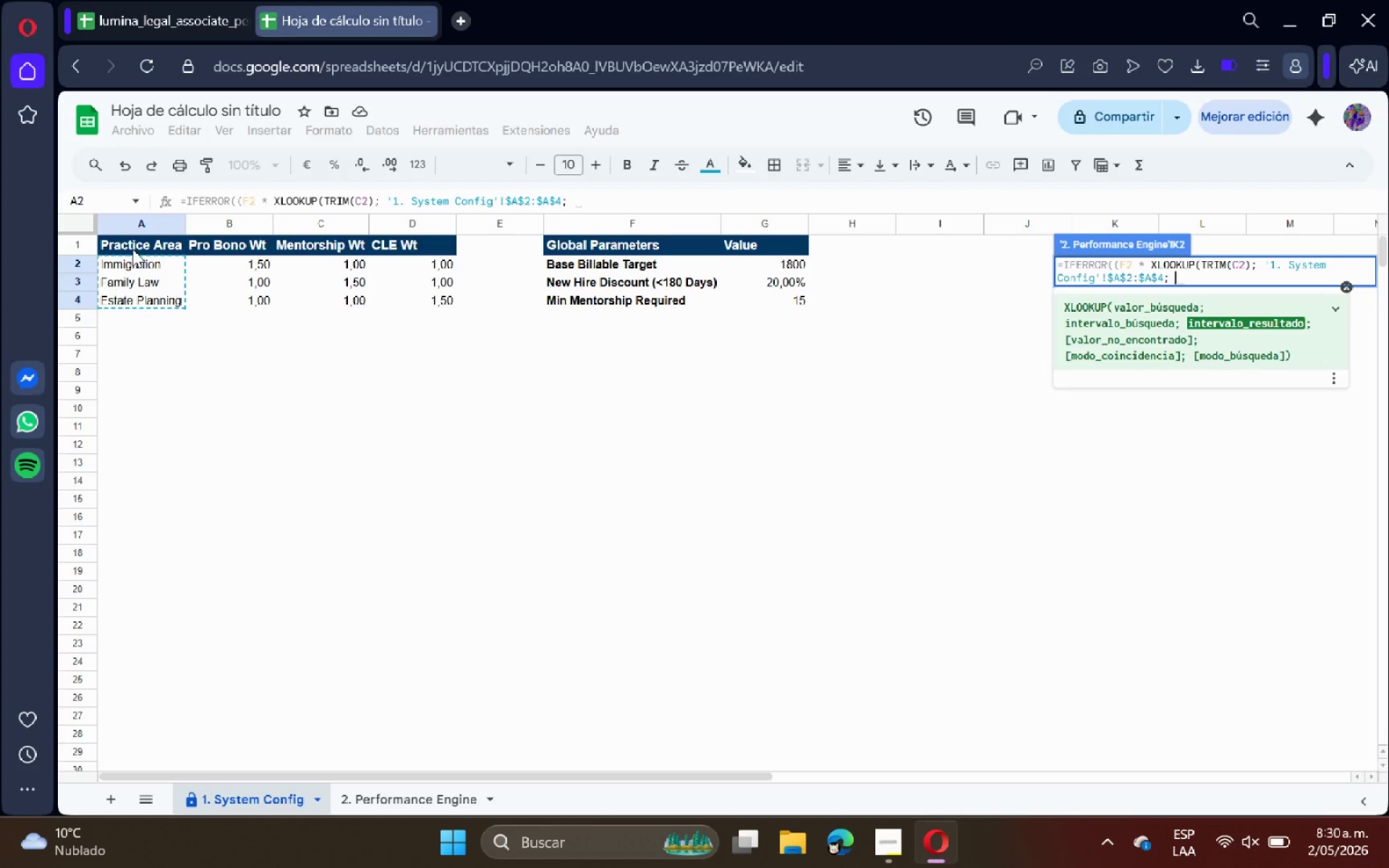 
left_click_drag(start_coordinate=[212, 263], to_coordinate=[236, 299])
 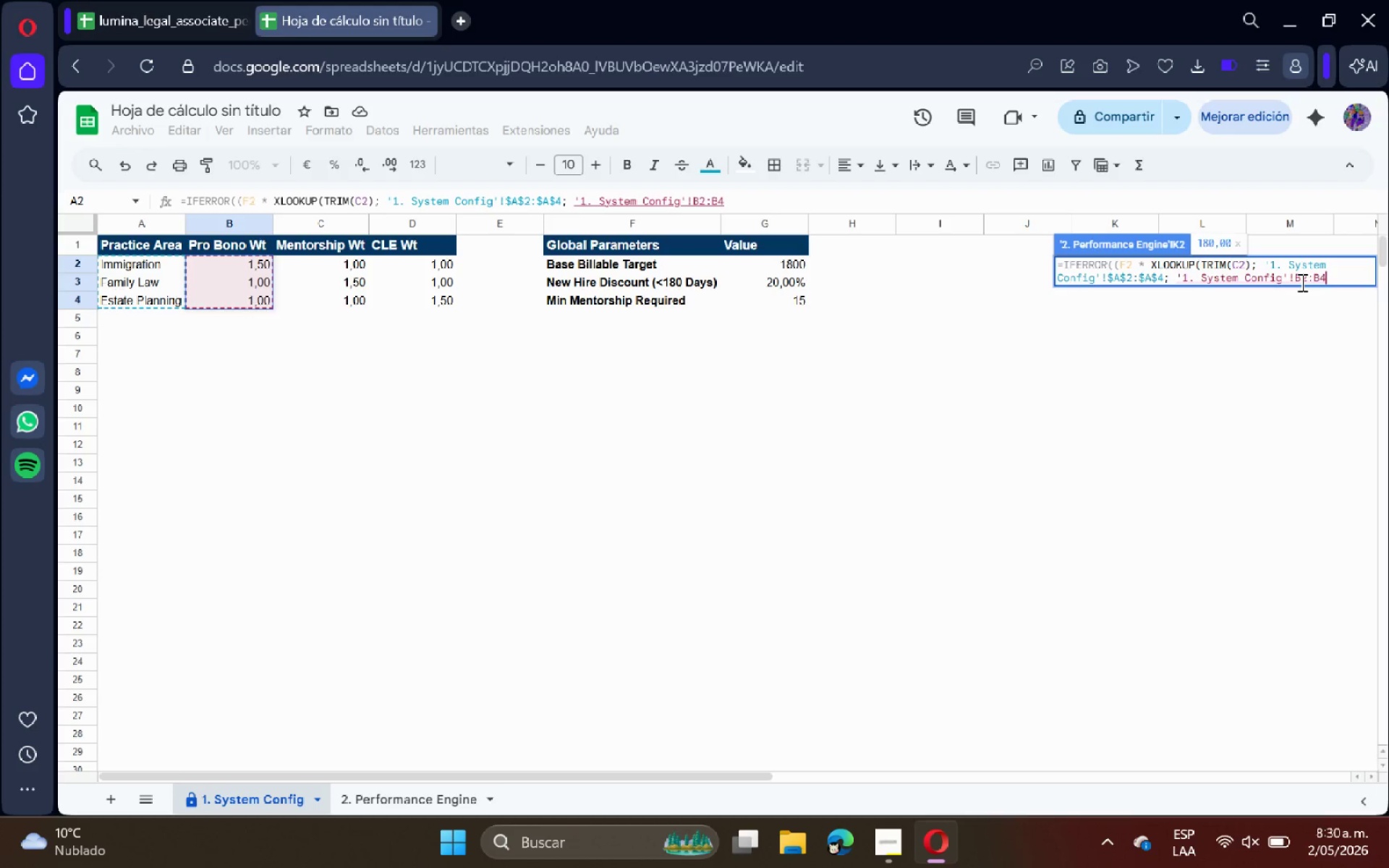 
left_click([1296, 280])
 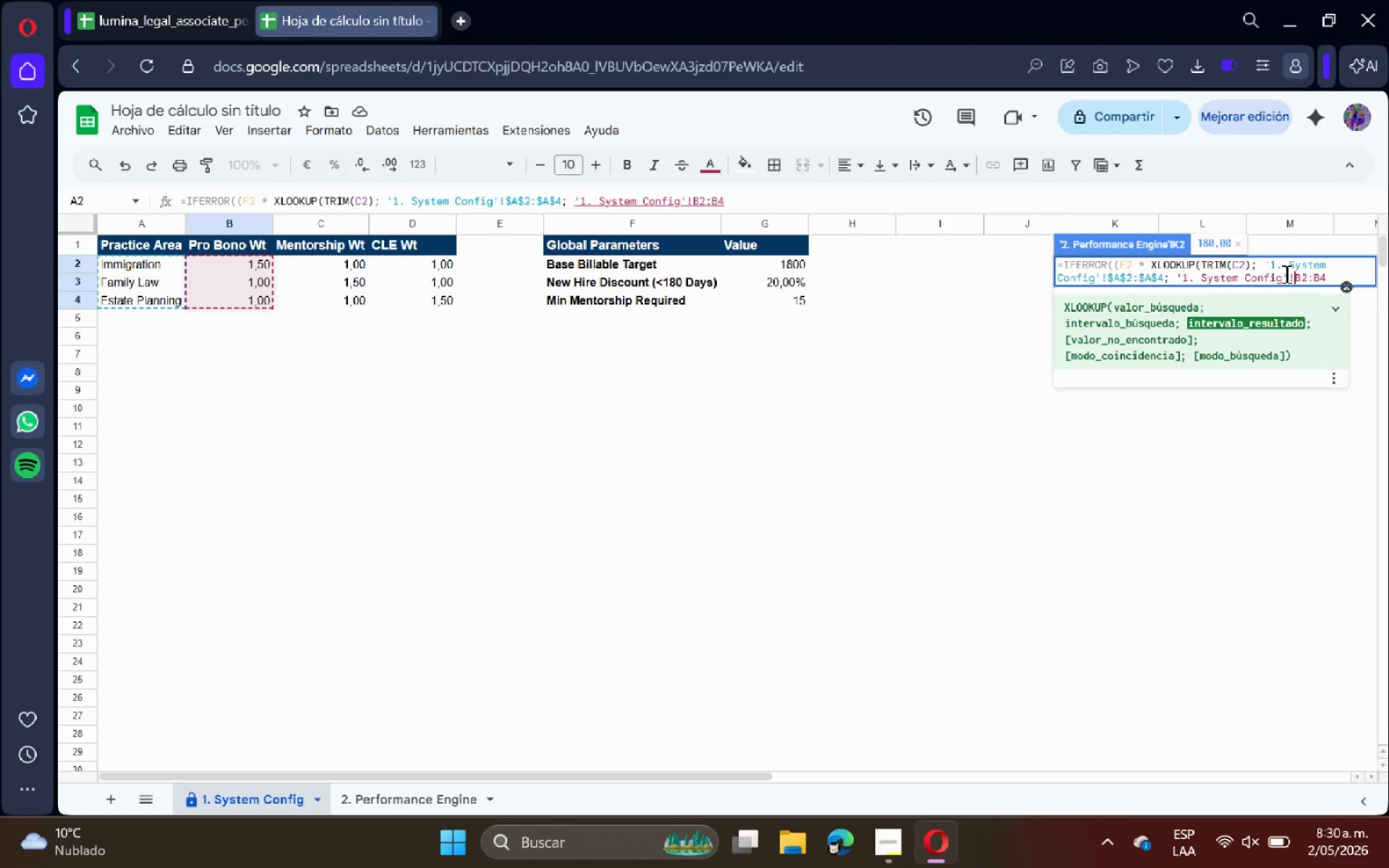 
wait(5.86)
 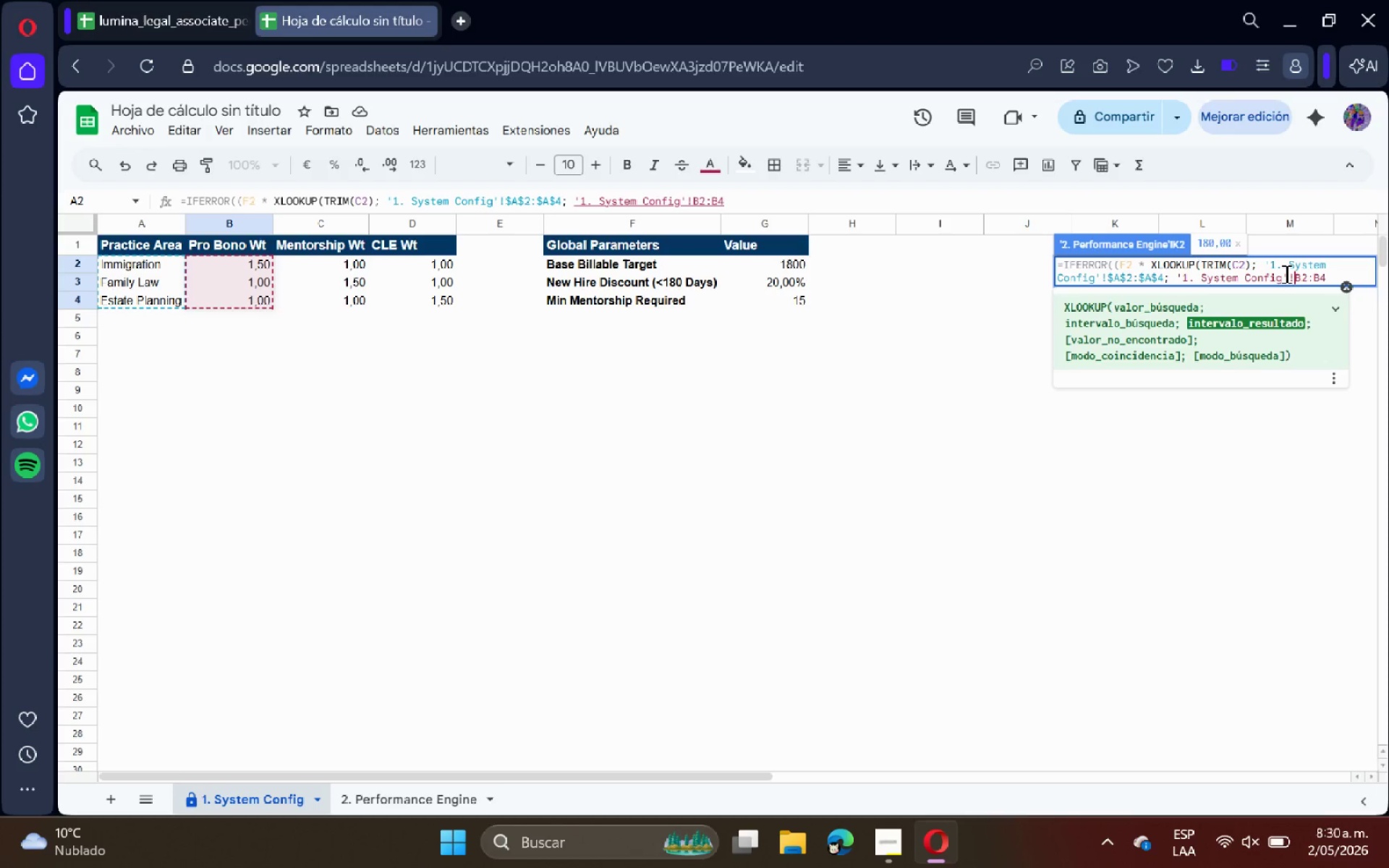 
key(Shift+ShiftRight)
 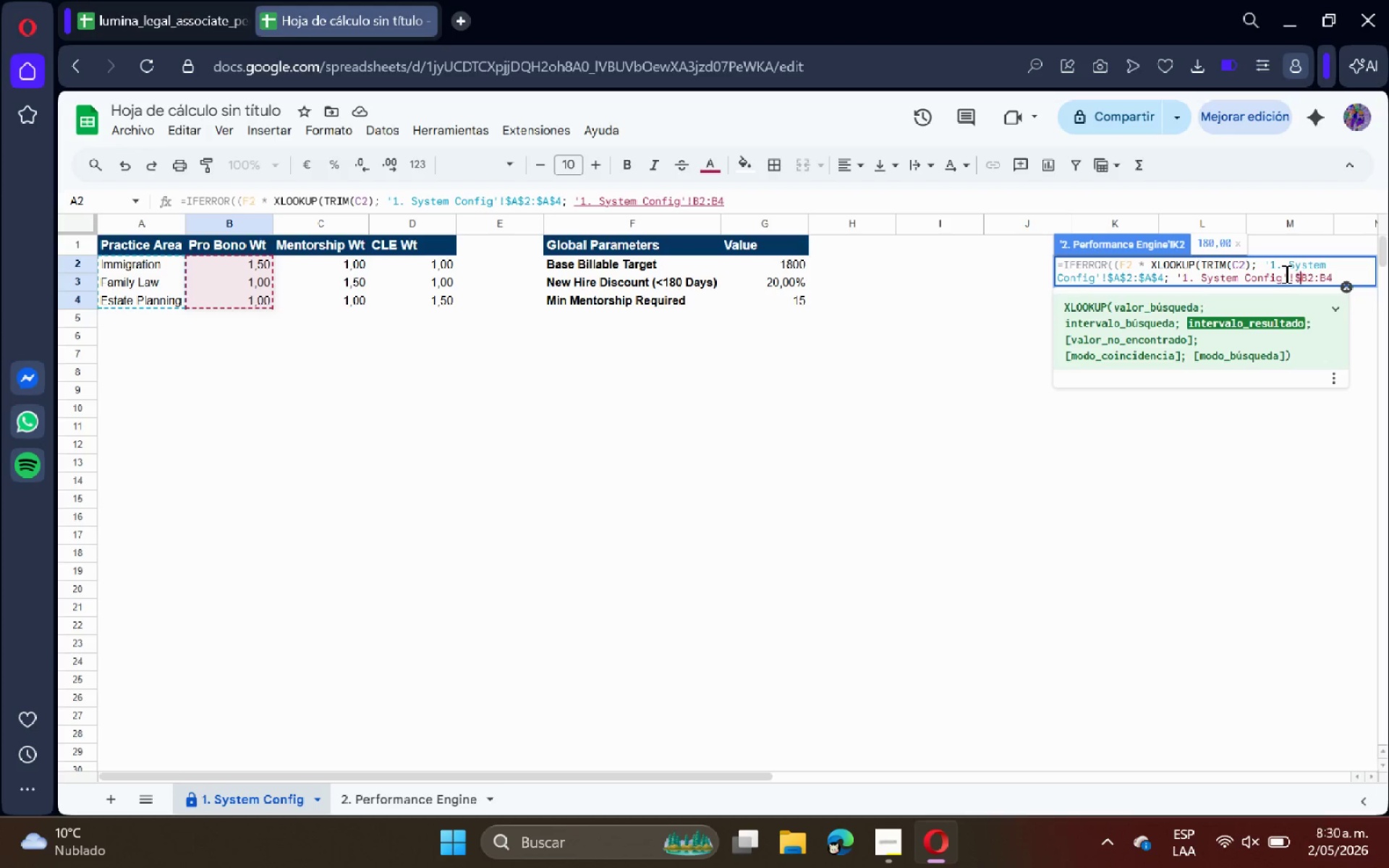 
key(Shift+4)
 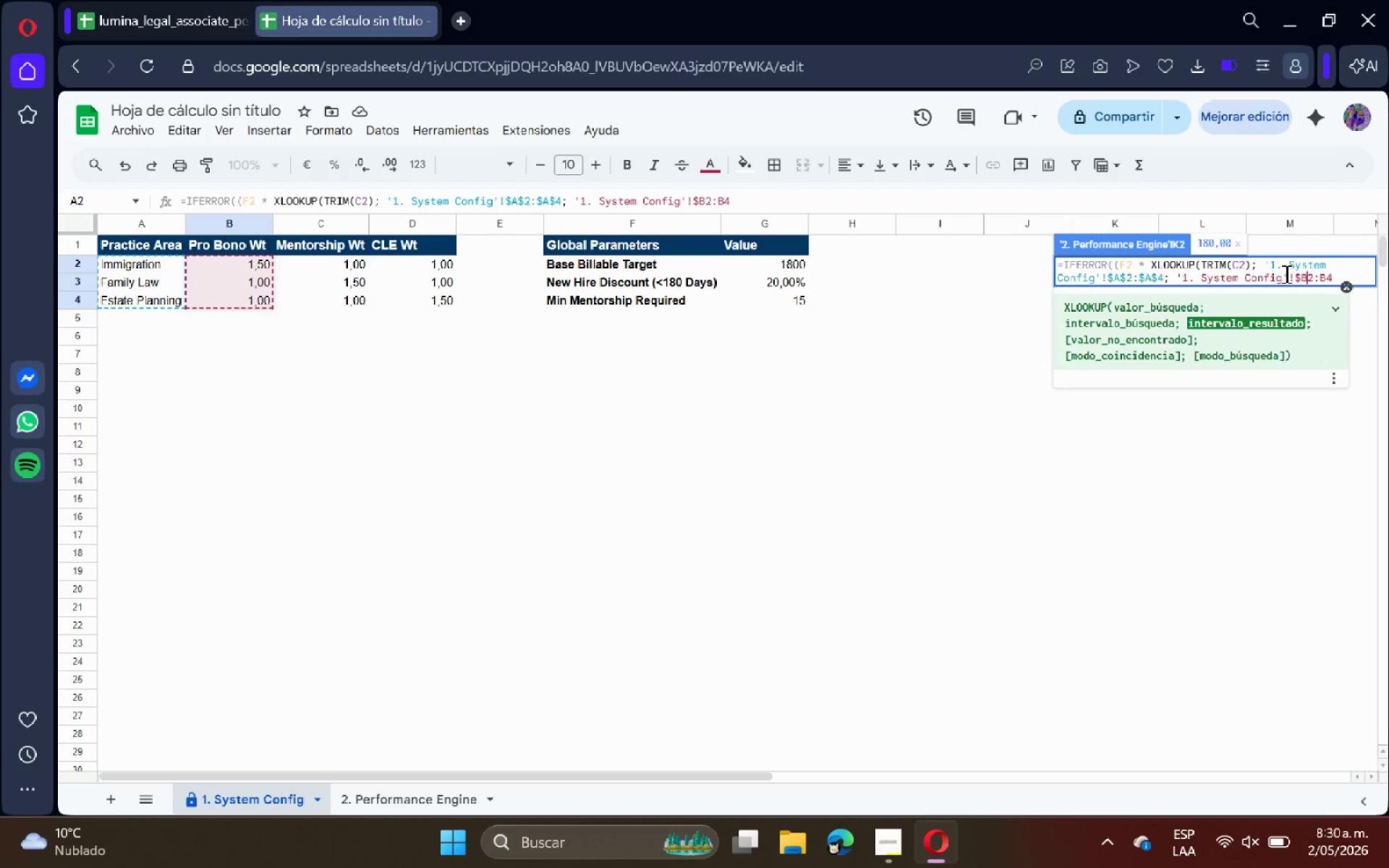 
key(ArrowRight)
 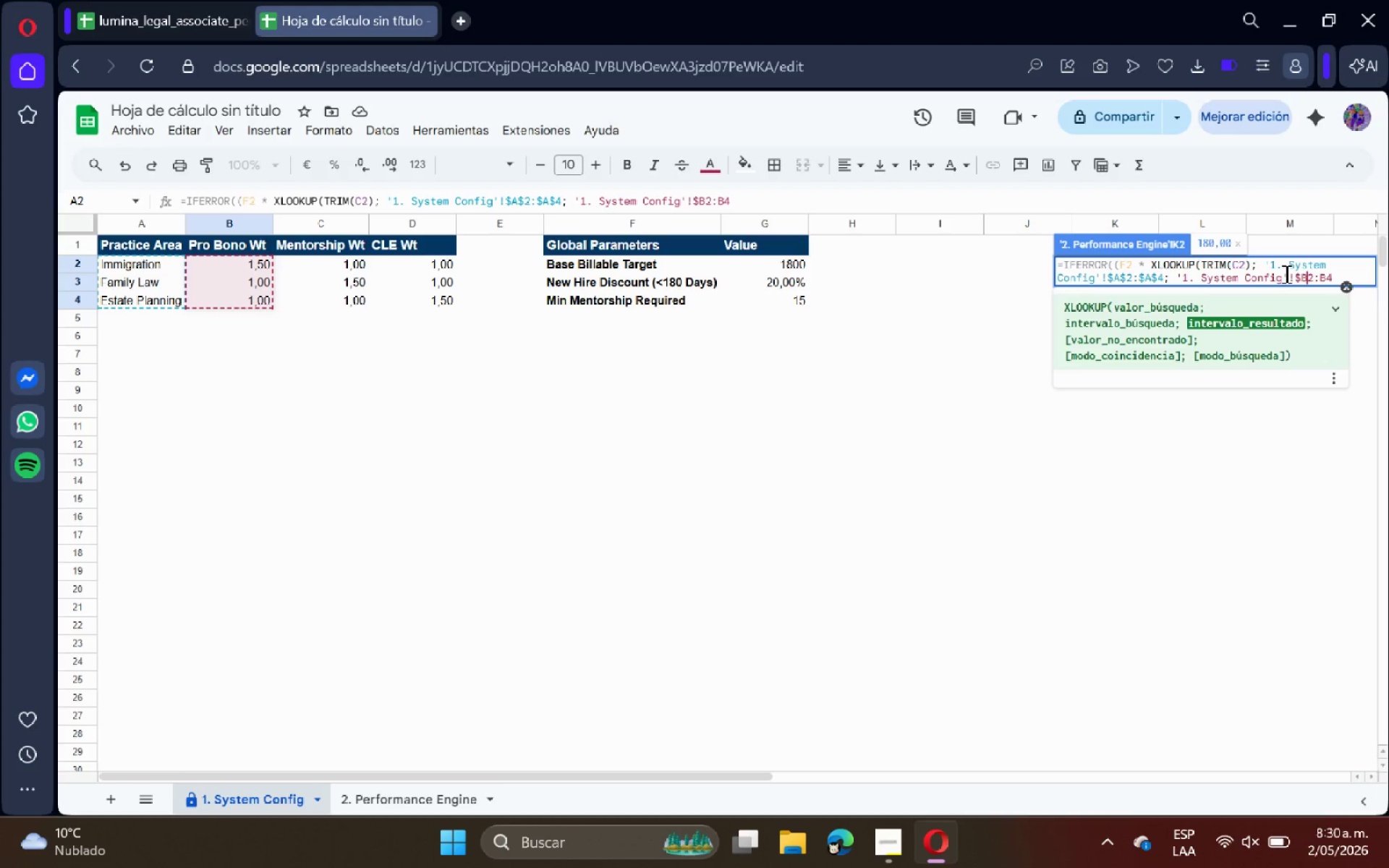 
key(Shift+ShiftRight)
 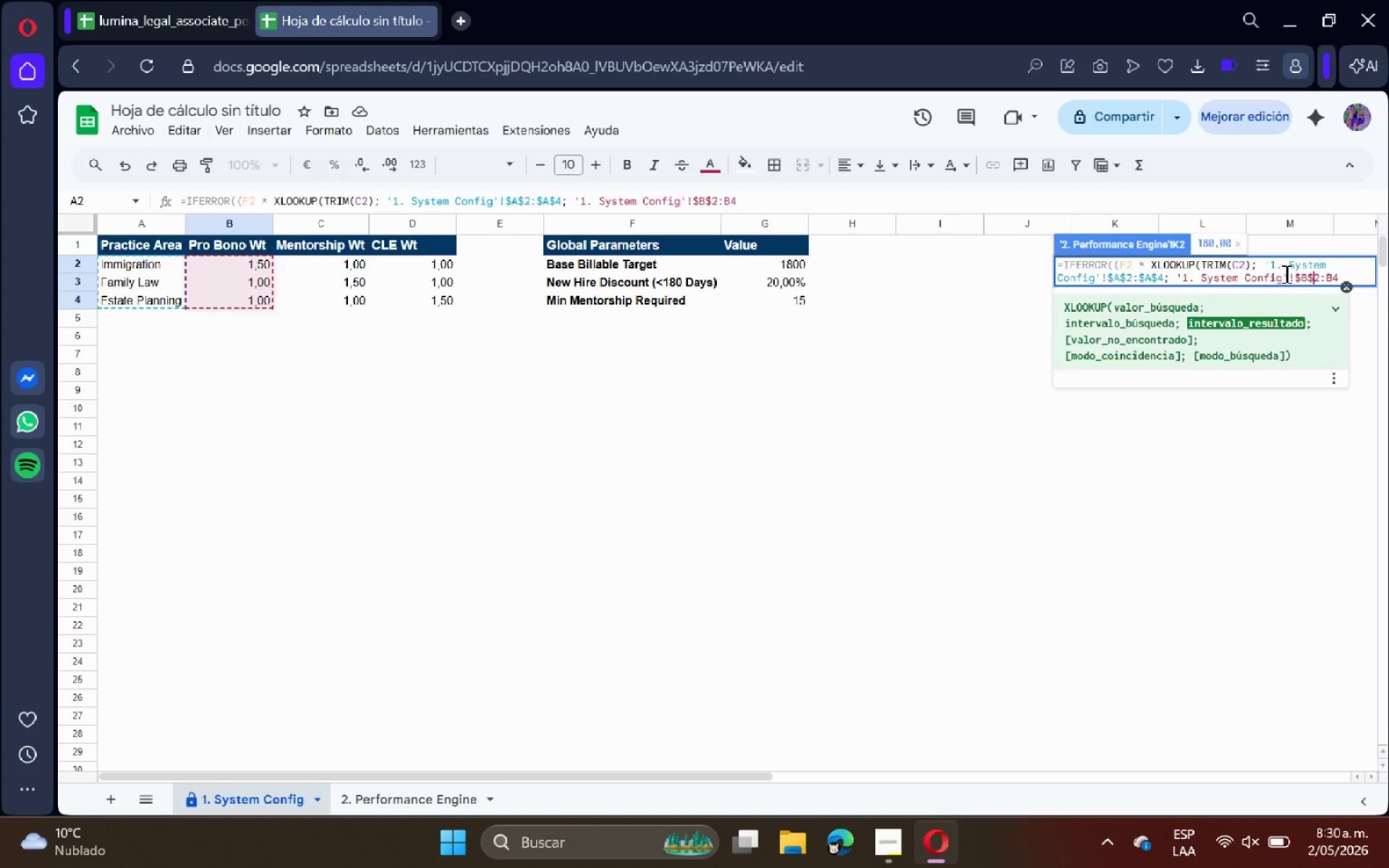 
key(Shift+4)
 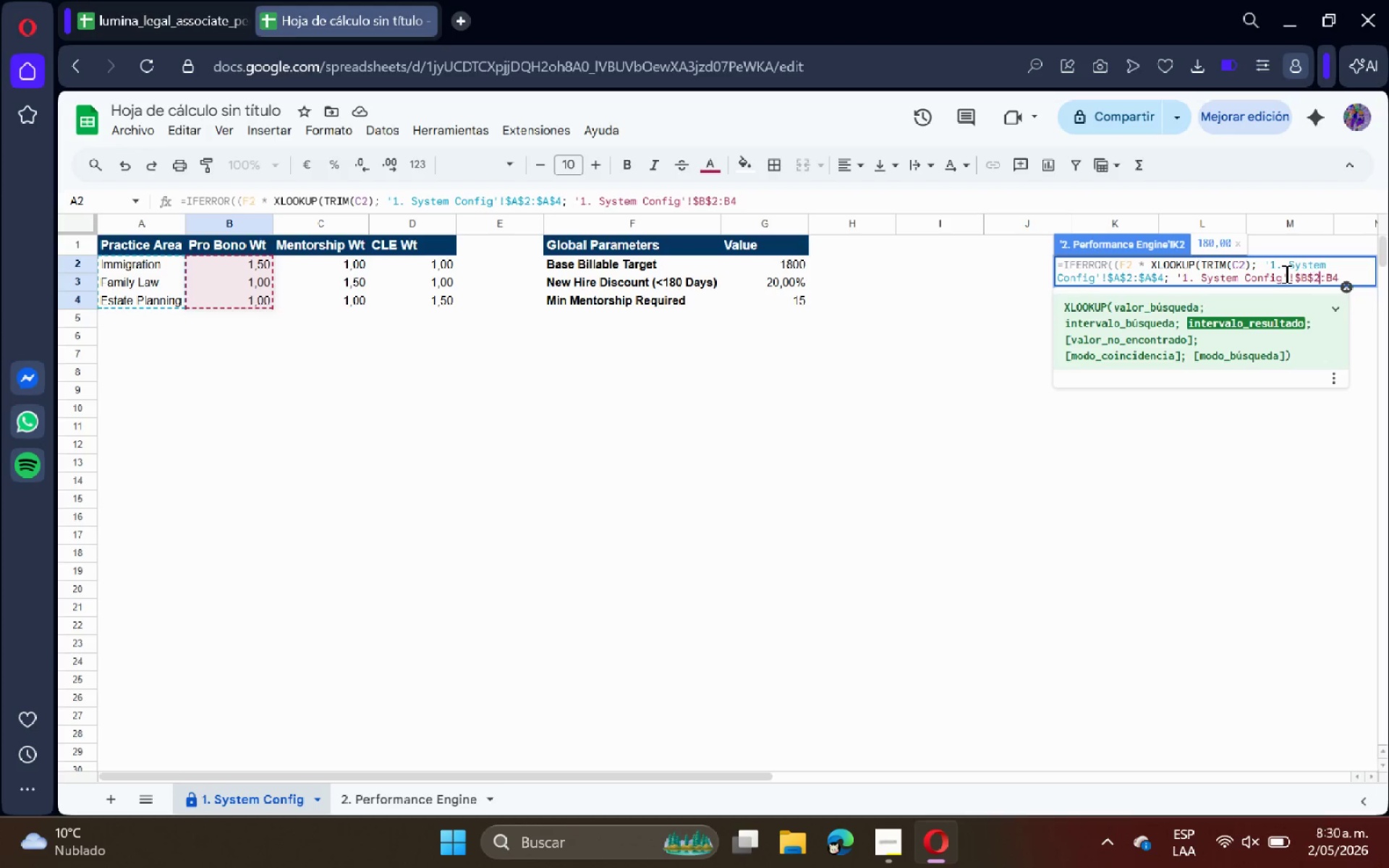 
key(ArrowRight)
 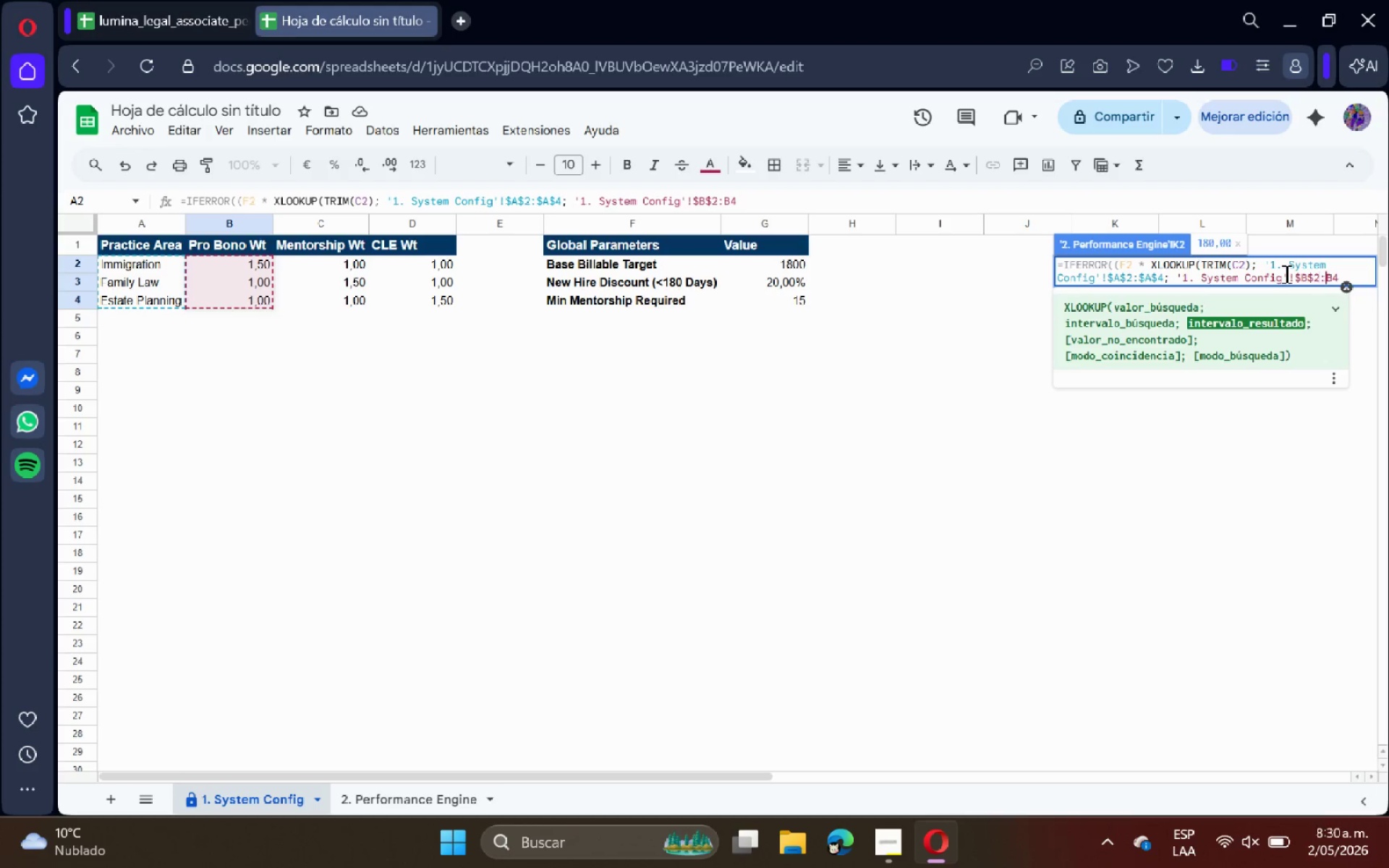 
key(ArrowRight)
 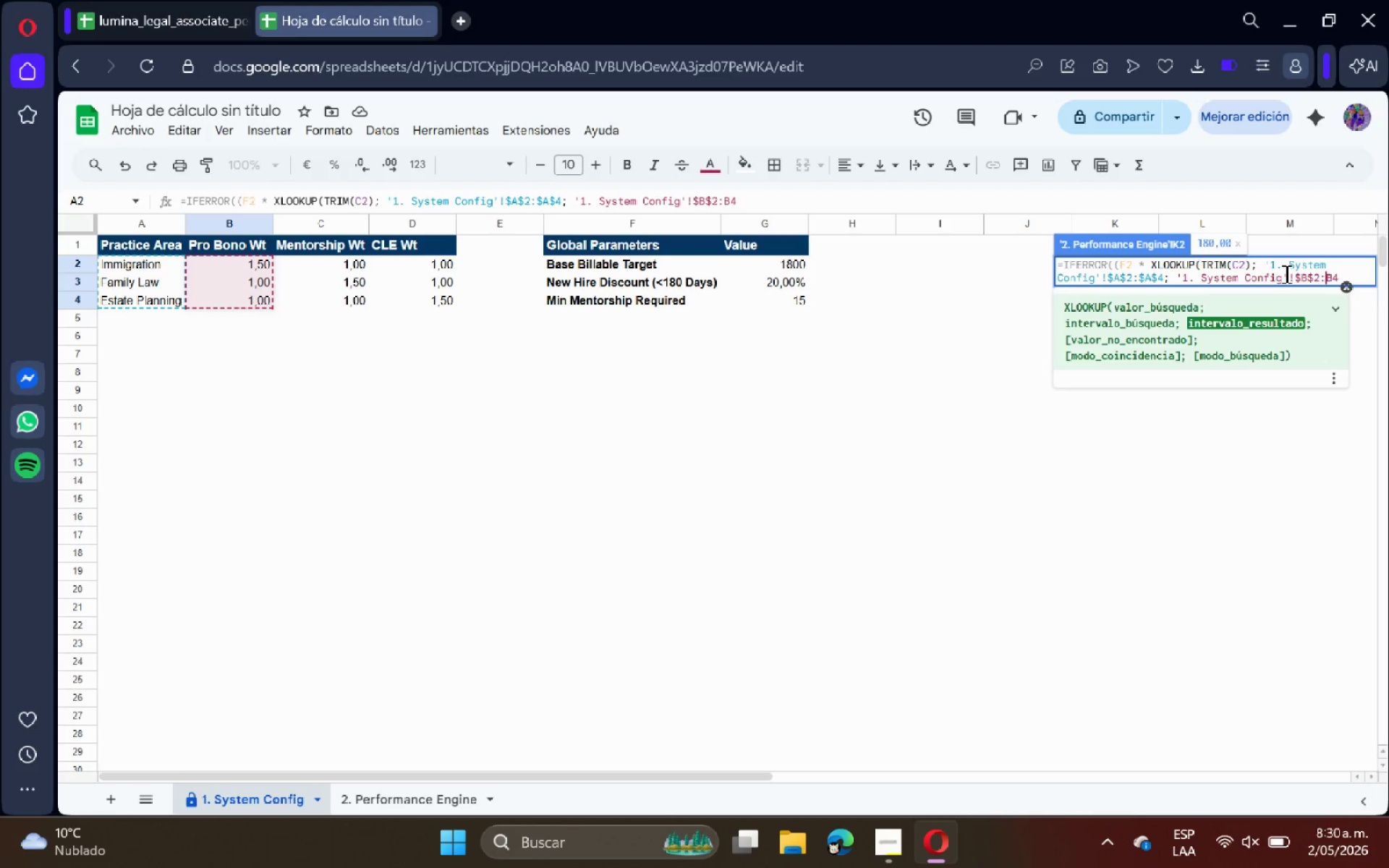 
key(Shift+ShiftRight)
 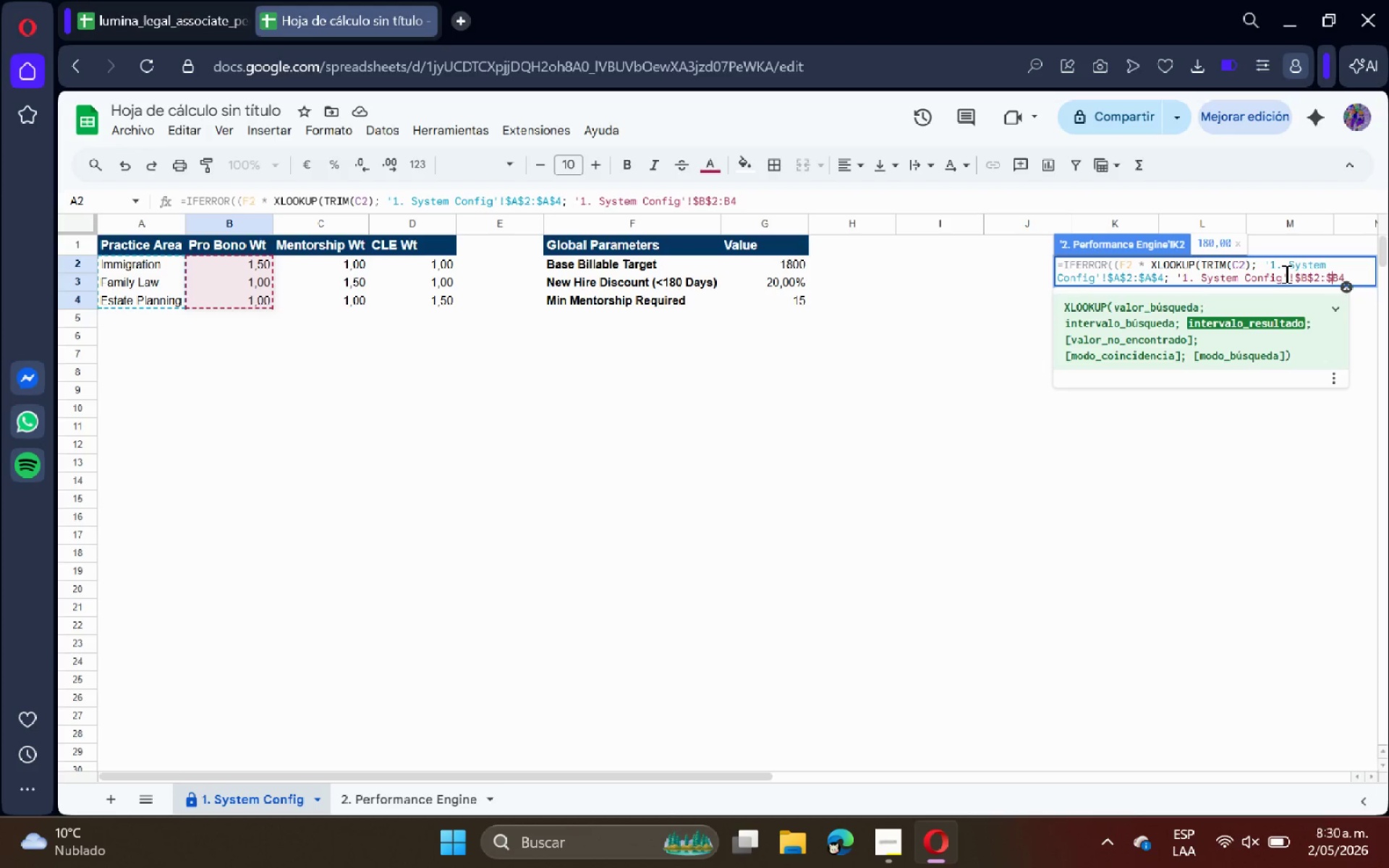 
key(Shift+4)
 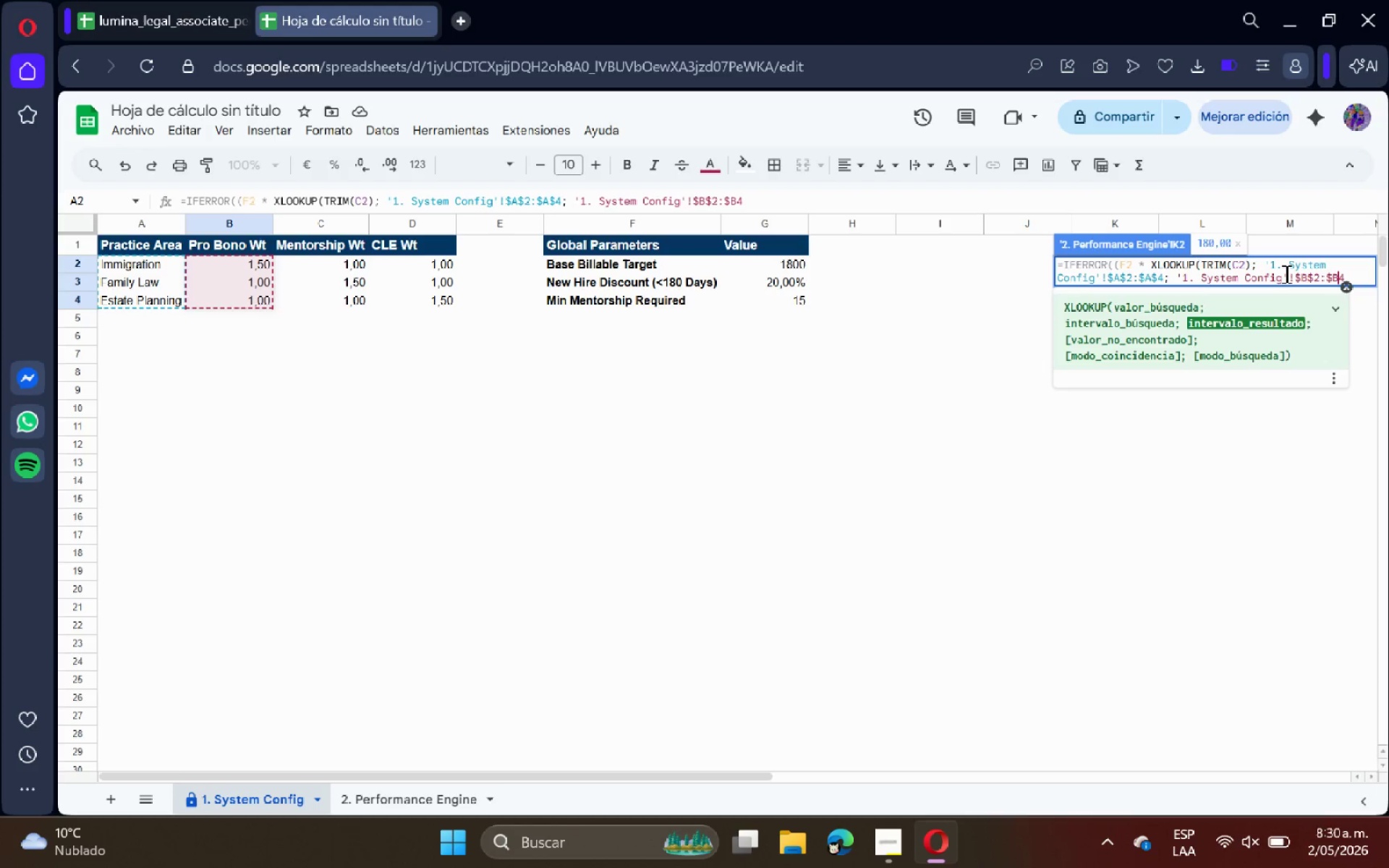 
key(ArrowRight)
 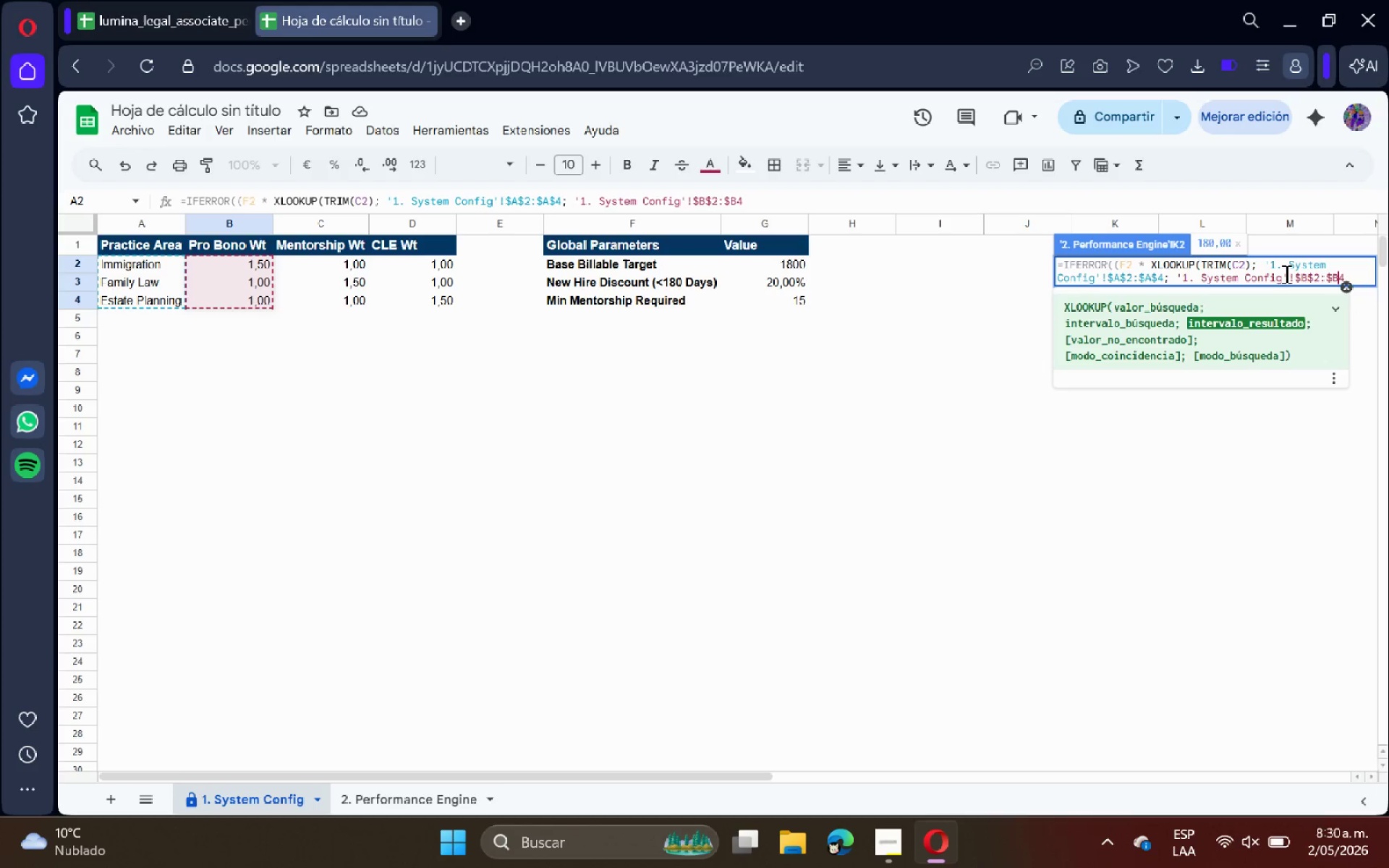 
key(Shift+ShiftRight)
 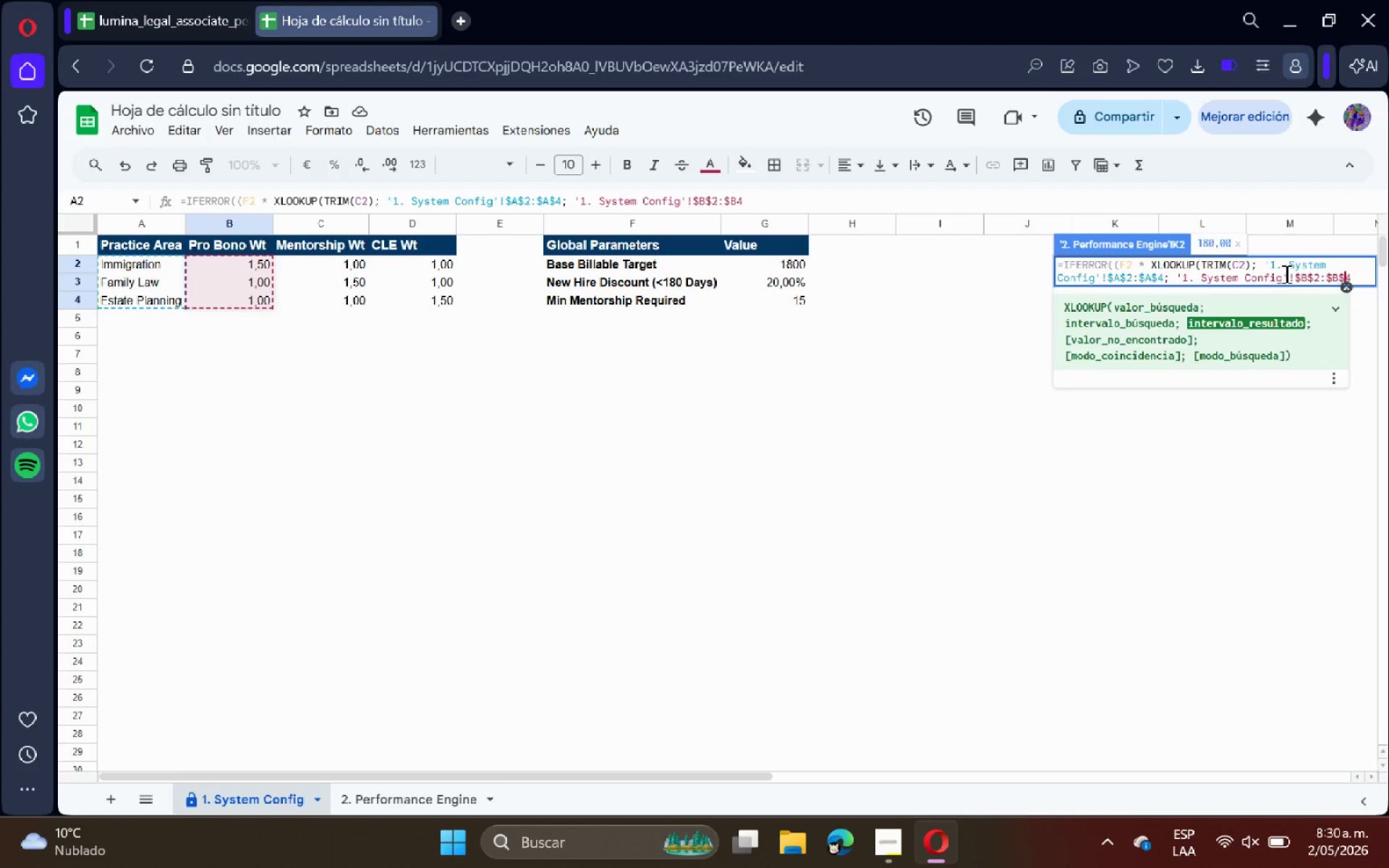 
key(Shift+4)
 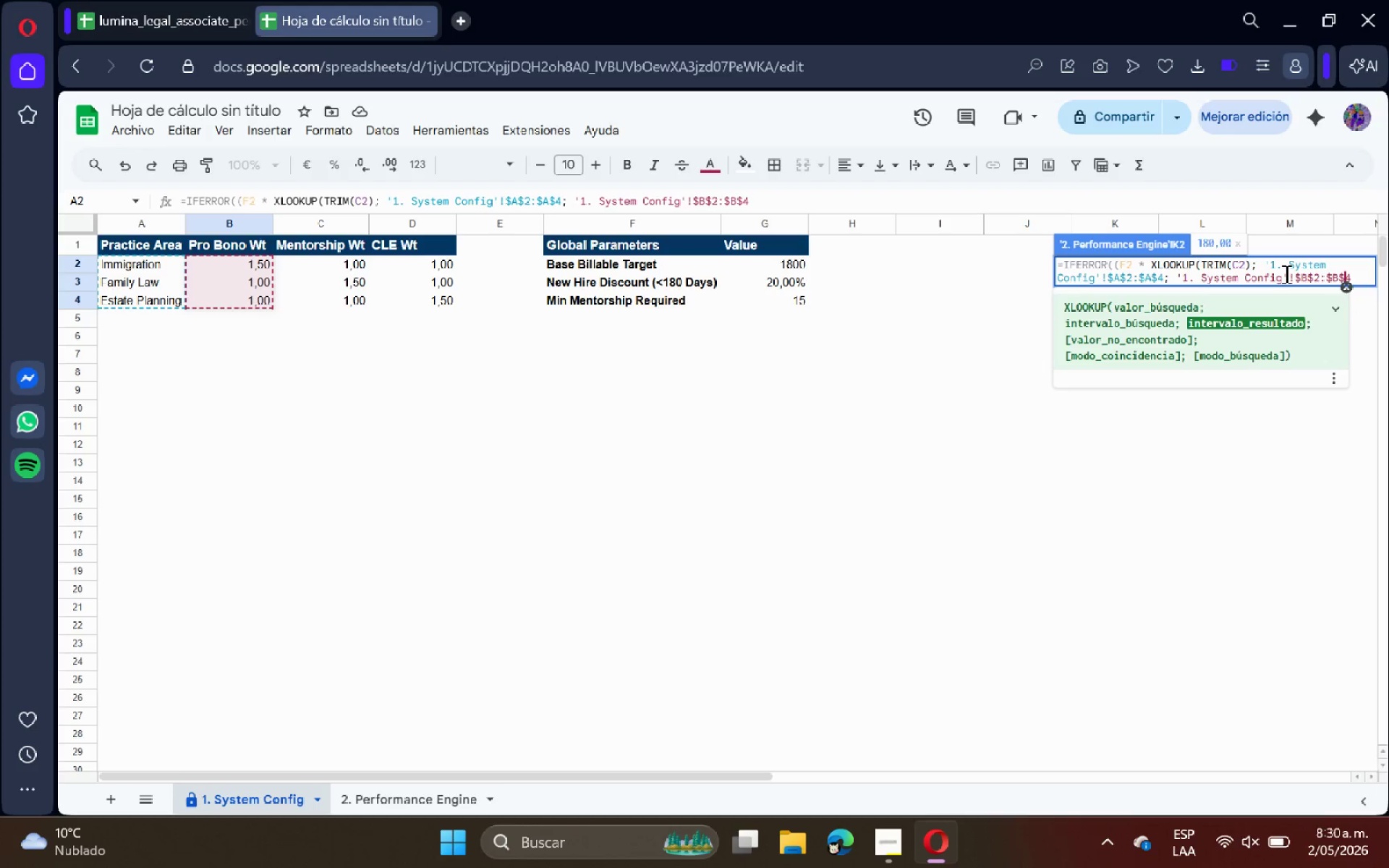 
key(ArrowRight)
 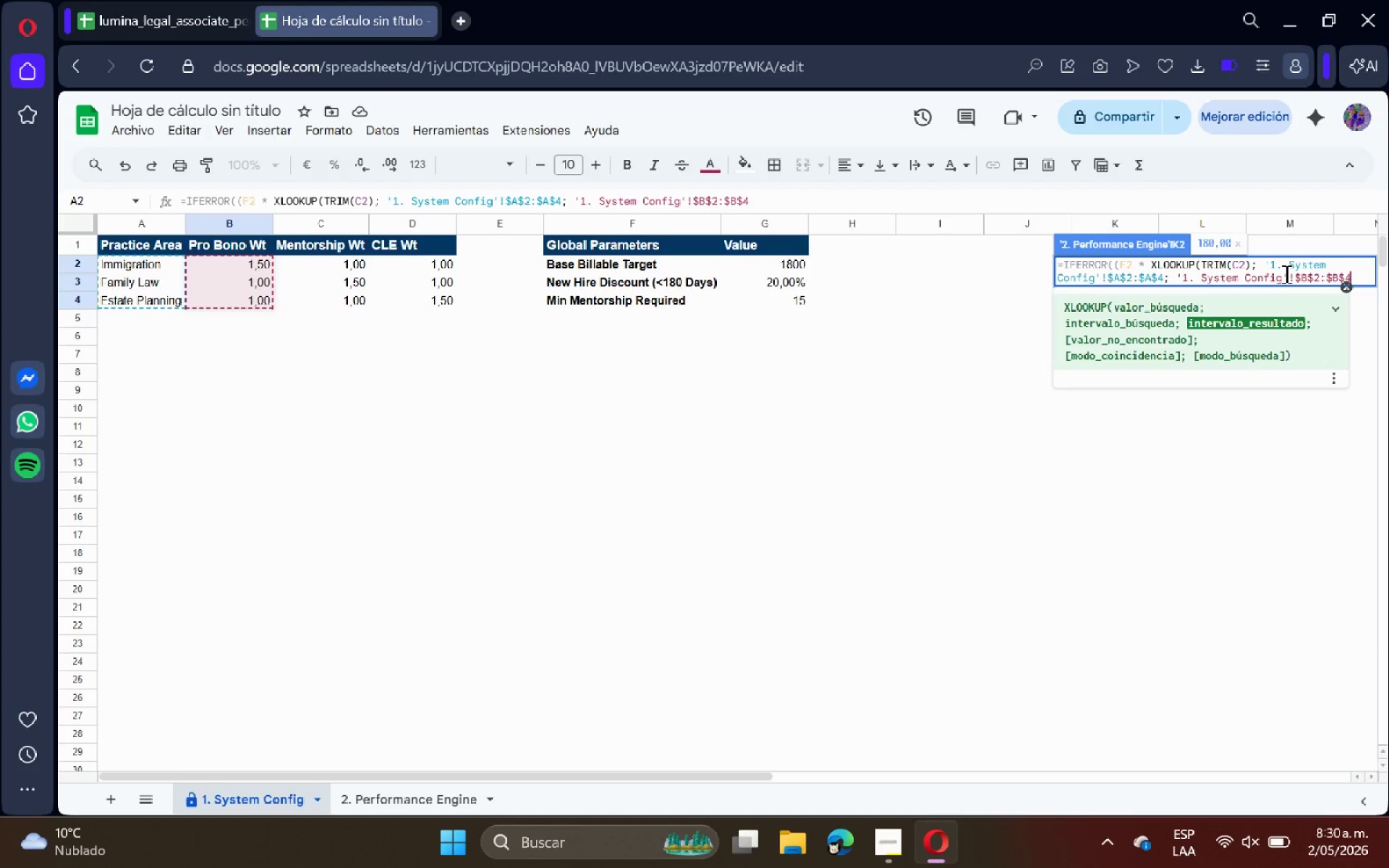 
type((()
 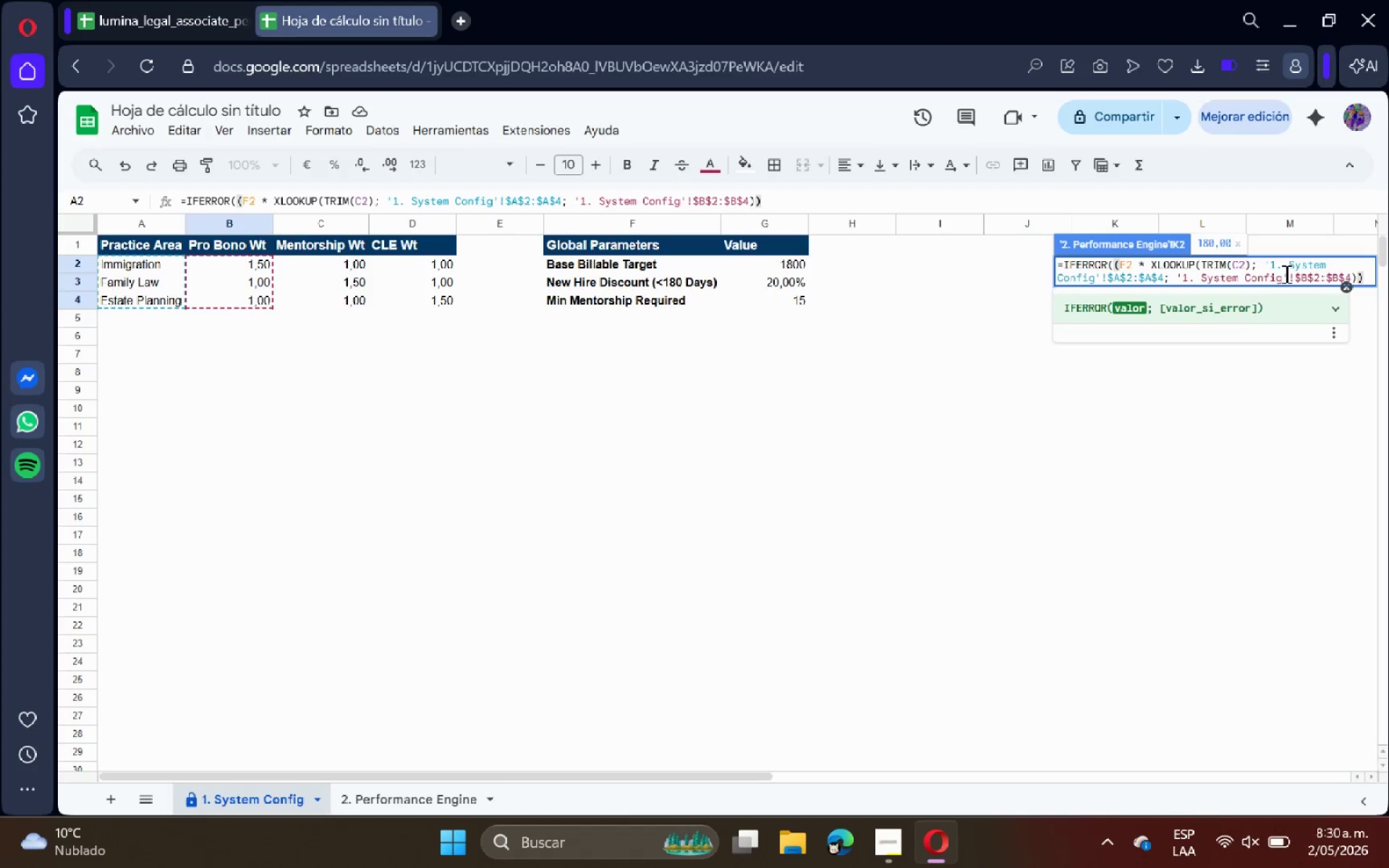 
wait(9.88)
 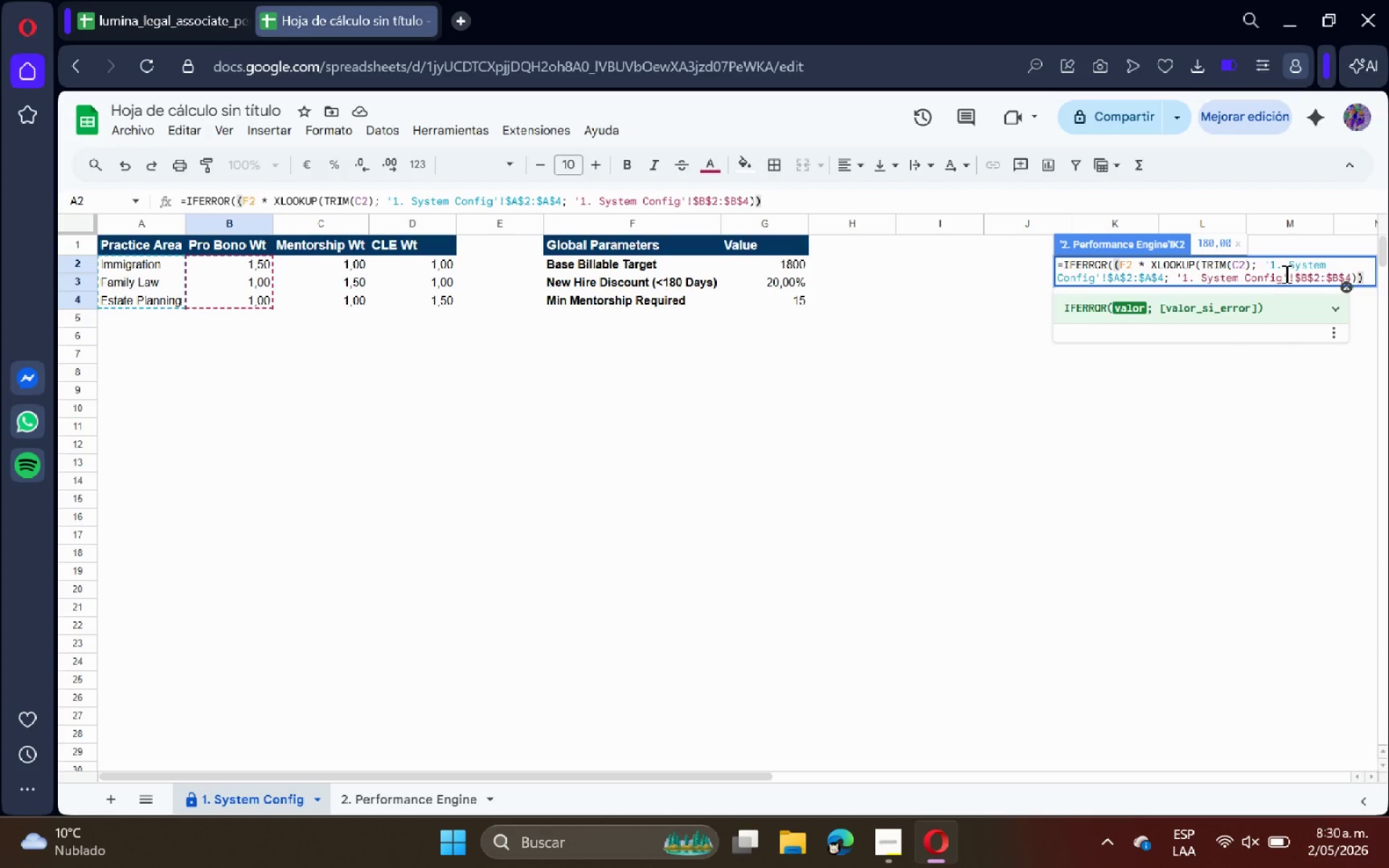 
type( = &)
key(Backspace)
type(*G2)
 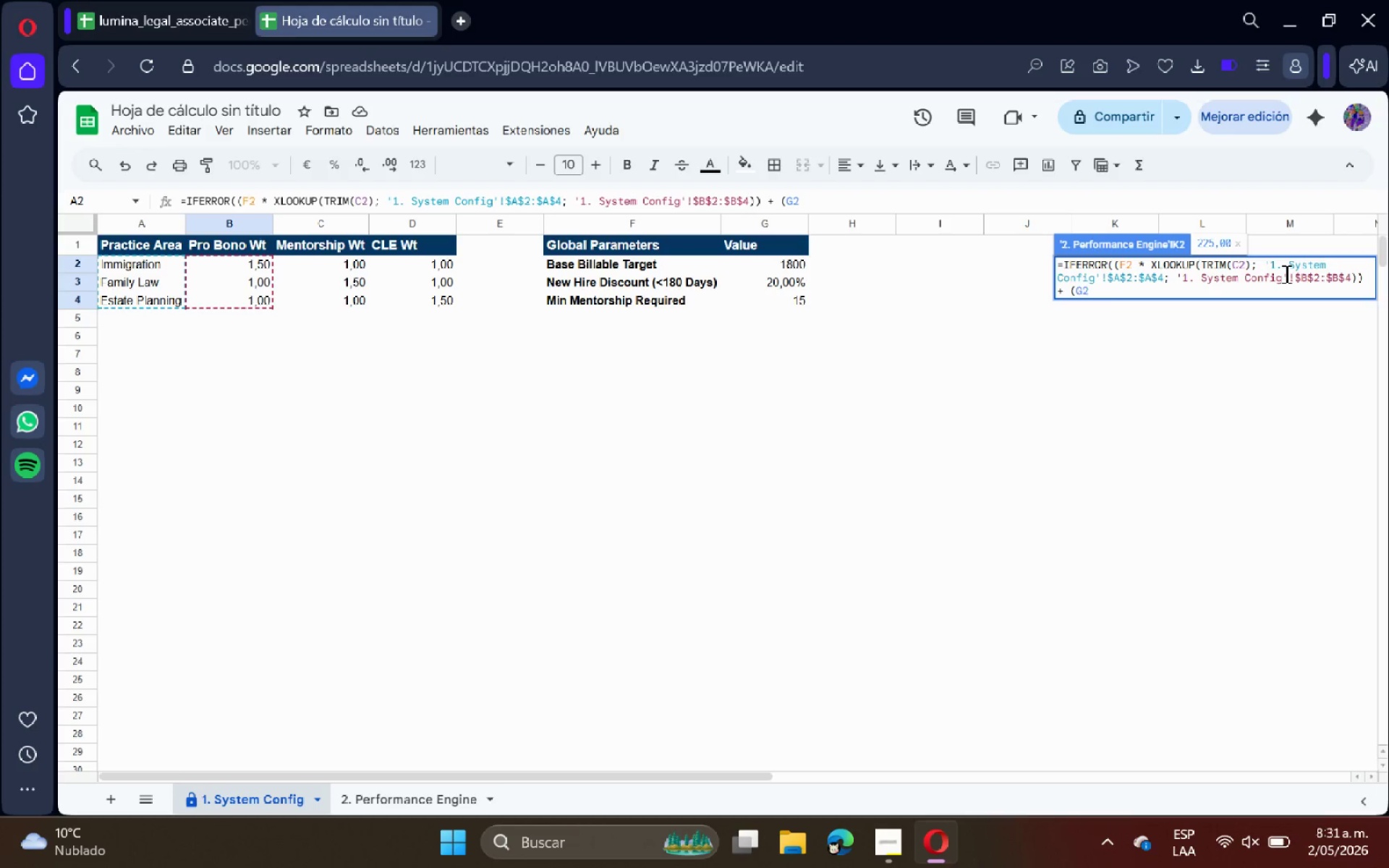 
type( + XLOOK)
key(Tab)
 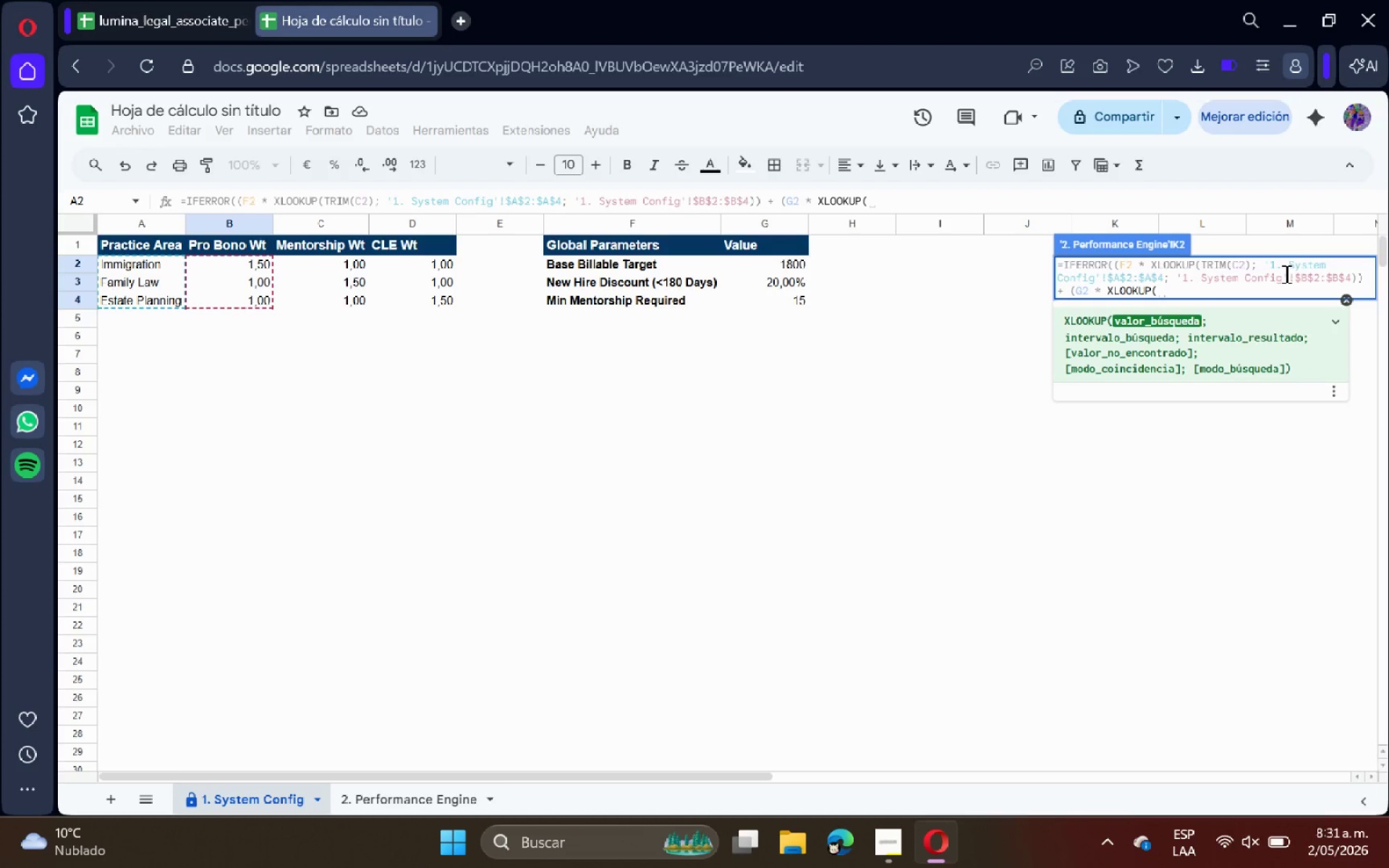 
type(TRIM*C2(< )
 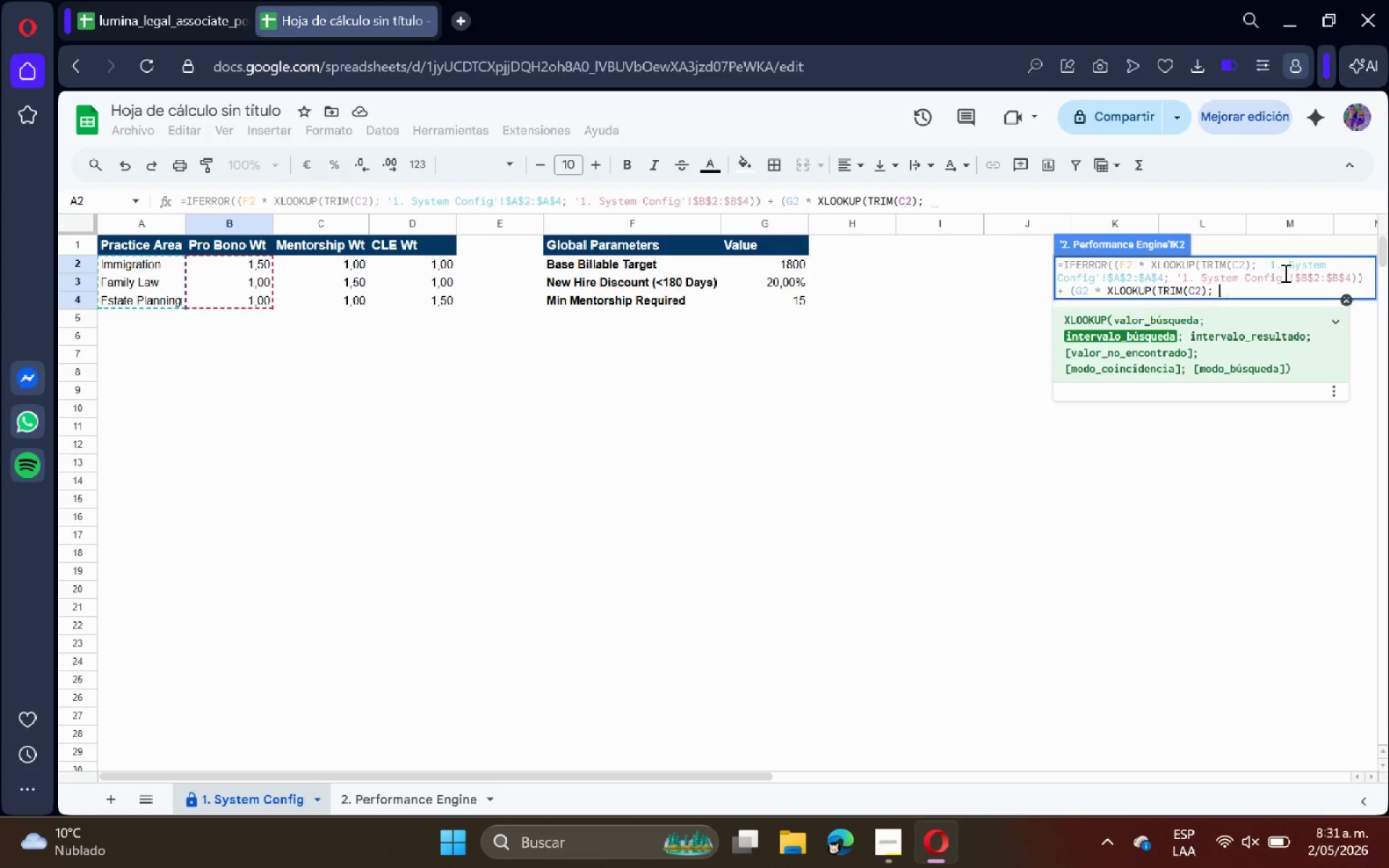 
left_click_drag(start_coordinate=[146, 260], to_coordinate=[156, 297])
 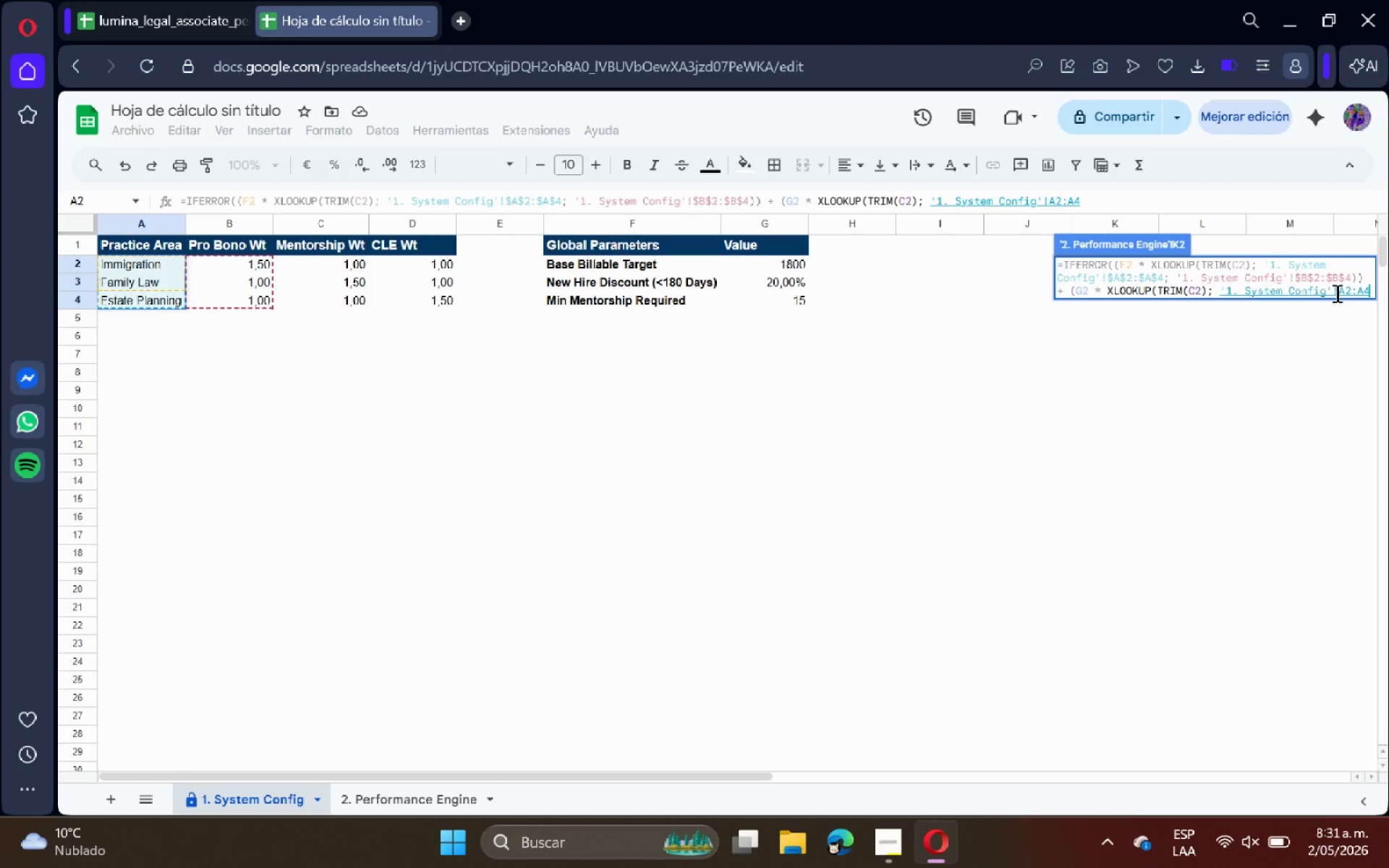 
left_click([1335, 293])
 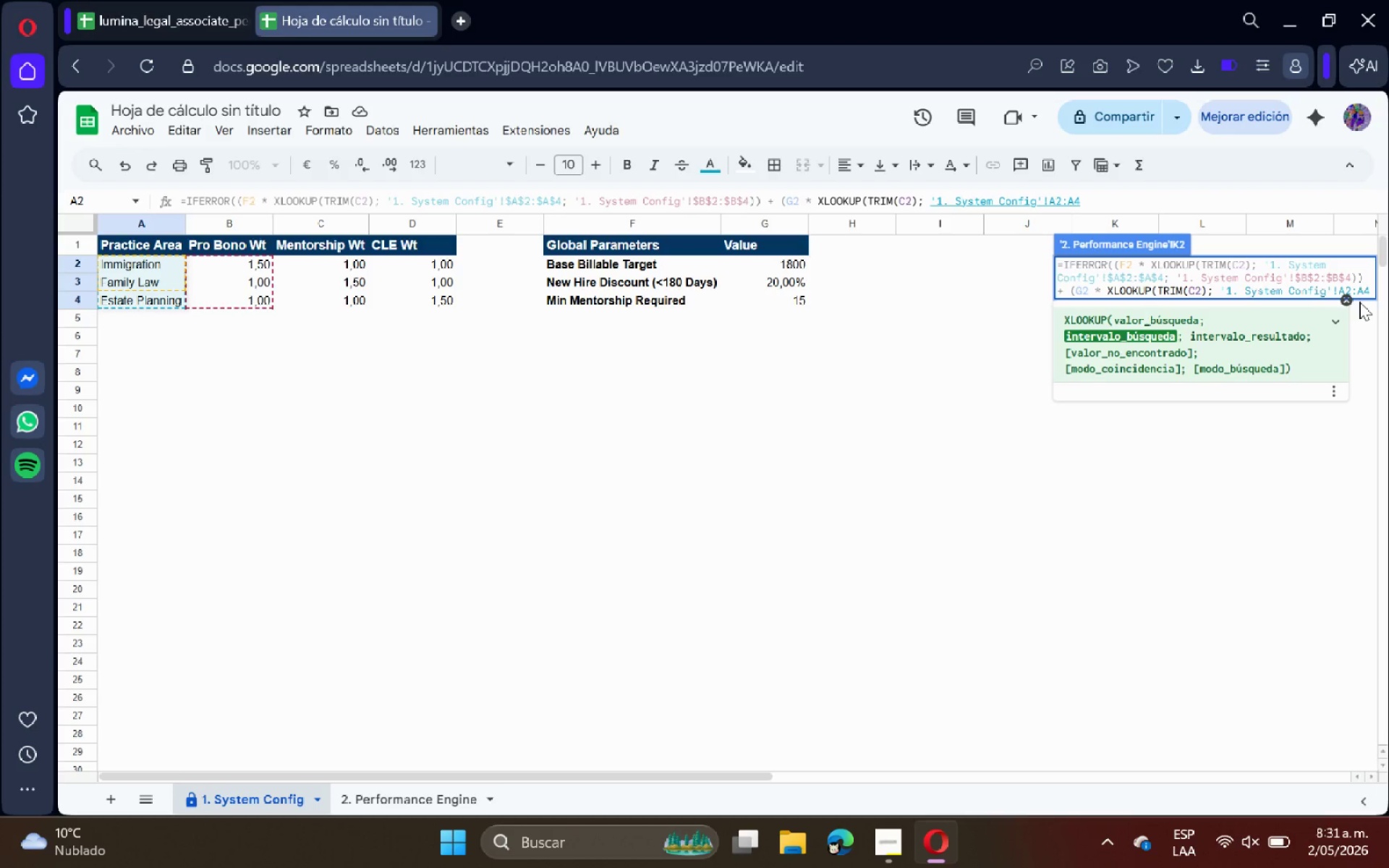 
key(Shift+4)
 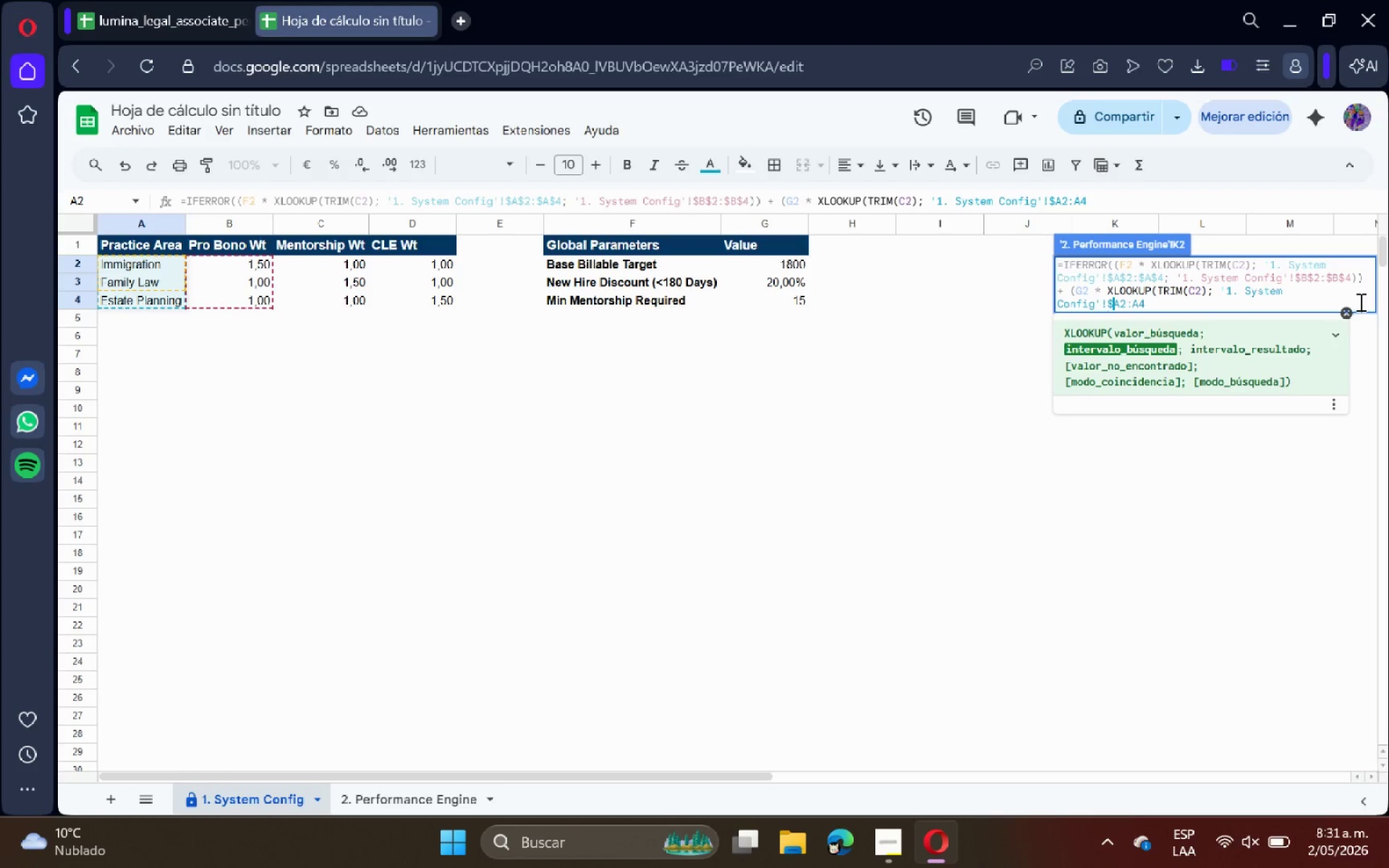 
key(ArrowRight)
 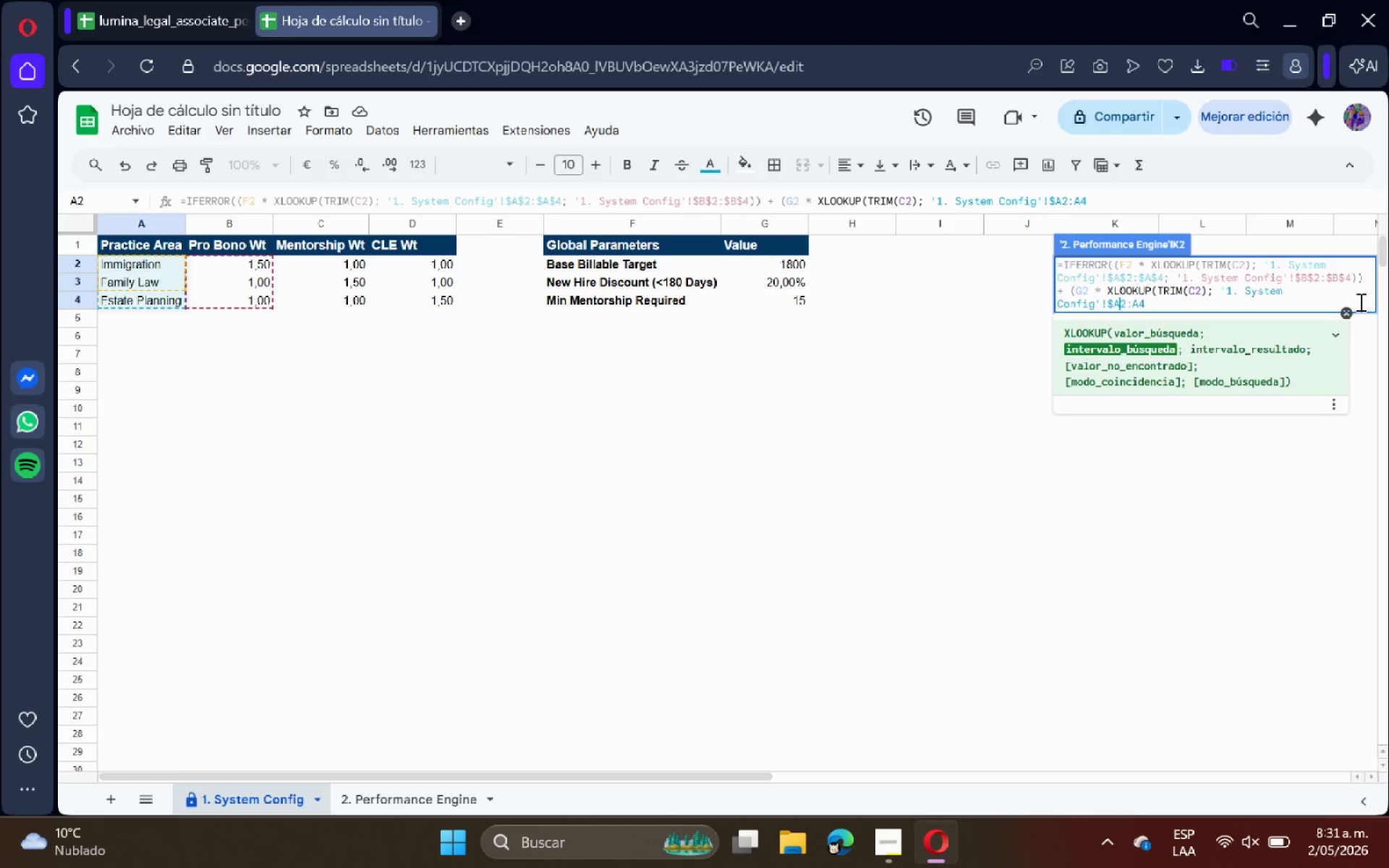 
key(Shift+ShiftRight)
 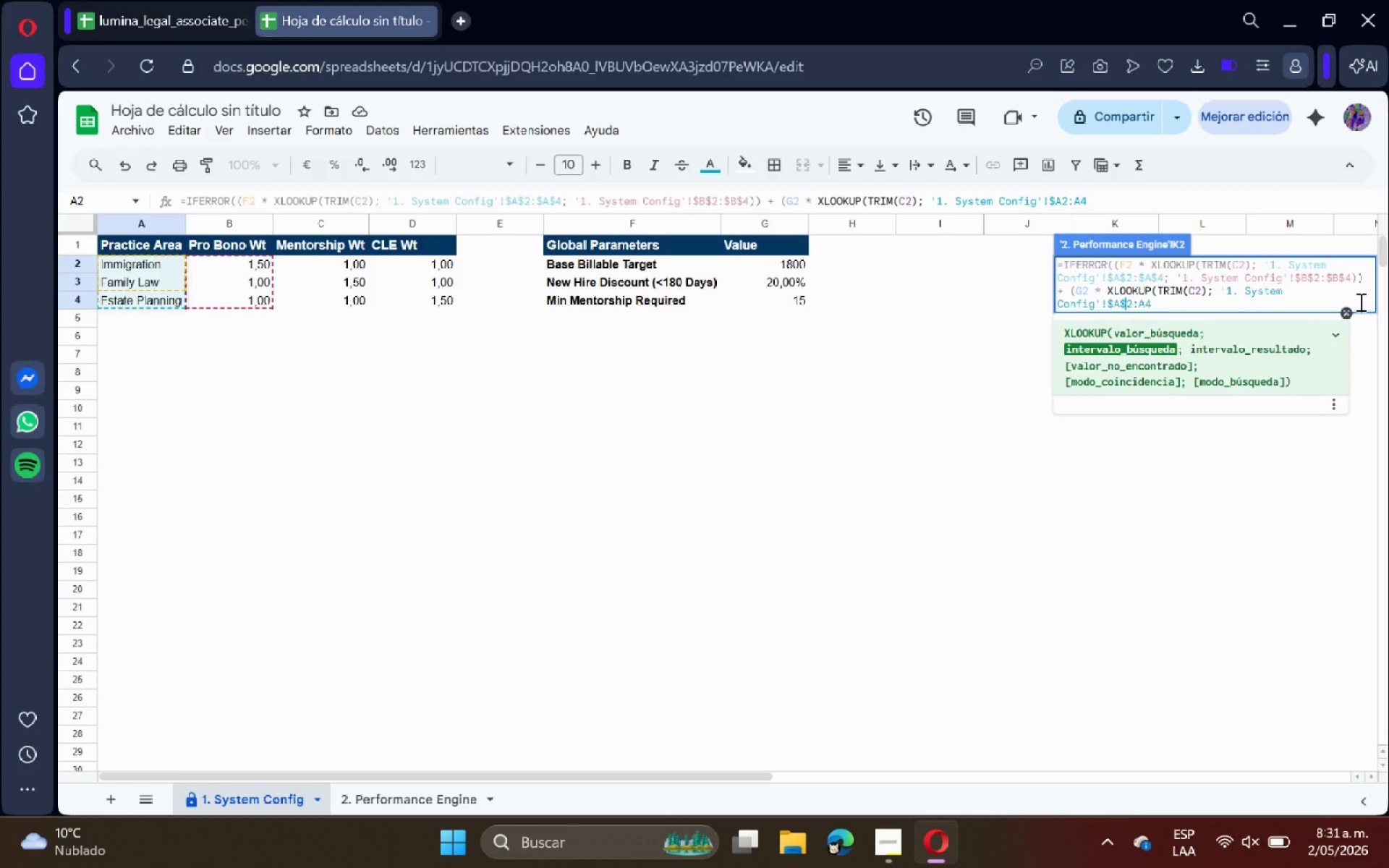 
key(Shift+4)
 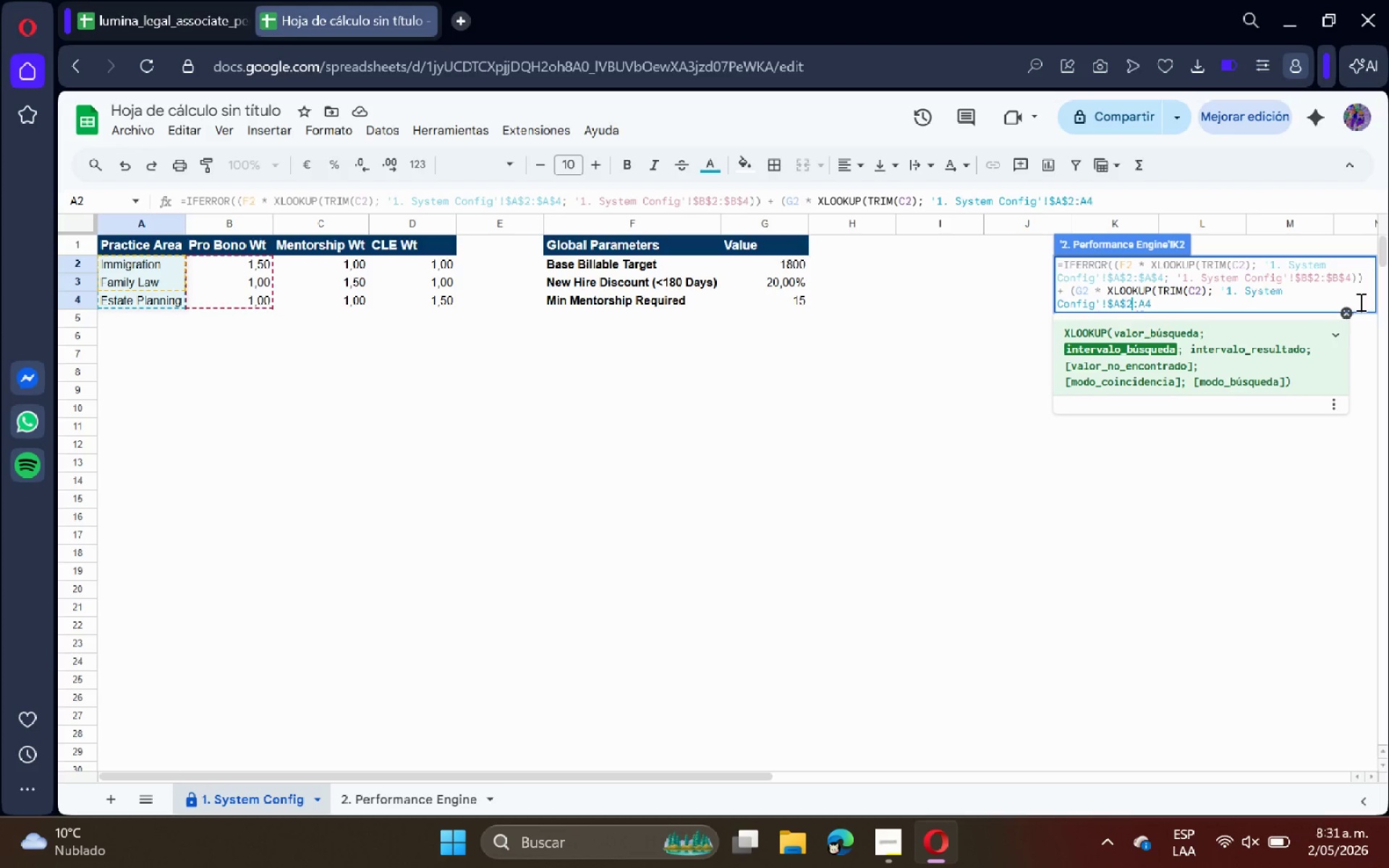 
key(ArrowRight)
 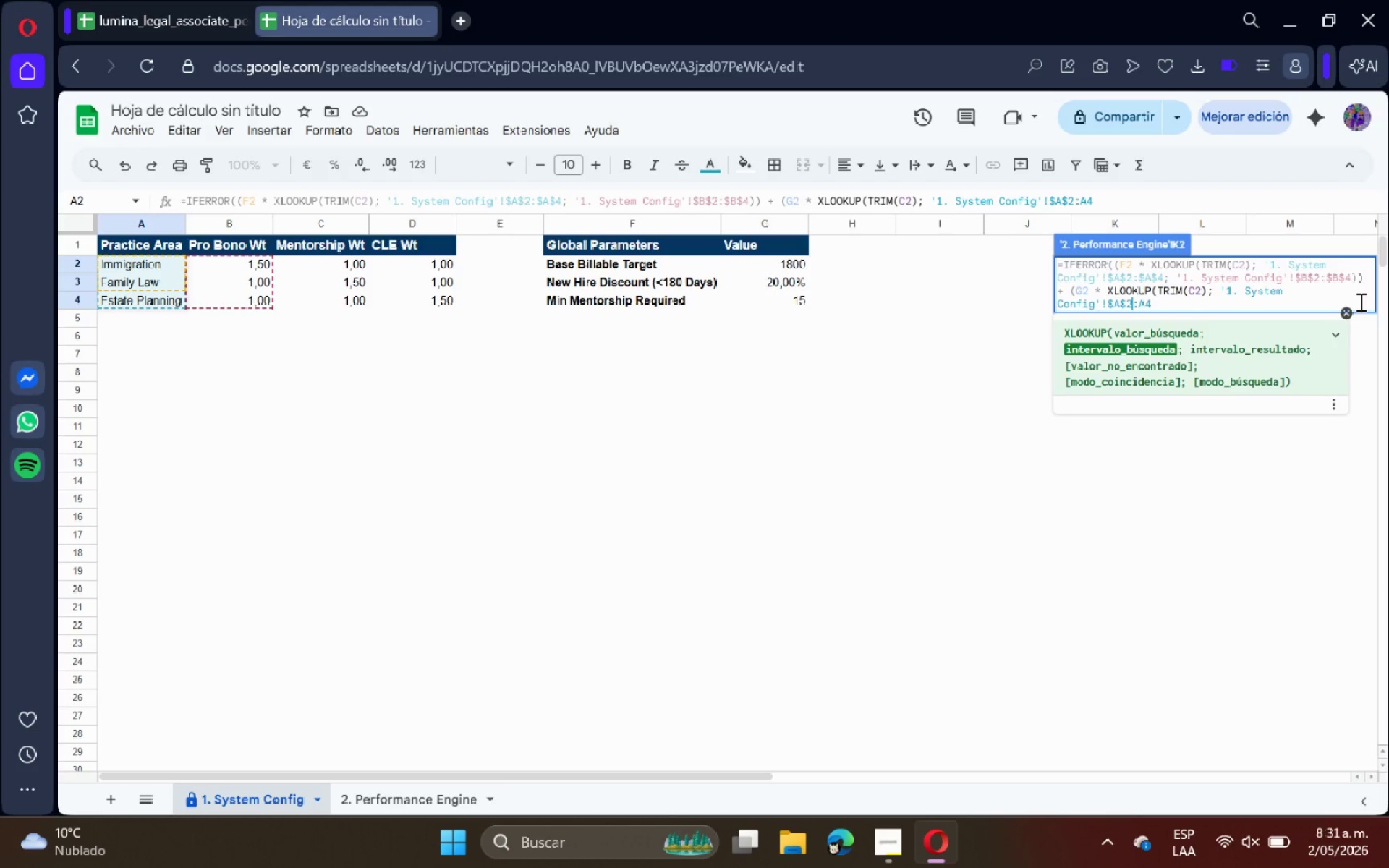 
key(ArrowRight)
 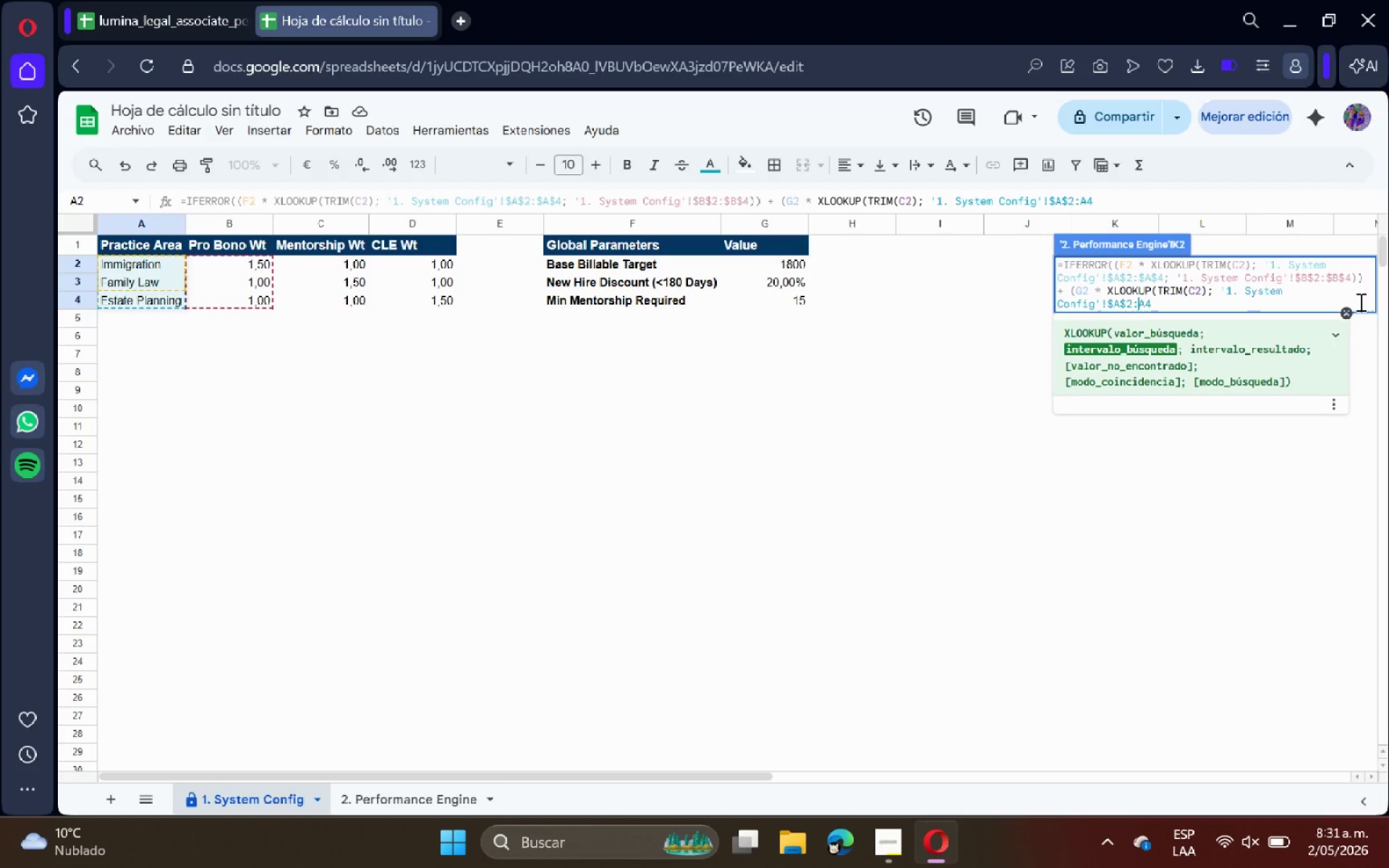 
key(Shift+ShiftRight)
 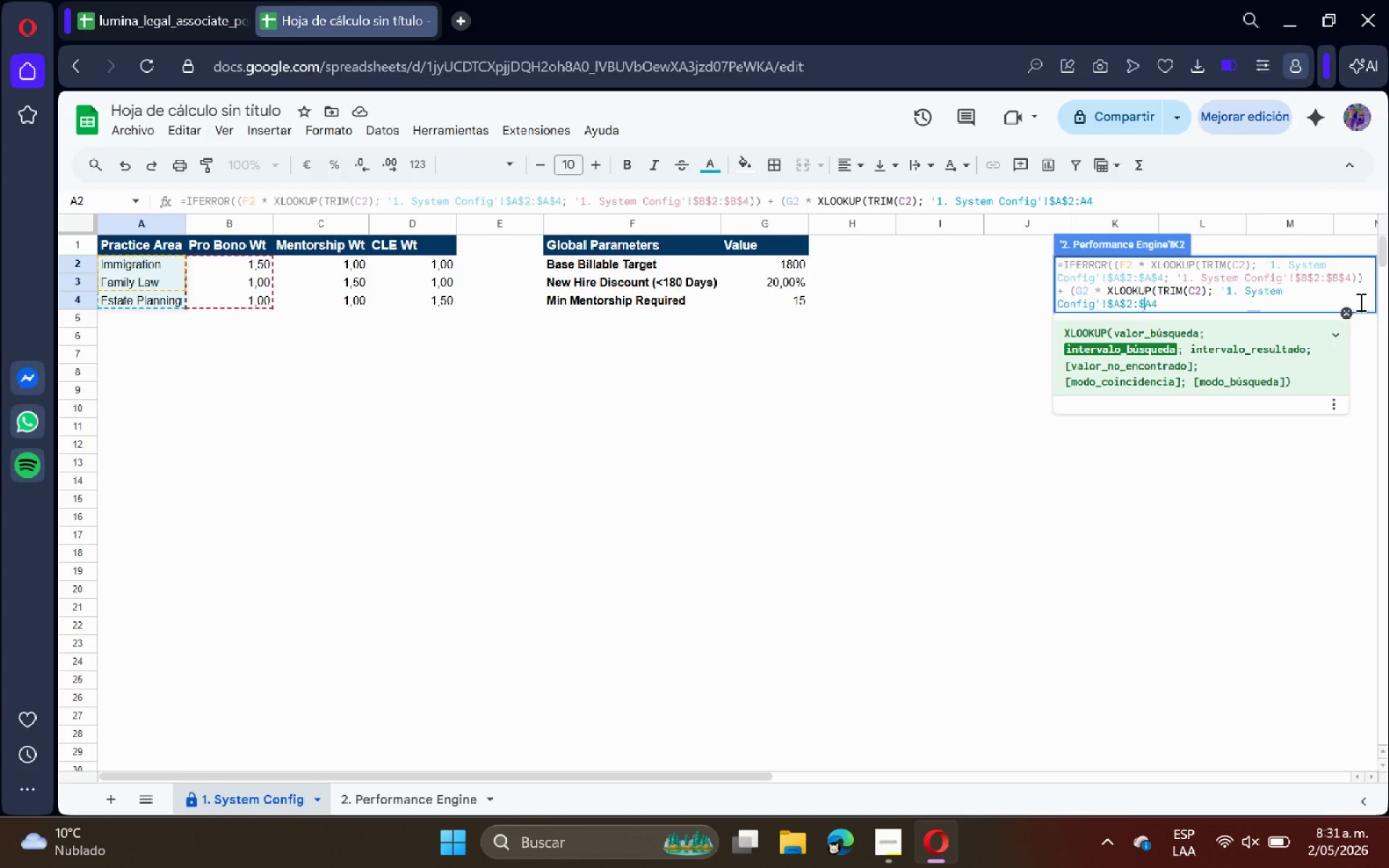 
key(Shift+4)
 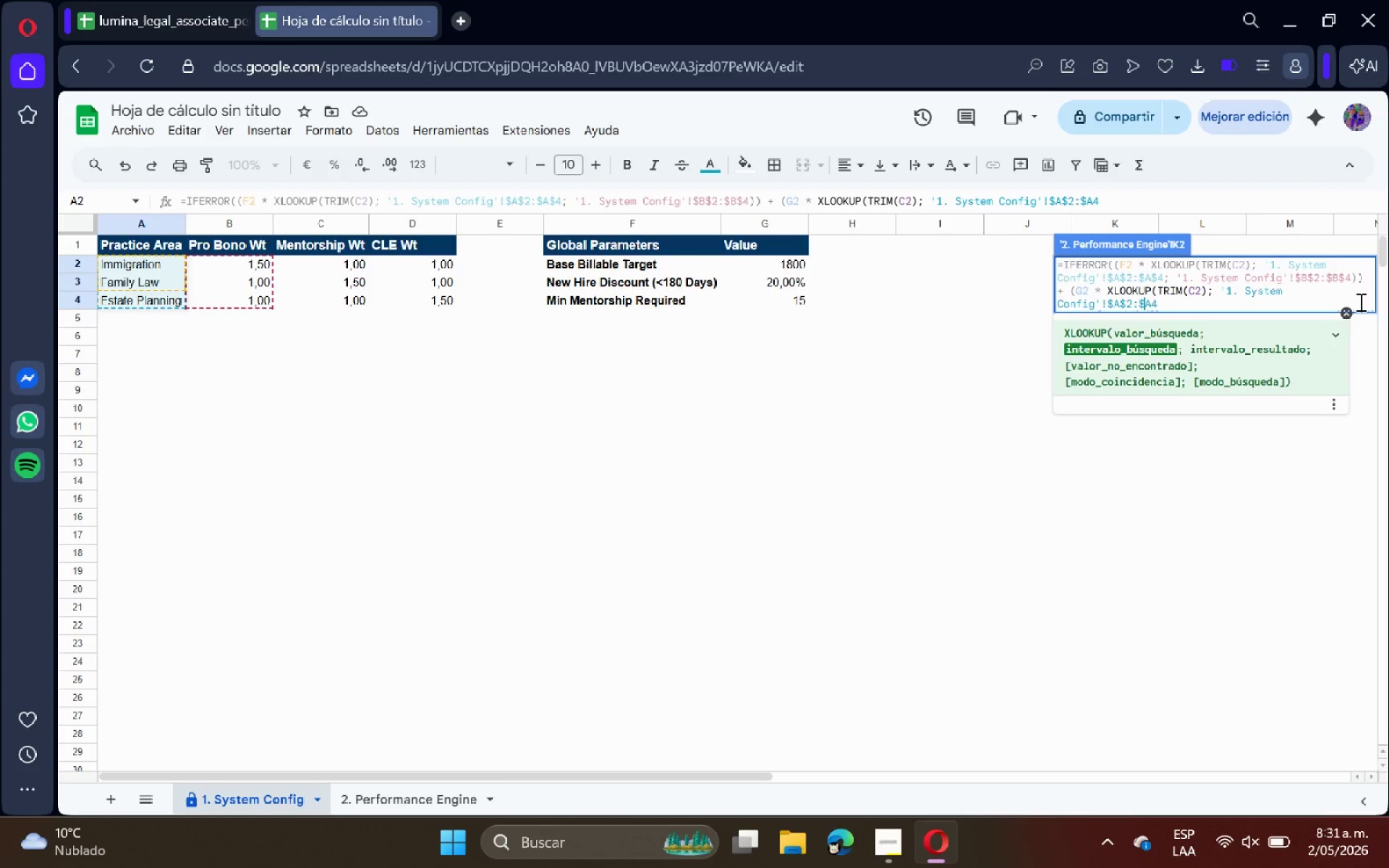 
key(ArrowRight)
 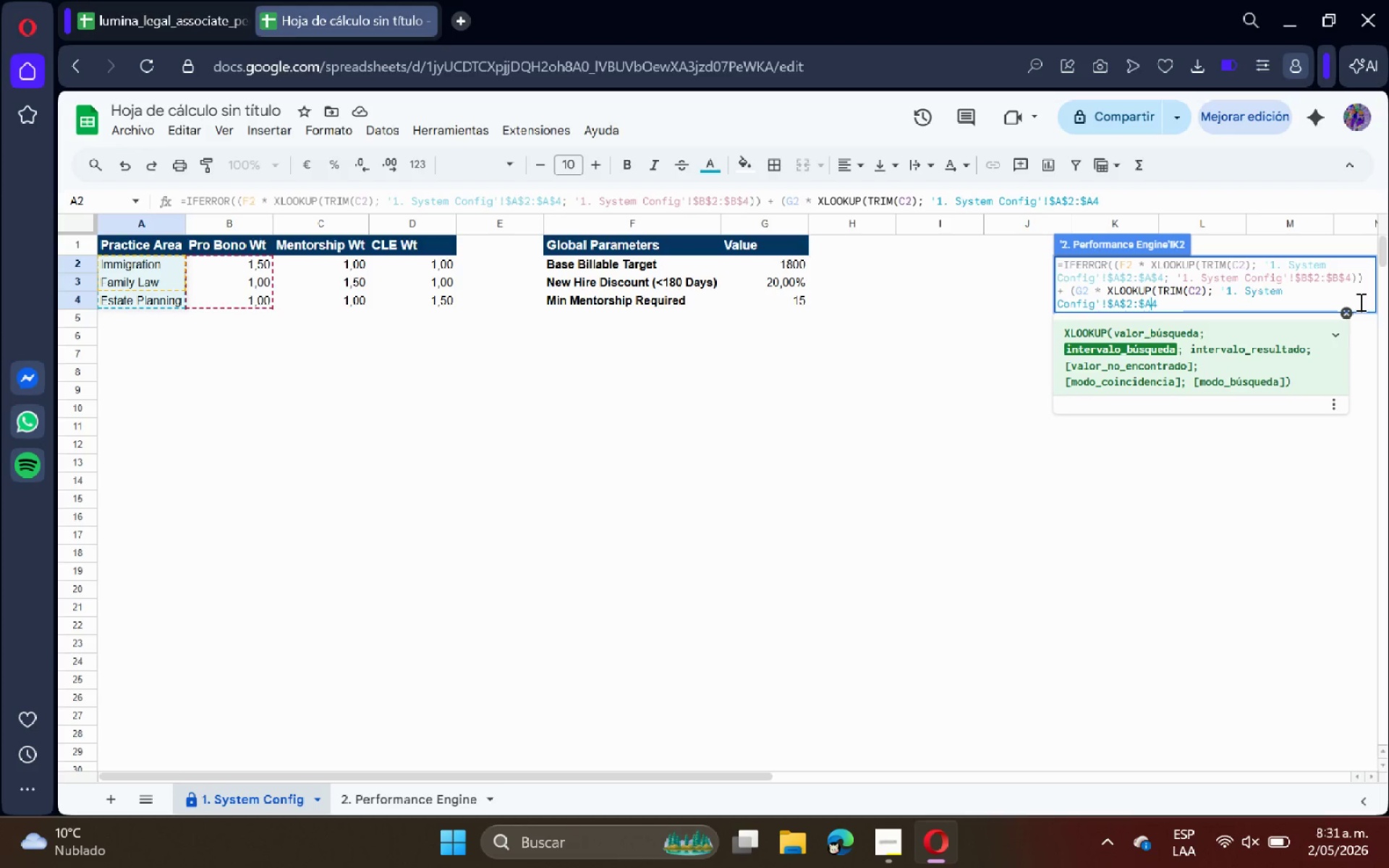 
key(Shift+4)
 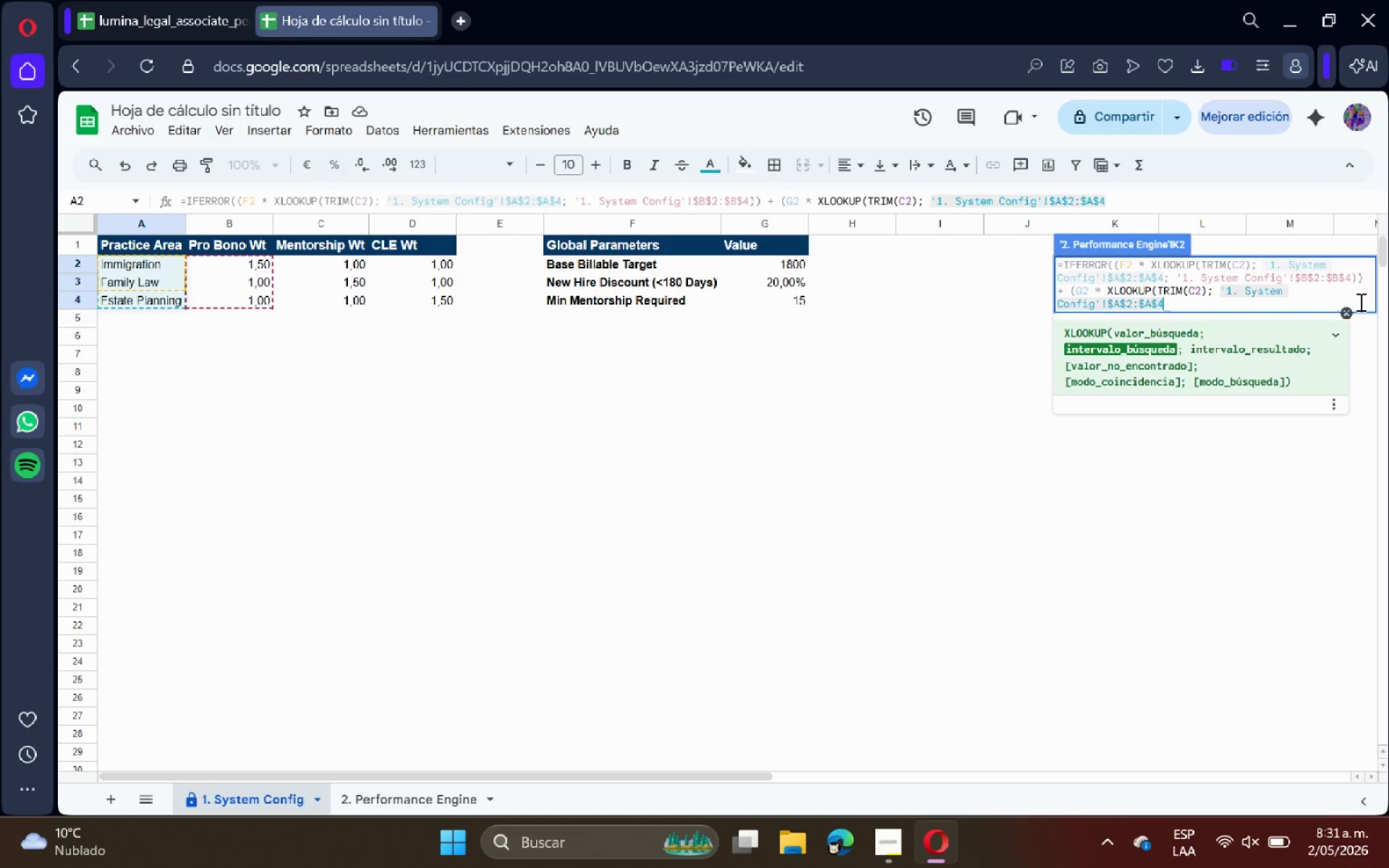 
key(ArrowRight)
 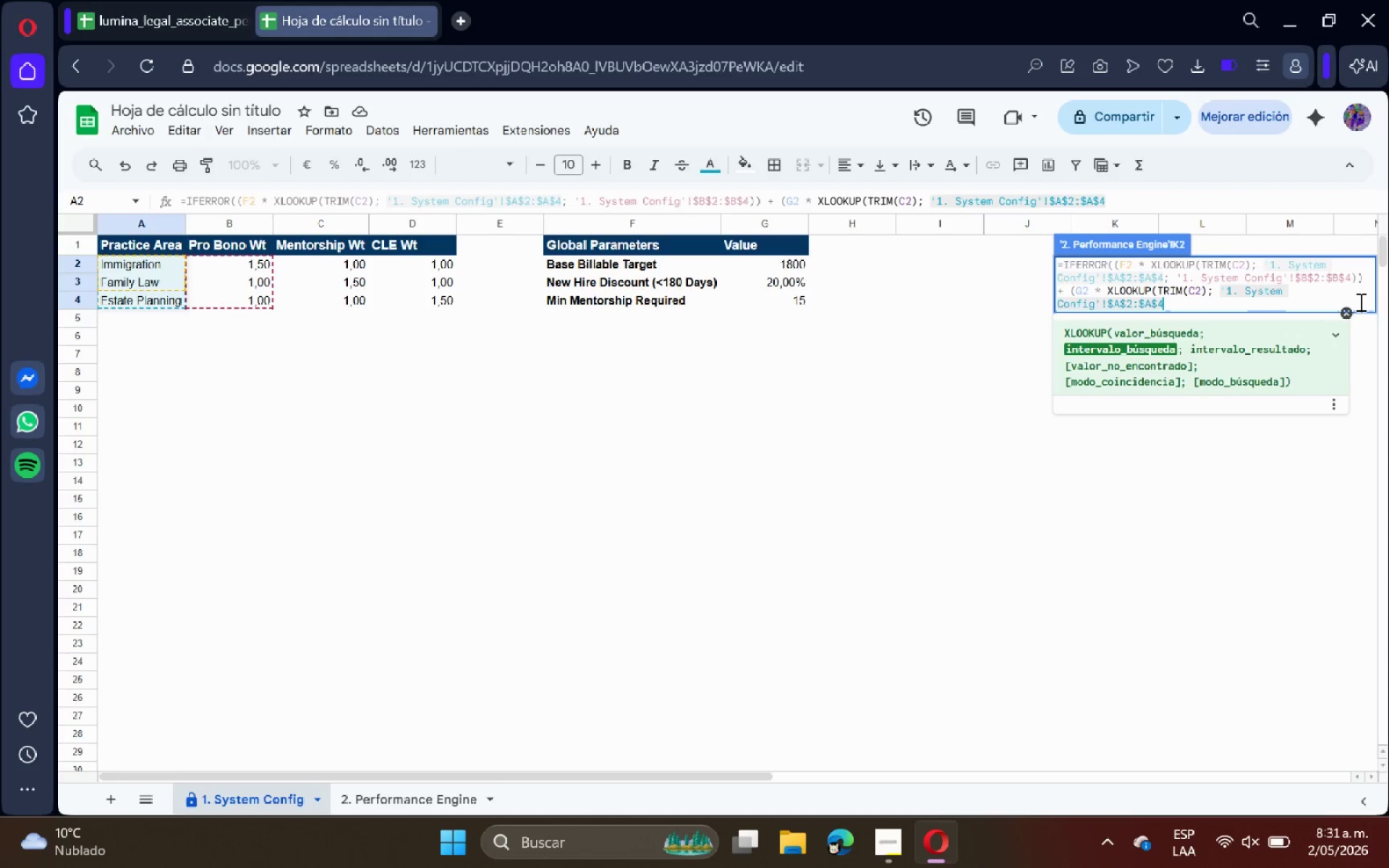 
key(Shift+Comma)
 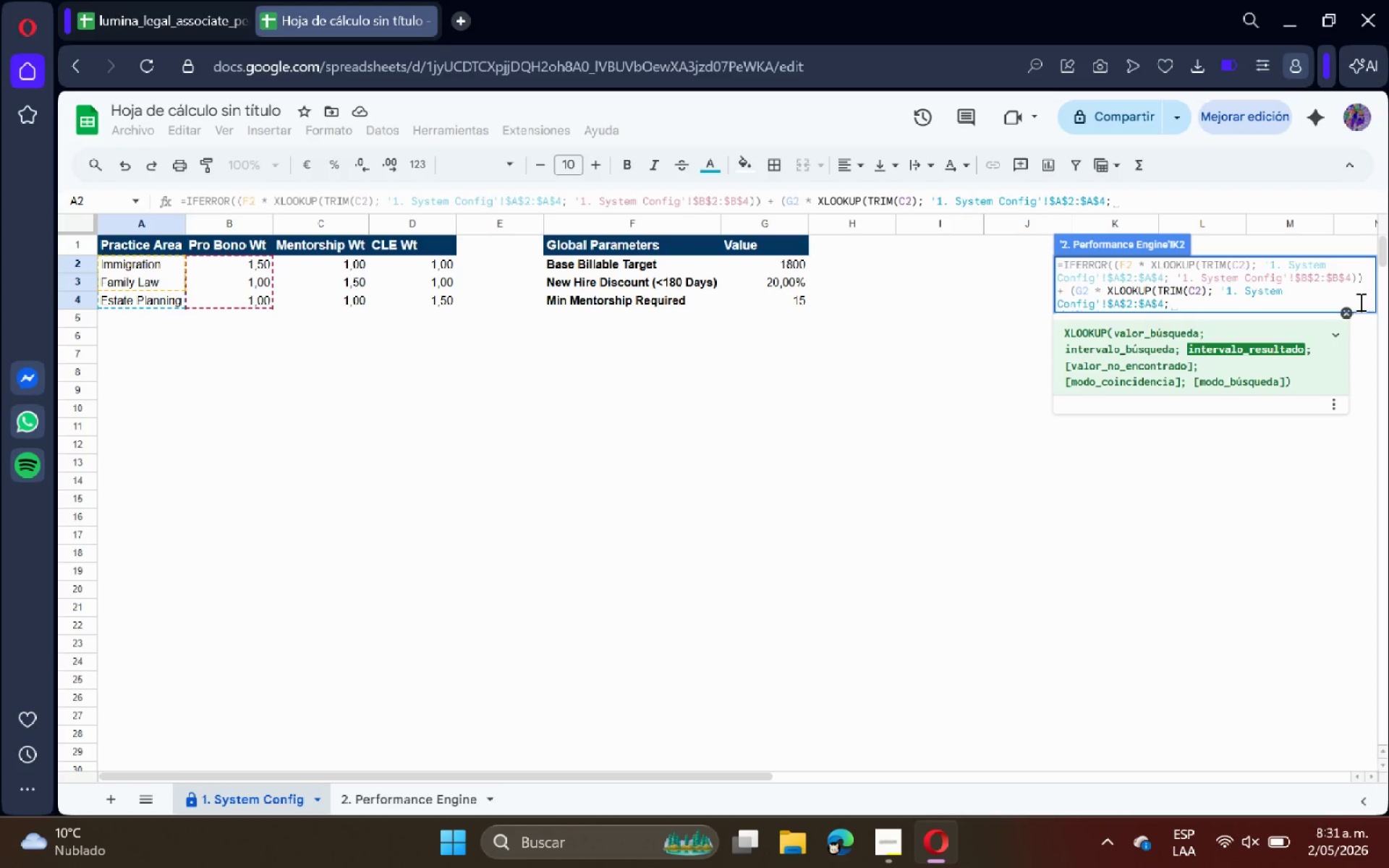 
key(Space)
 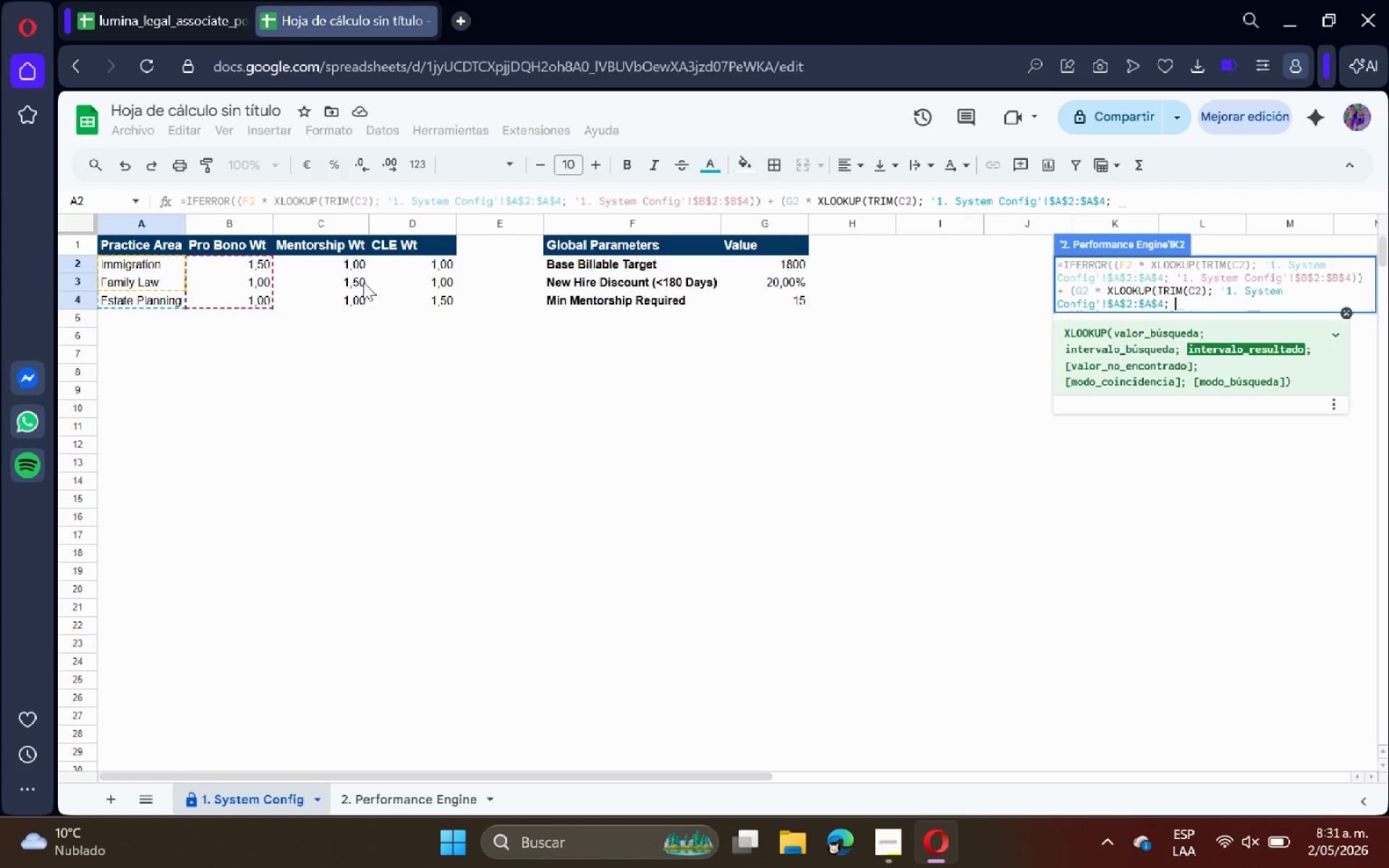 
left_click_drag(start_coordinate=[310, 265], to_coordinate=[332, 294])
 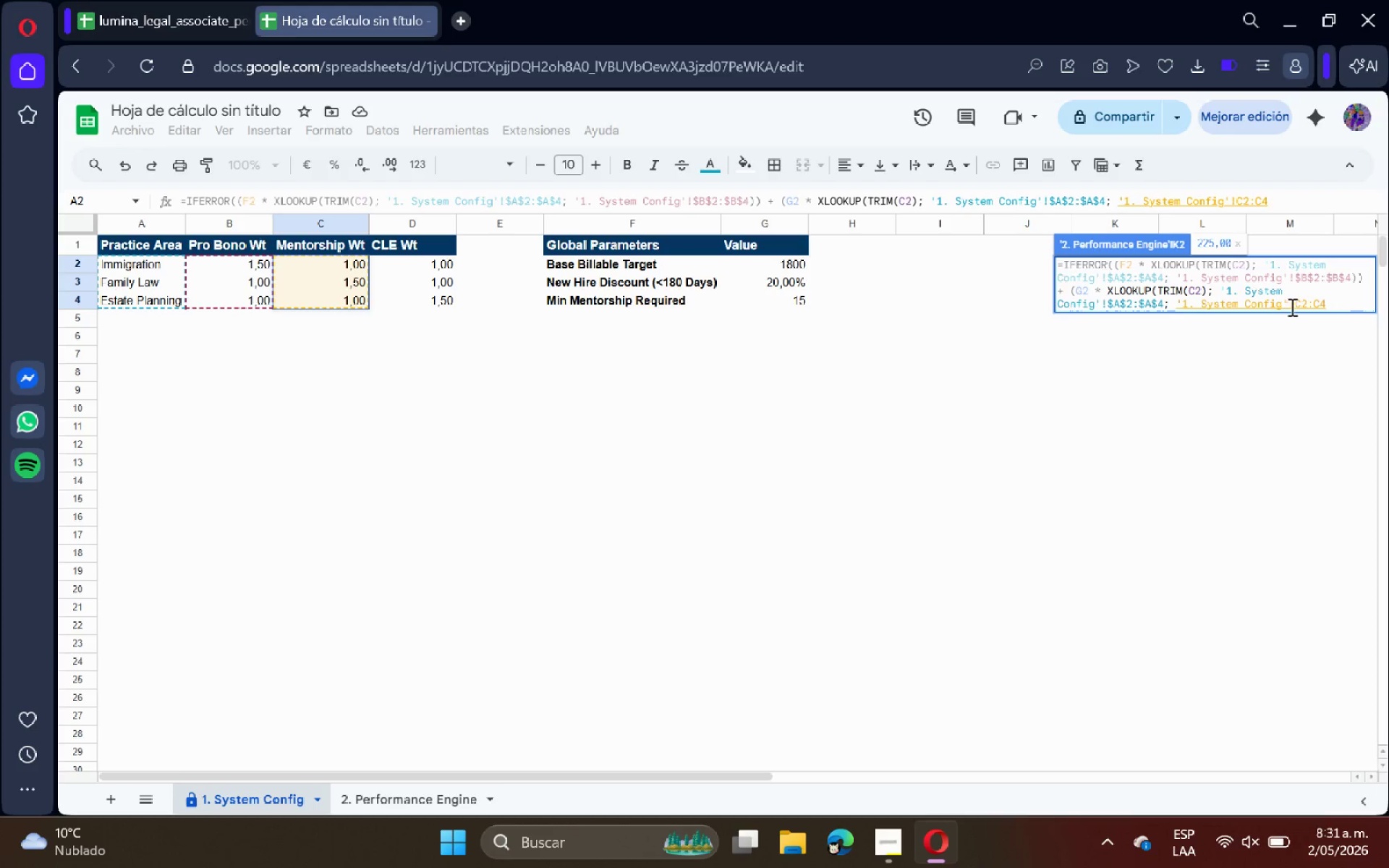 
left_click([1295, 305])
 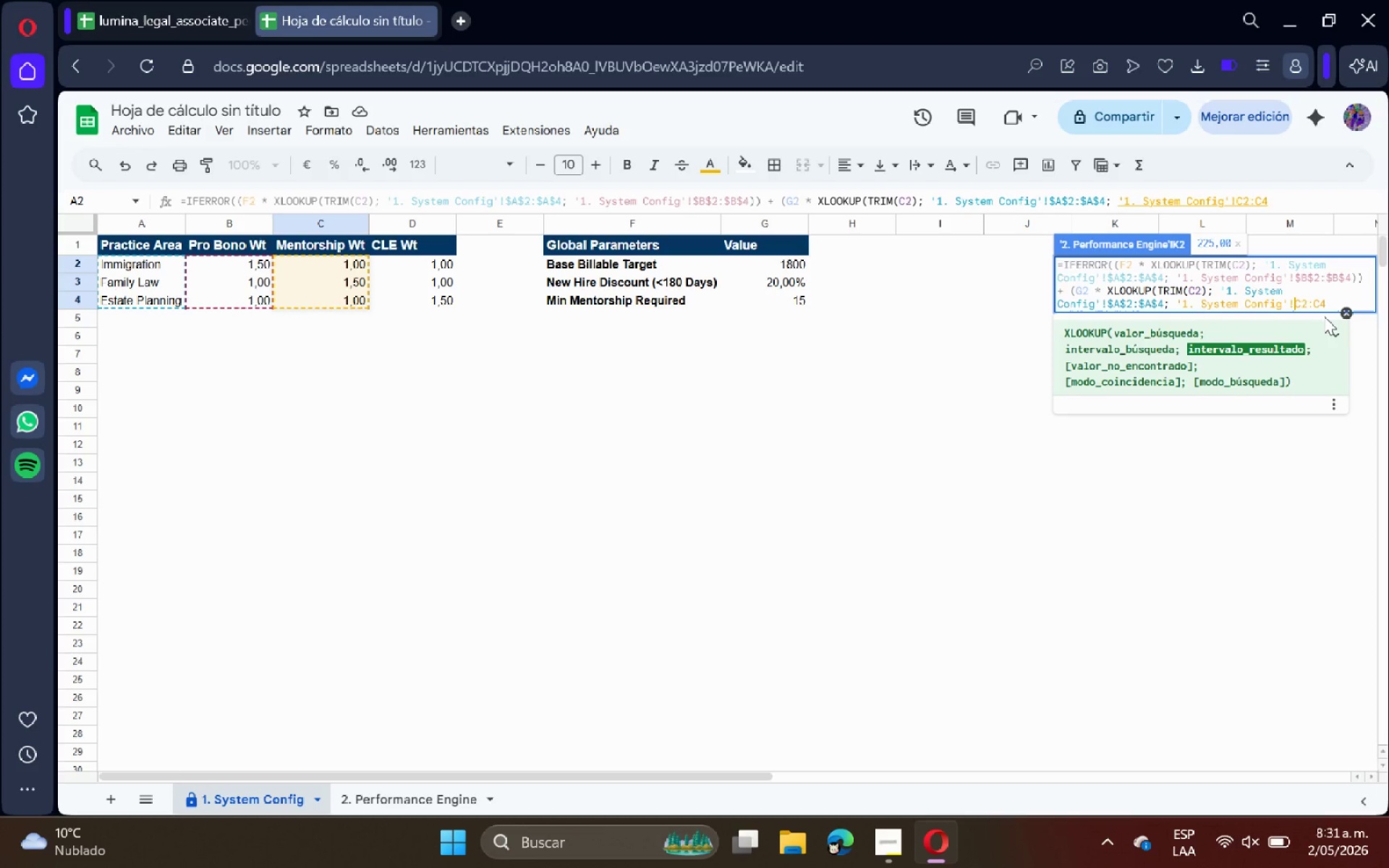 
key(Shift+4)
 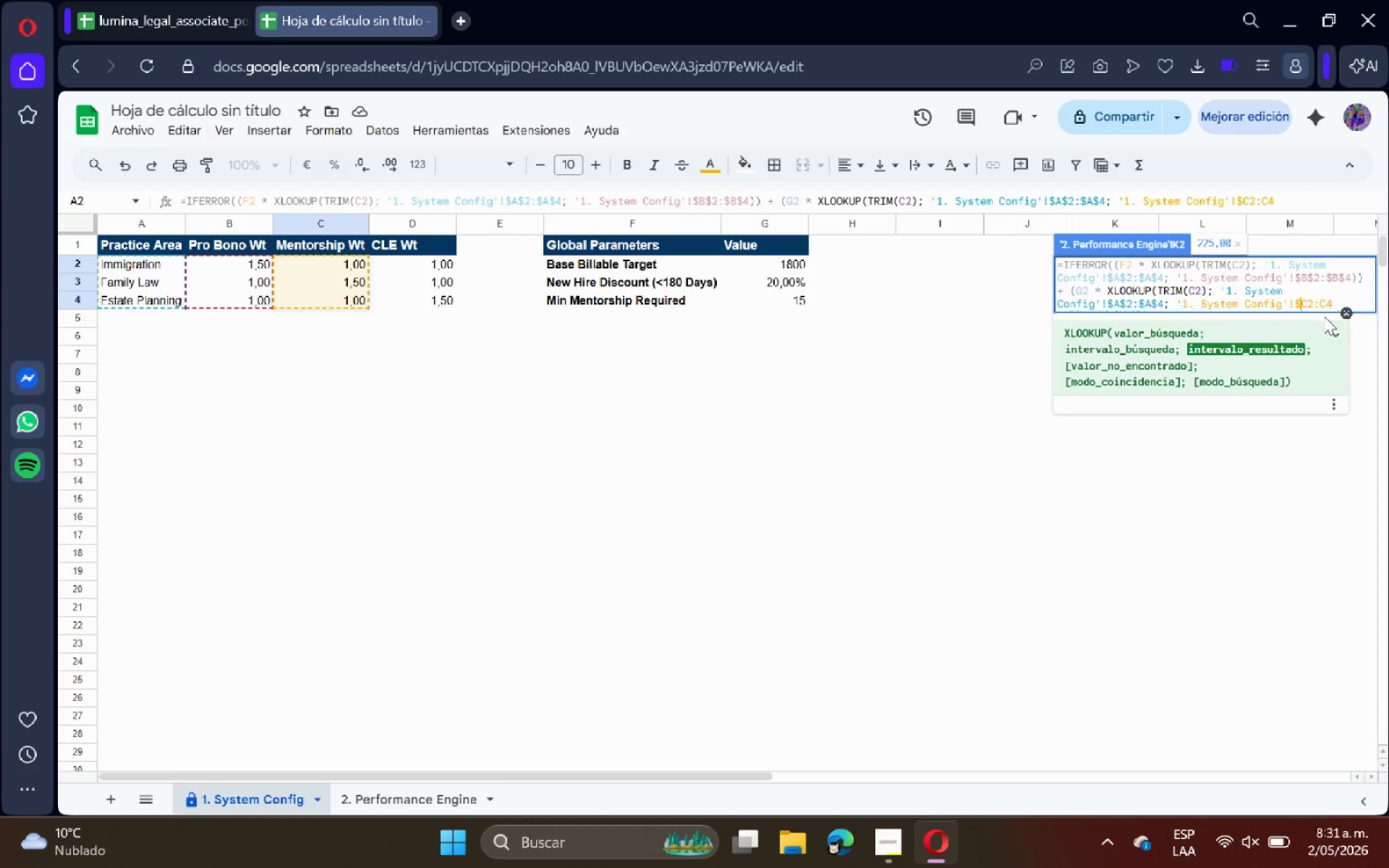 
key(ArrowRight)
 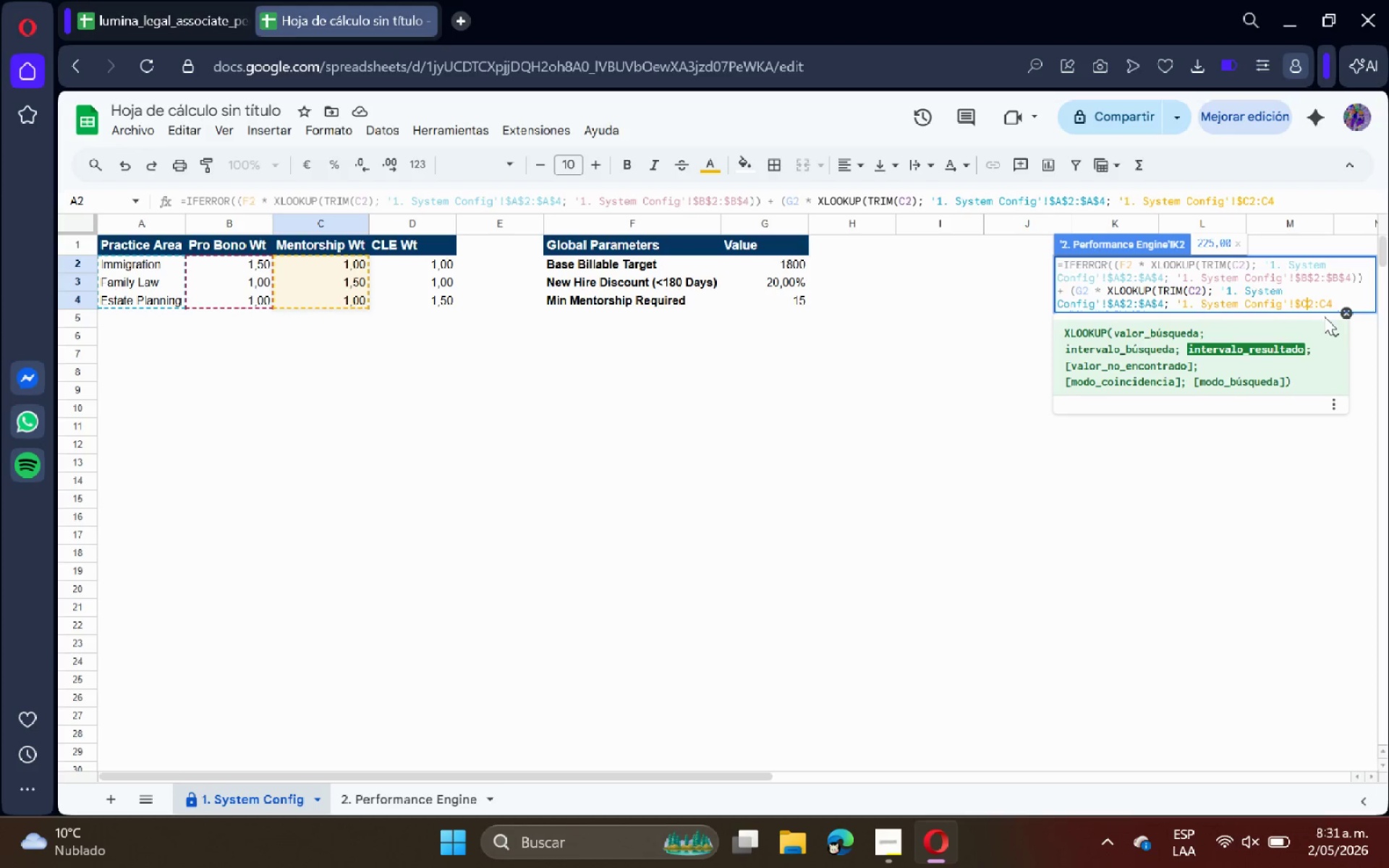 
key(Shift+ShiftRight)
 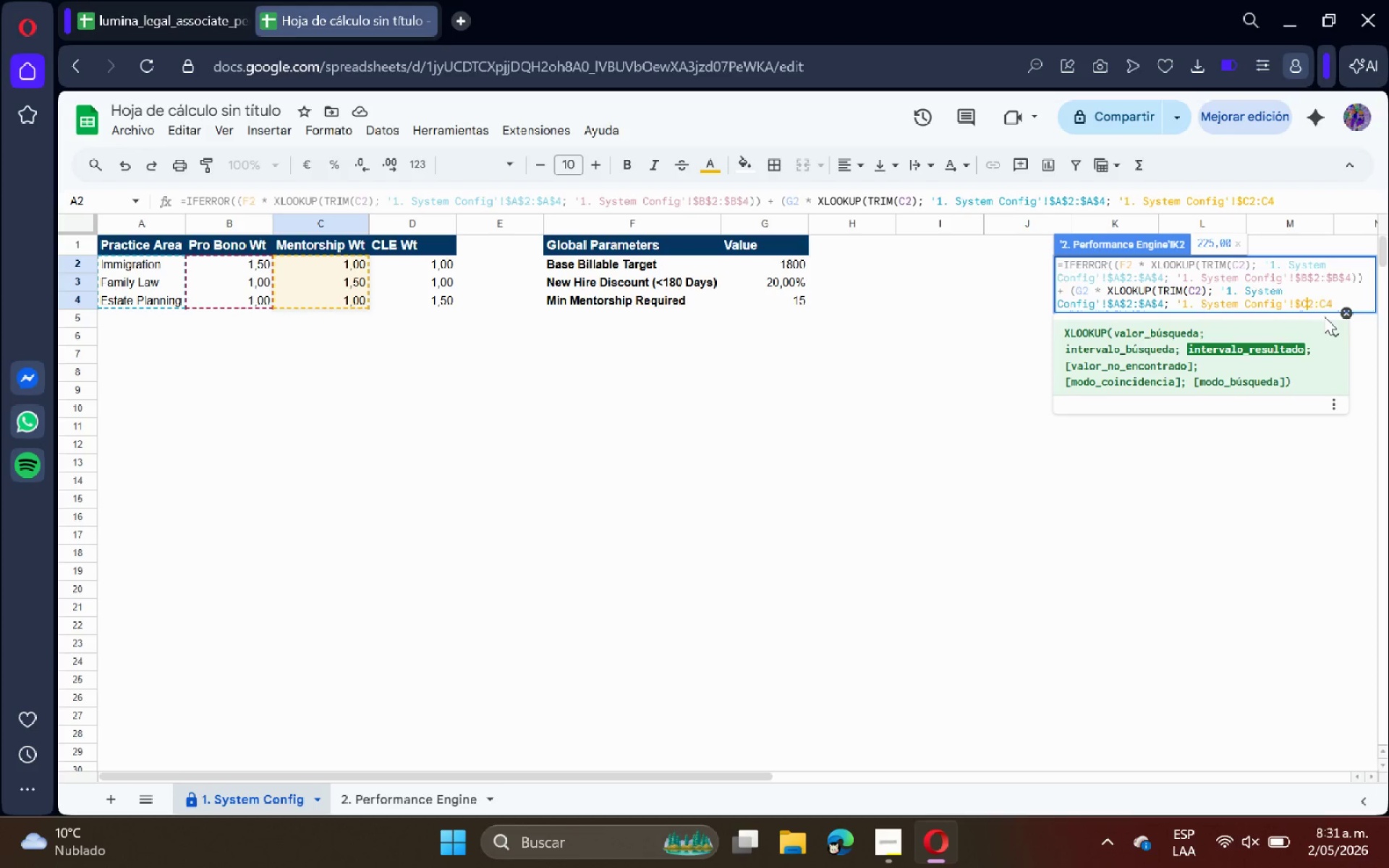 
key(Shift+4)
 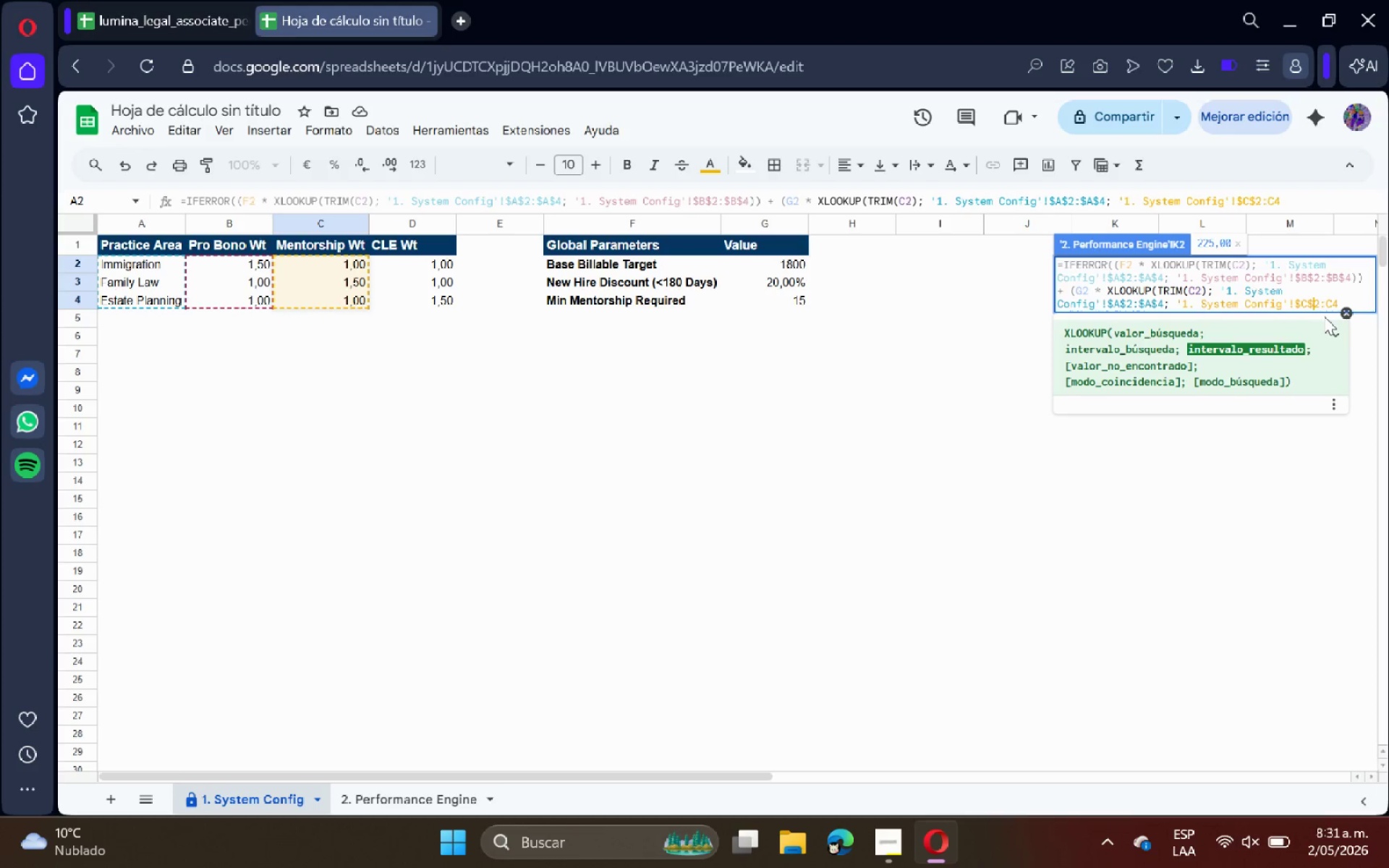 
key(ArrowRight)
 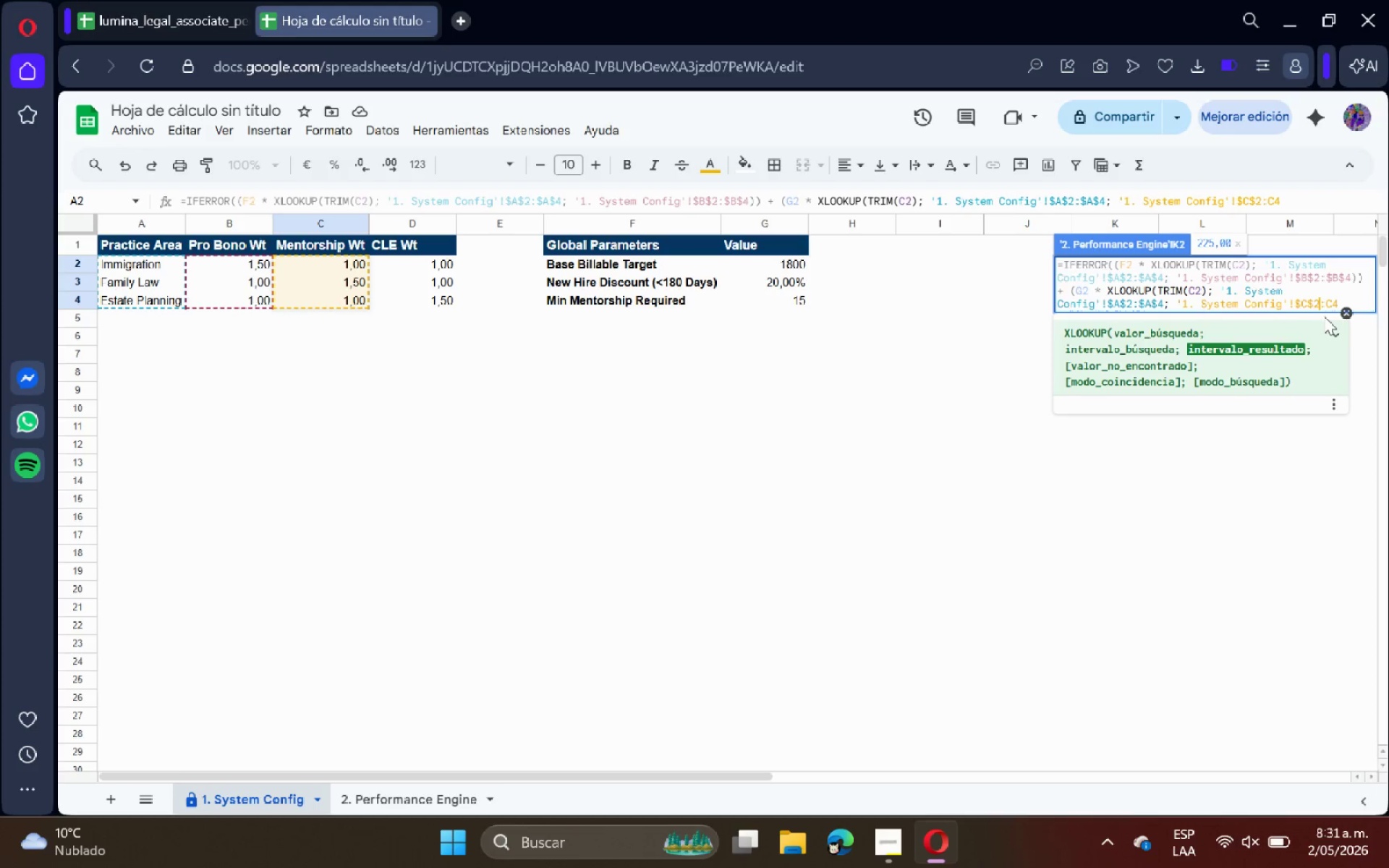 
key(ArrowRight)
 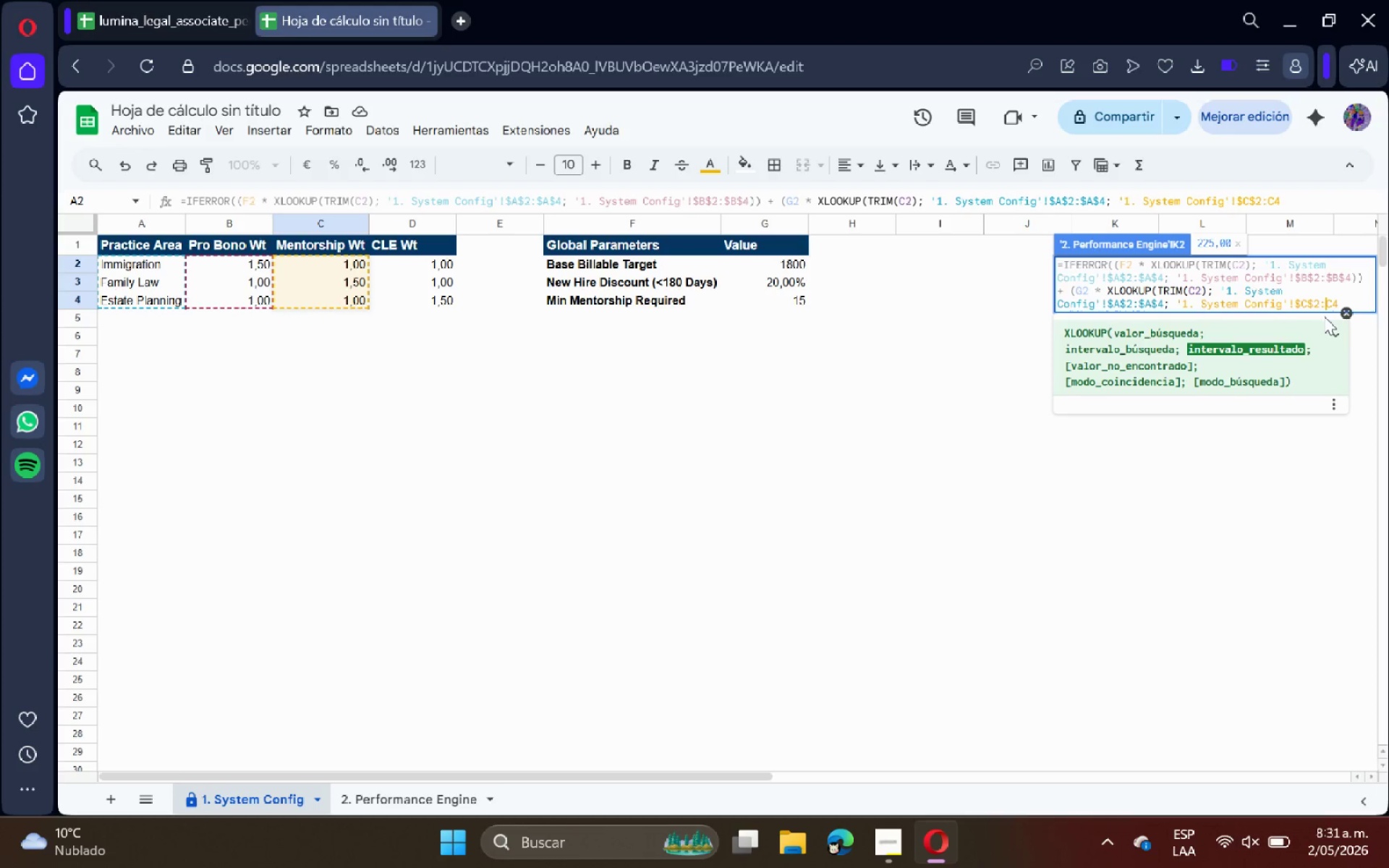 
key(Shift+ShiftRight)
 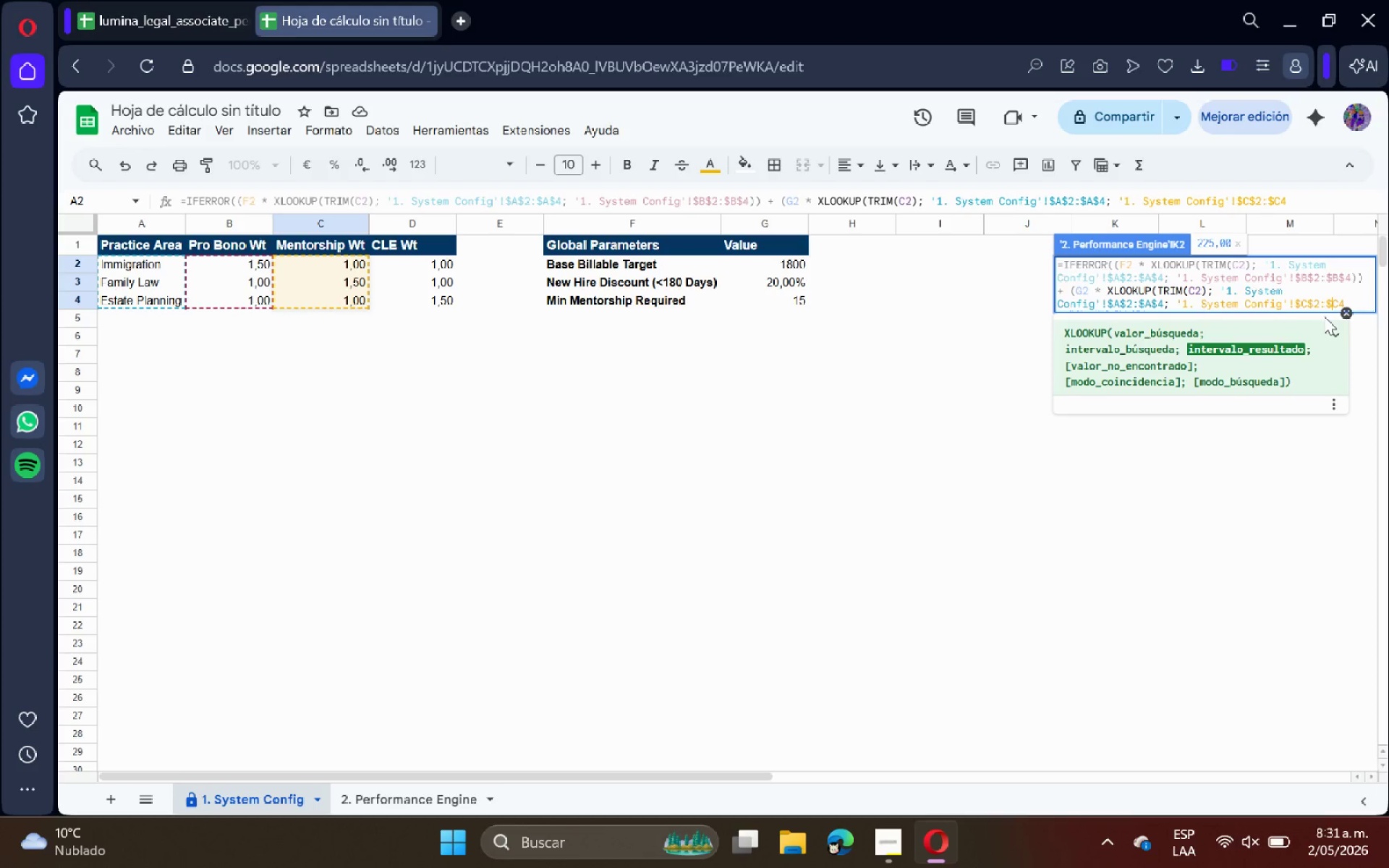 
key(Shift+4)
 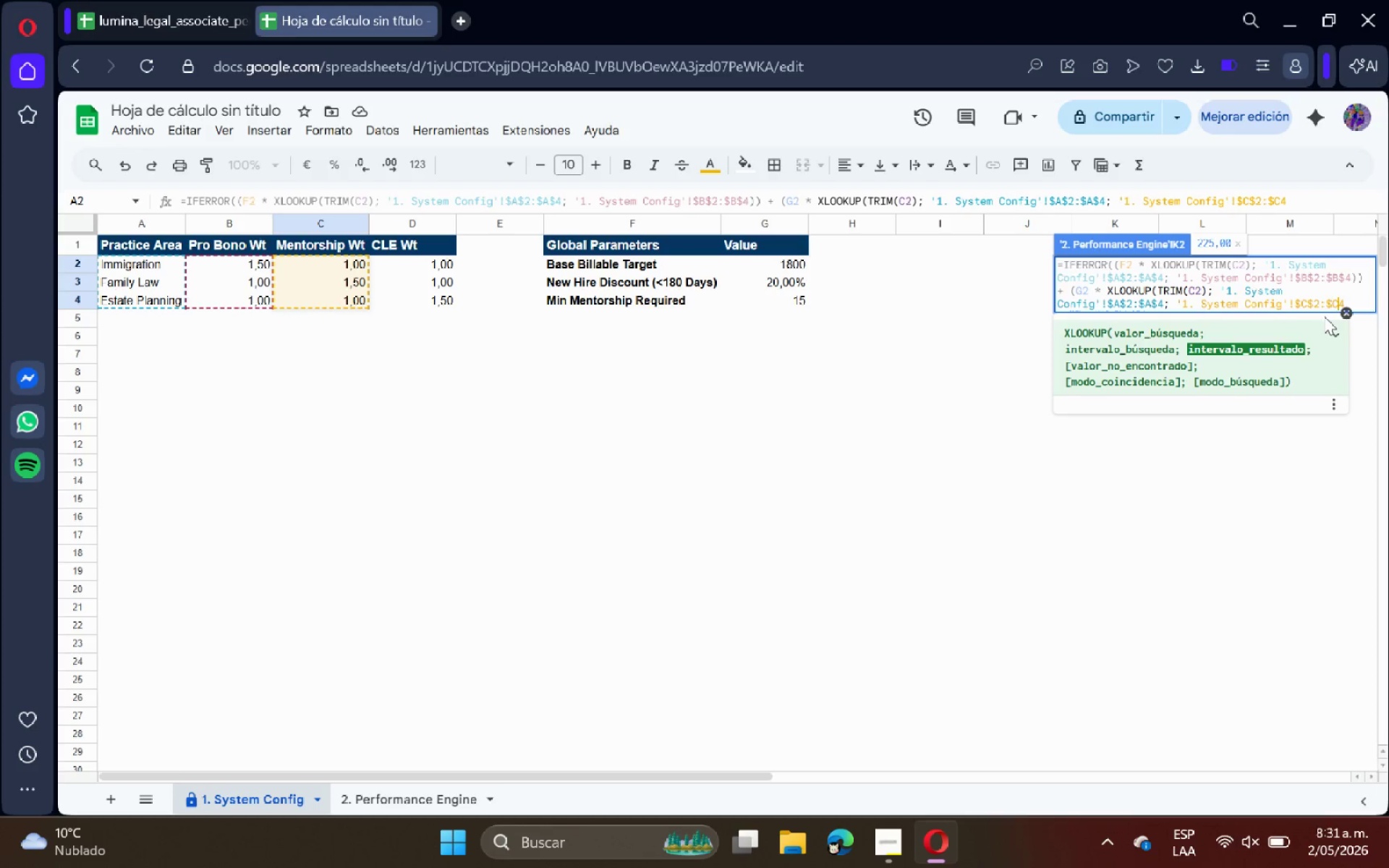 
key(ArrowRight)
 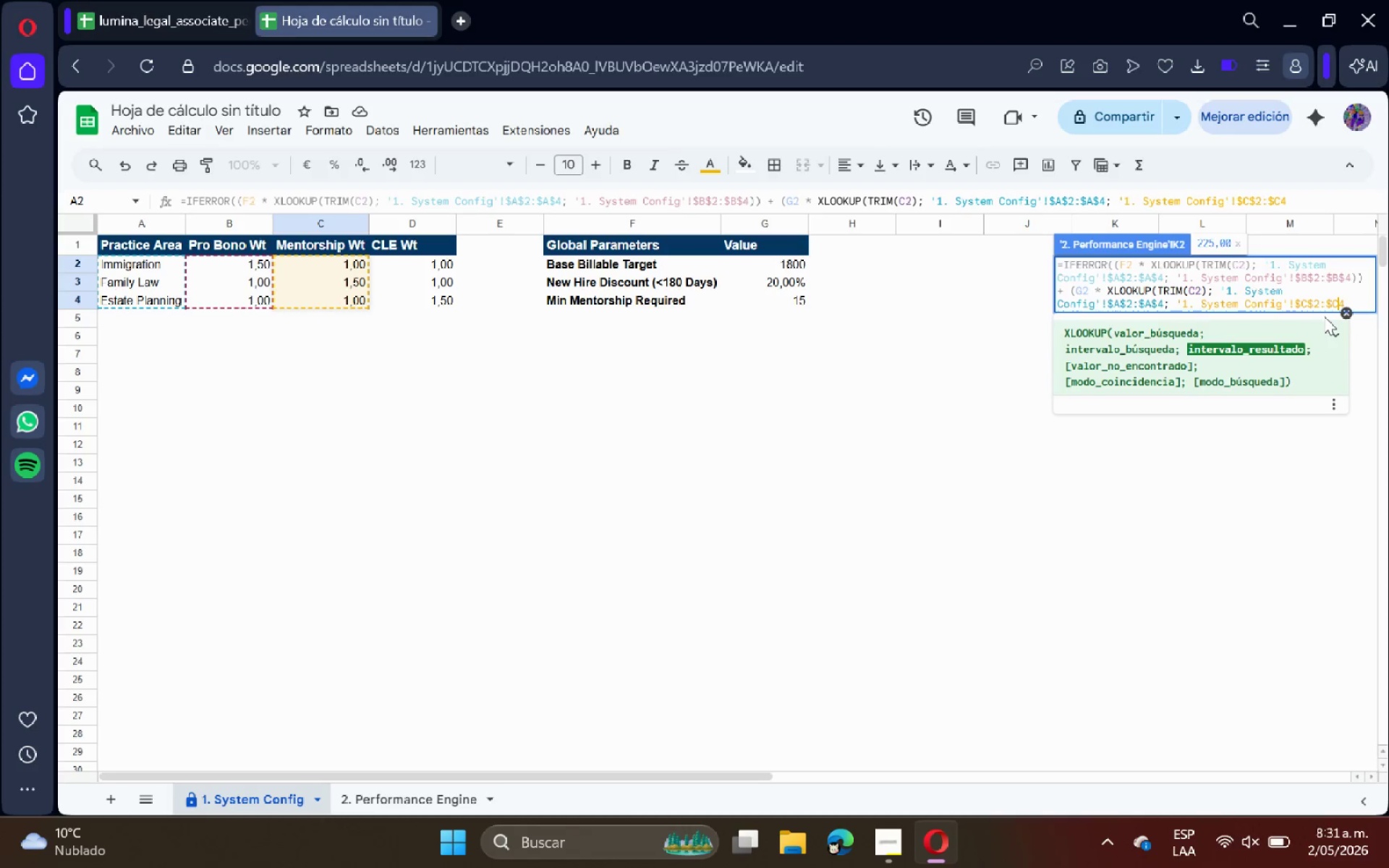 
key(Shift+ShiftRight)
 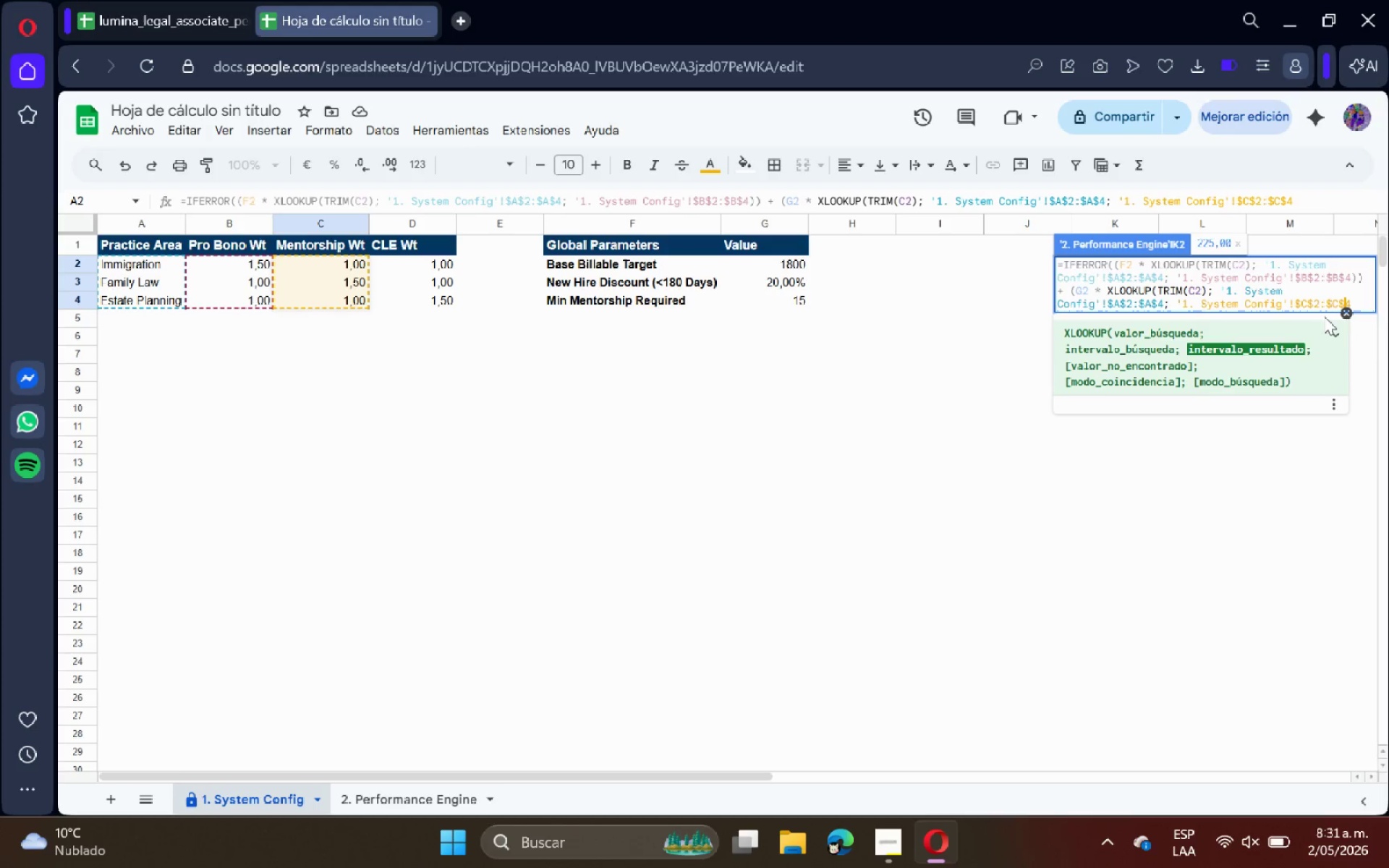 
key(Shift+4)
 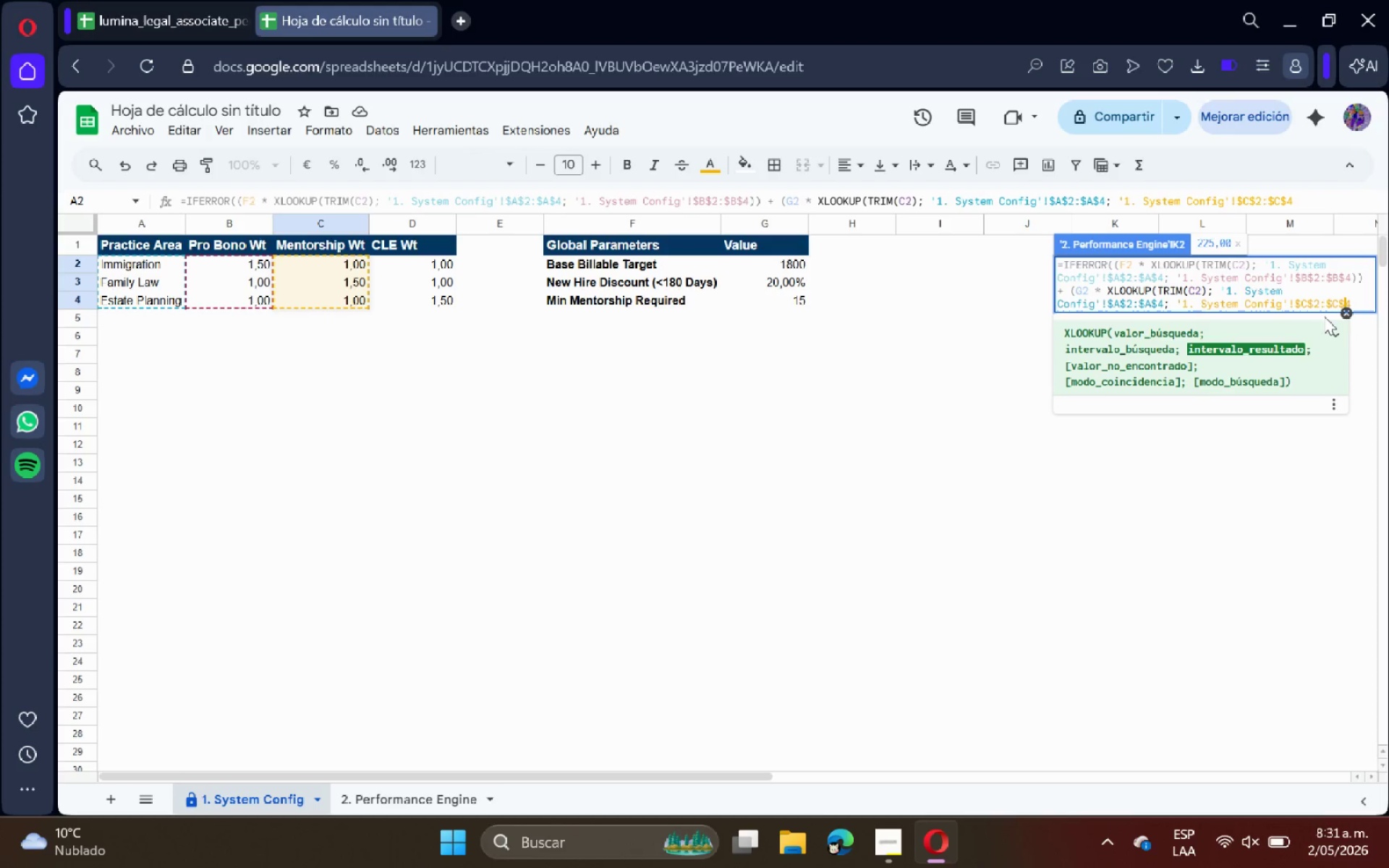 
key(ArrowRight)
 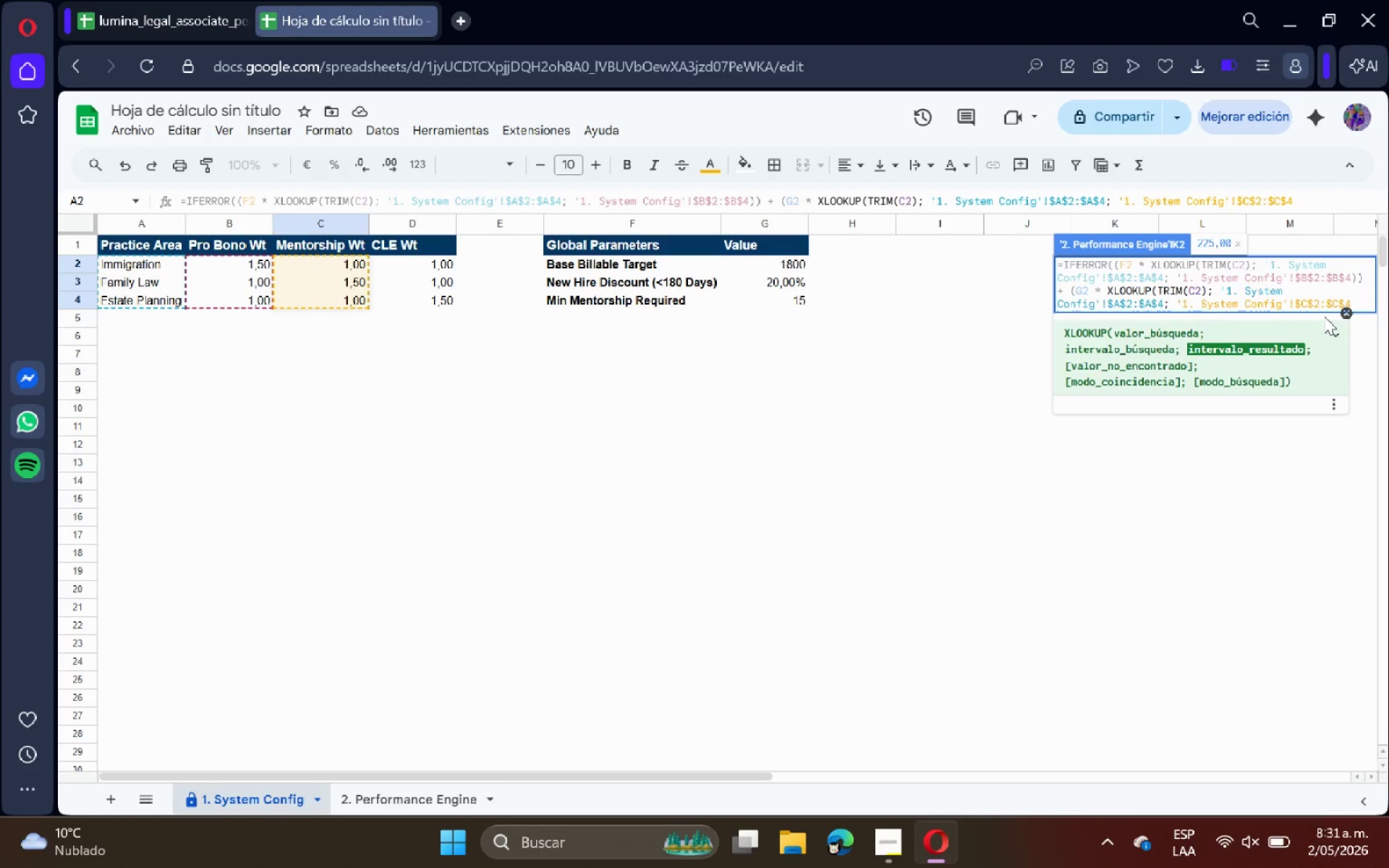 
wait(12.45)
 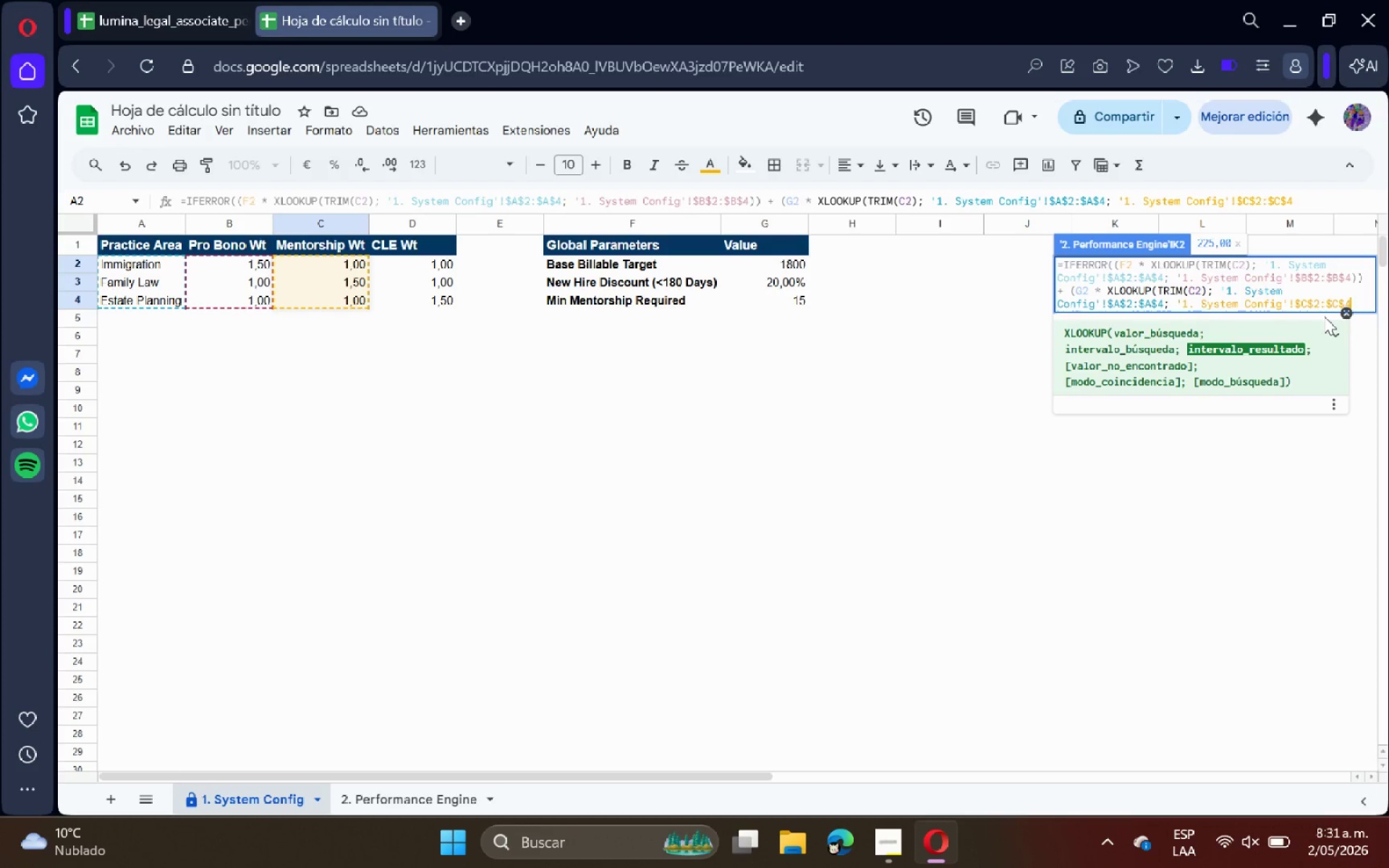 
type((()
 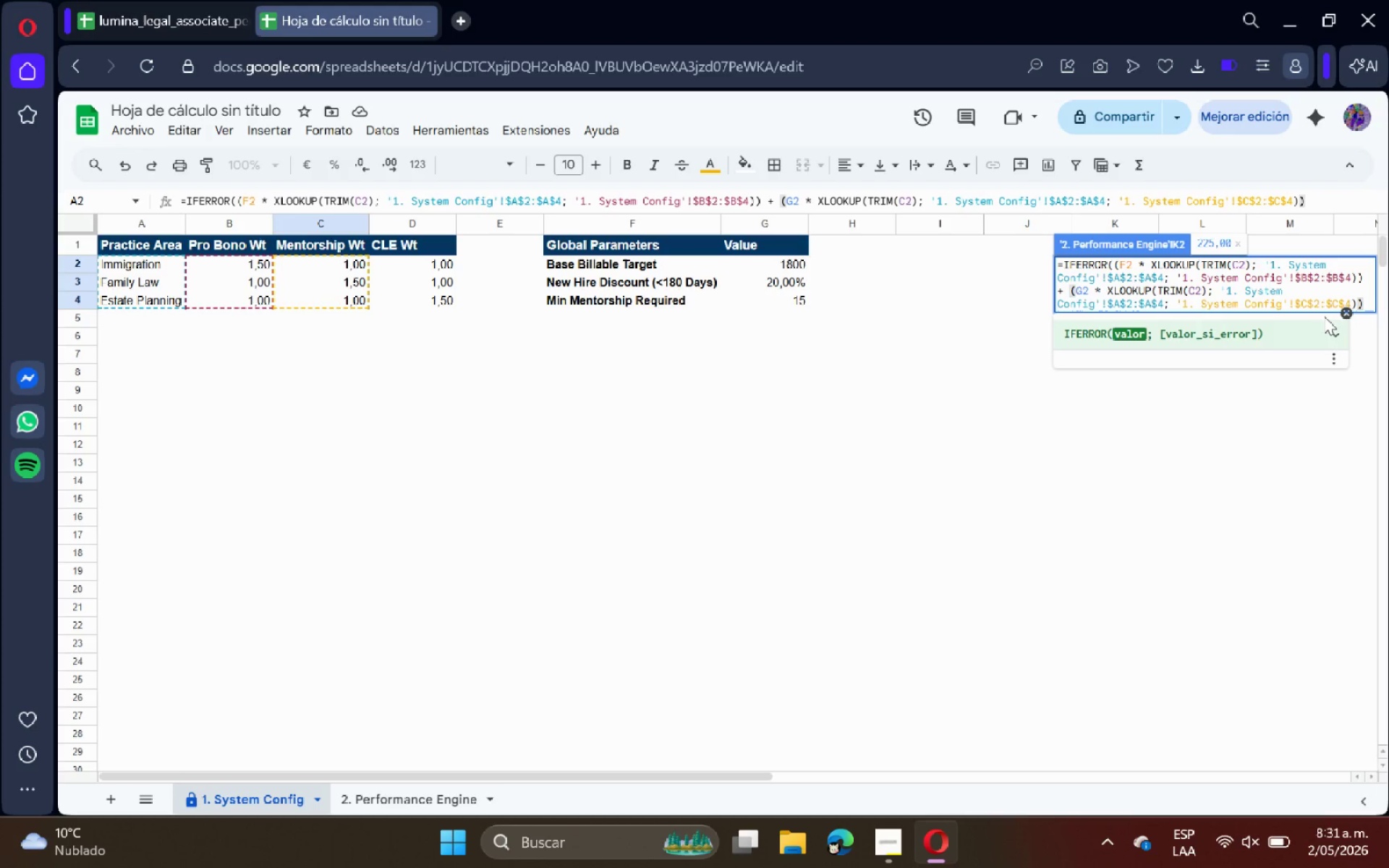 
wait(6.09)
 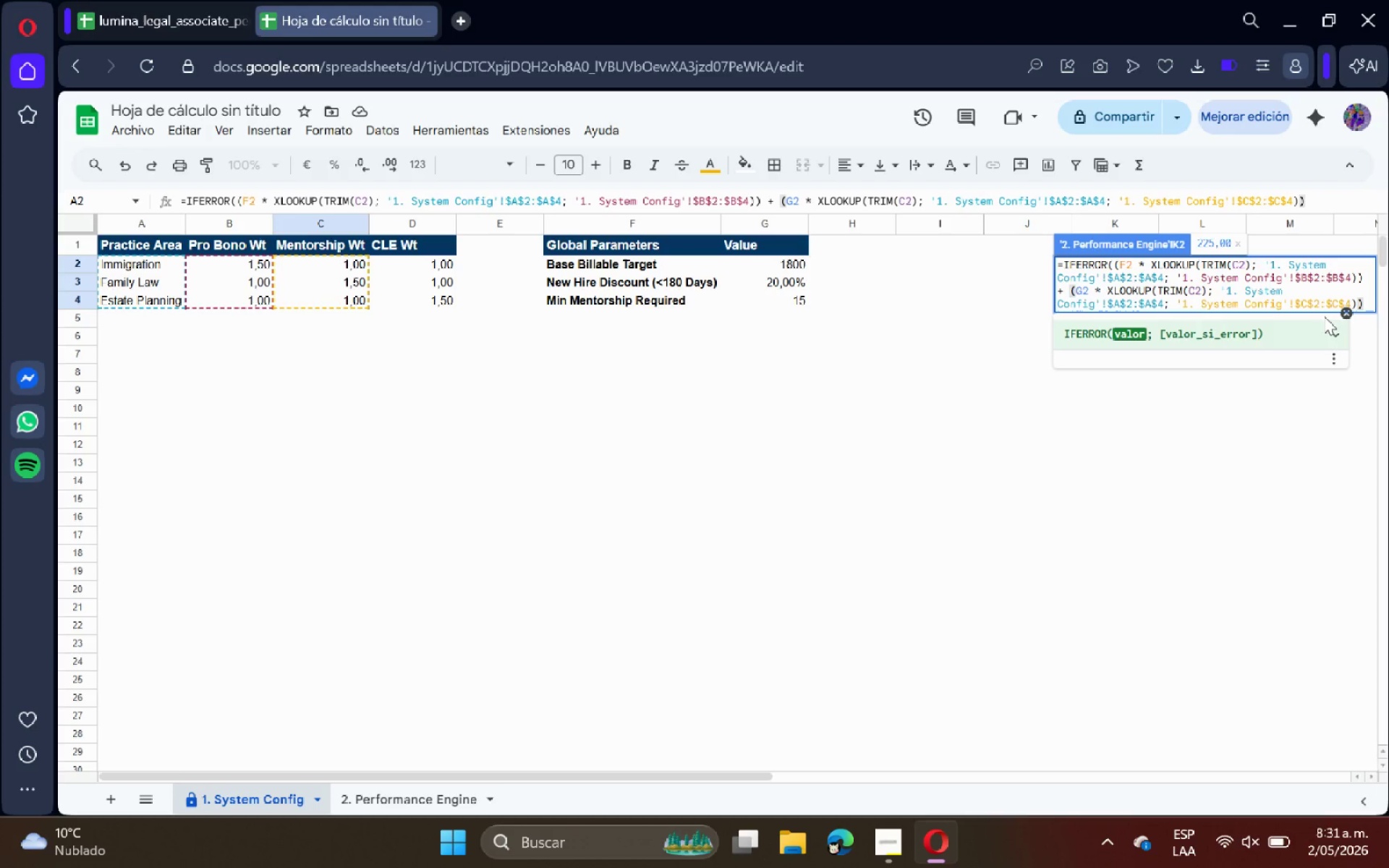 
type( = *H2 + XLOOK)
key(Tab)
type(TRIM*C2(< )
 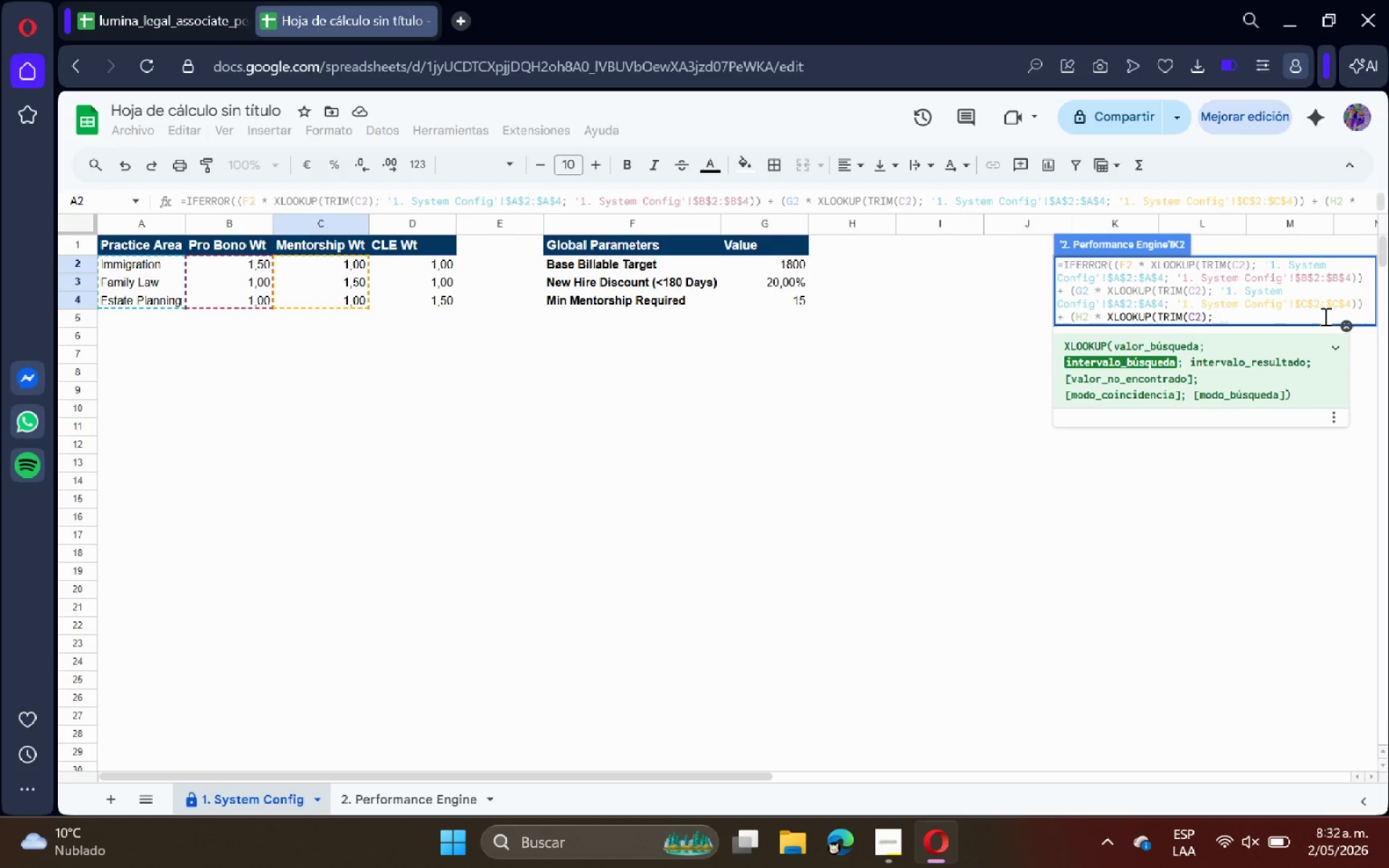 
left_click_drag(start_coordinate=[155, 266], to_coordinate=[153, 298])
 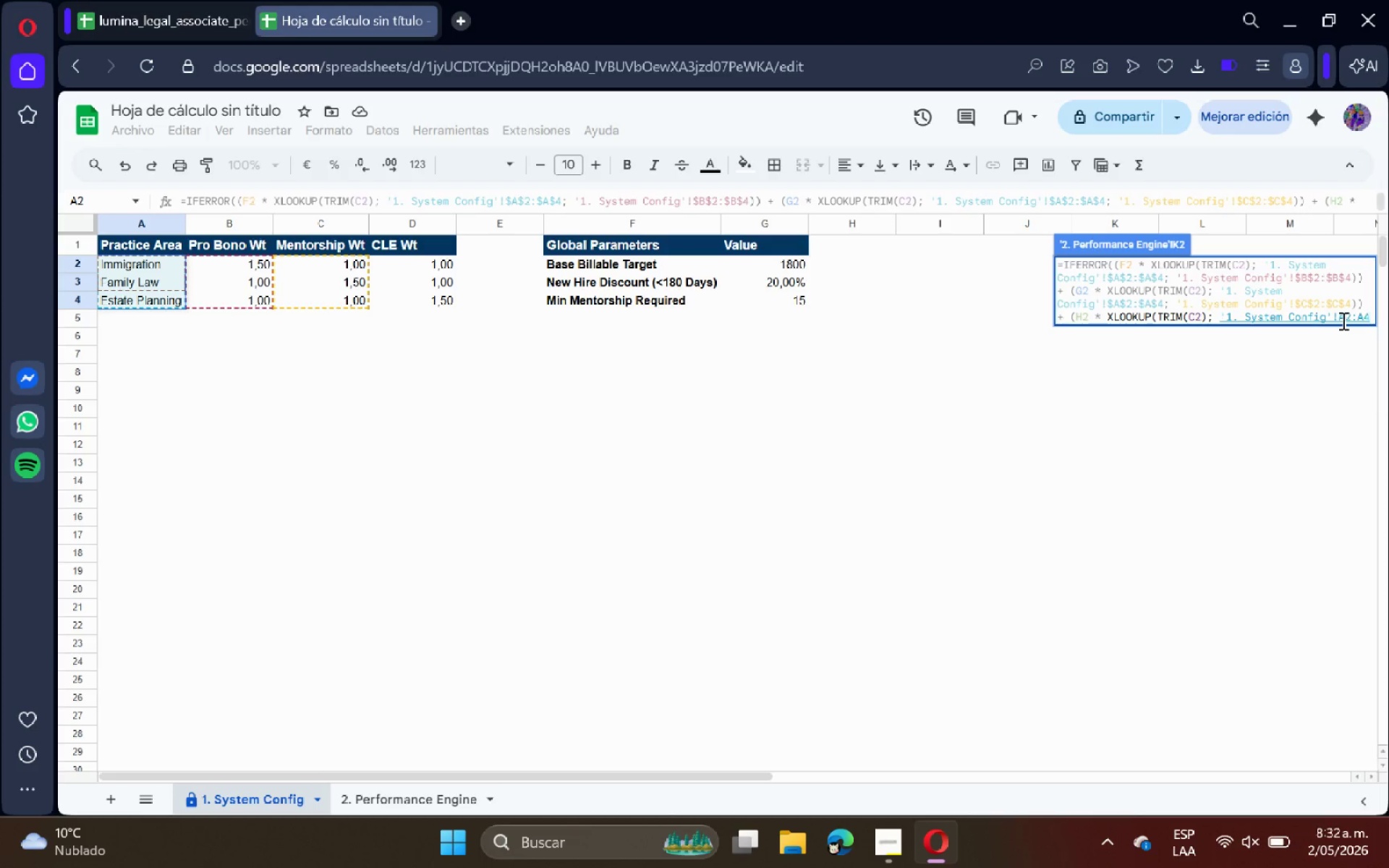 
left_click([1341, 320])
 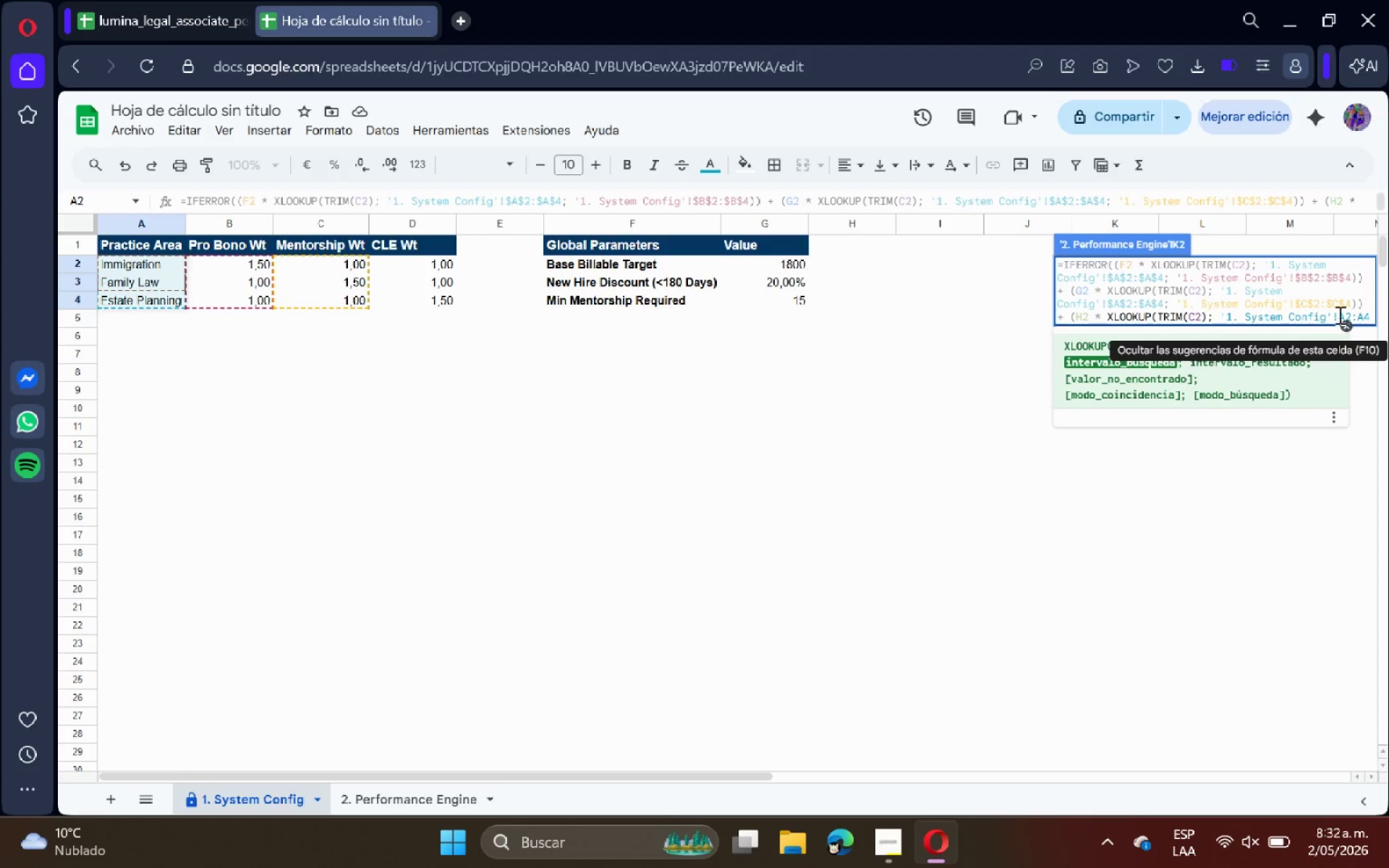 
left_click([1338, 311])
 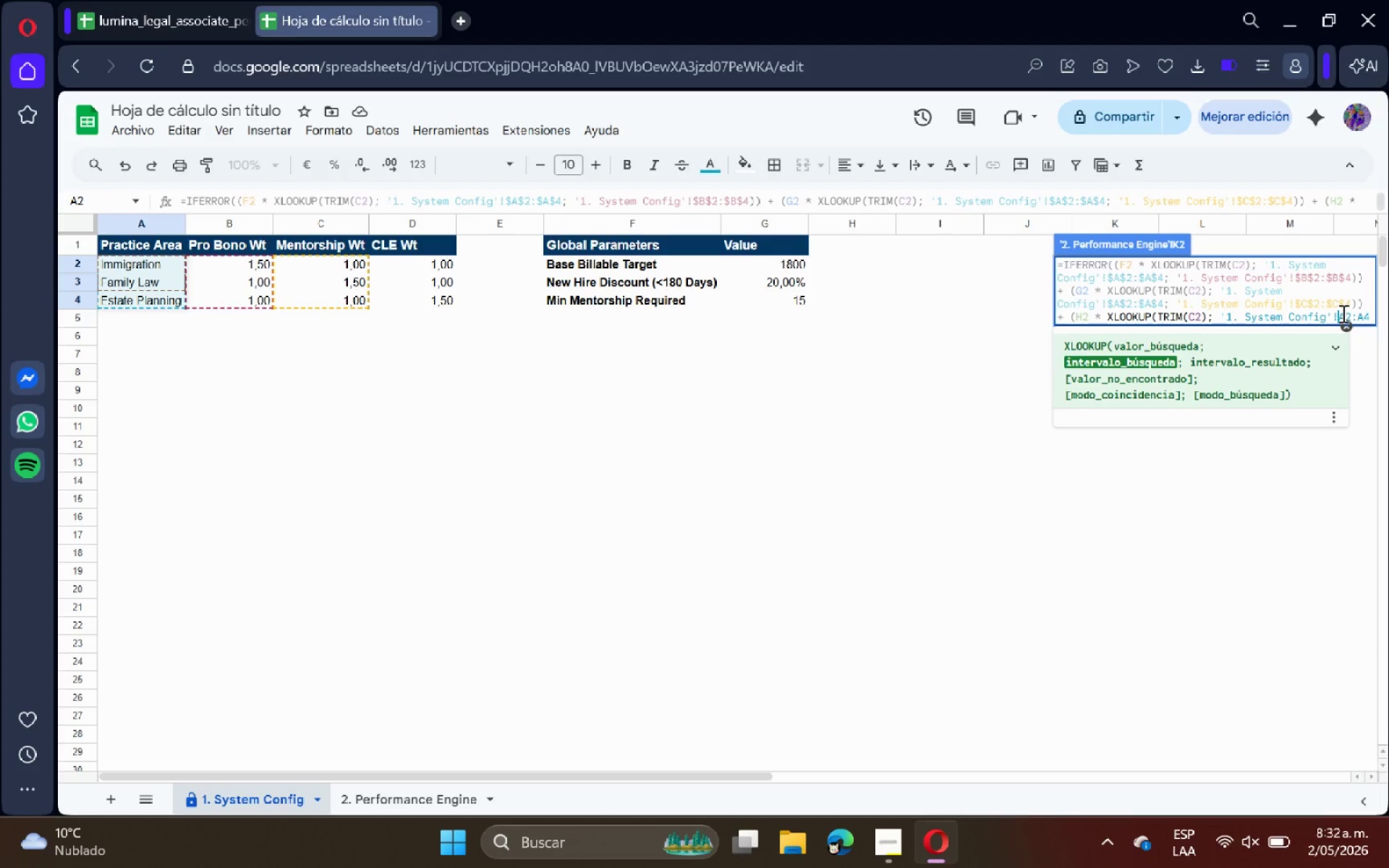 
key(Shift+ShiftRight)
 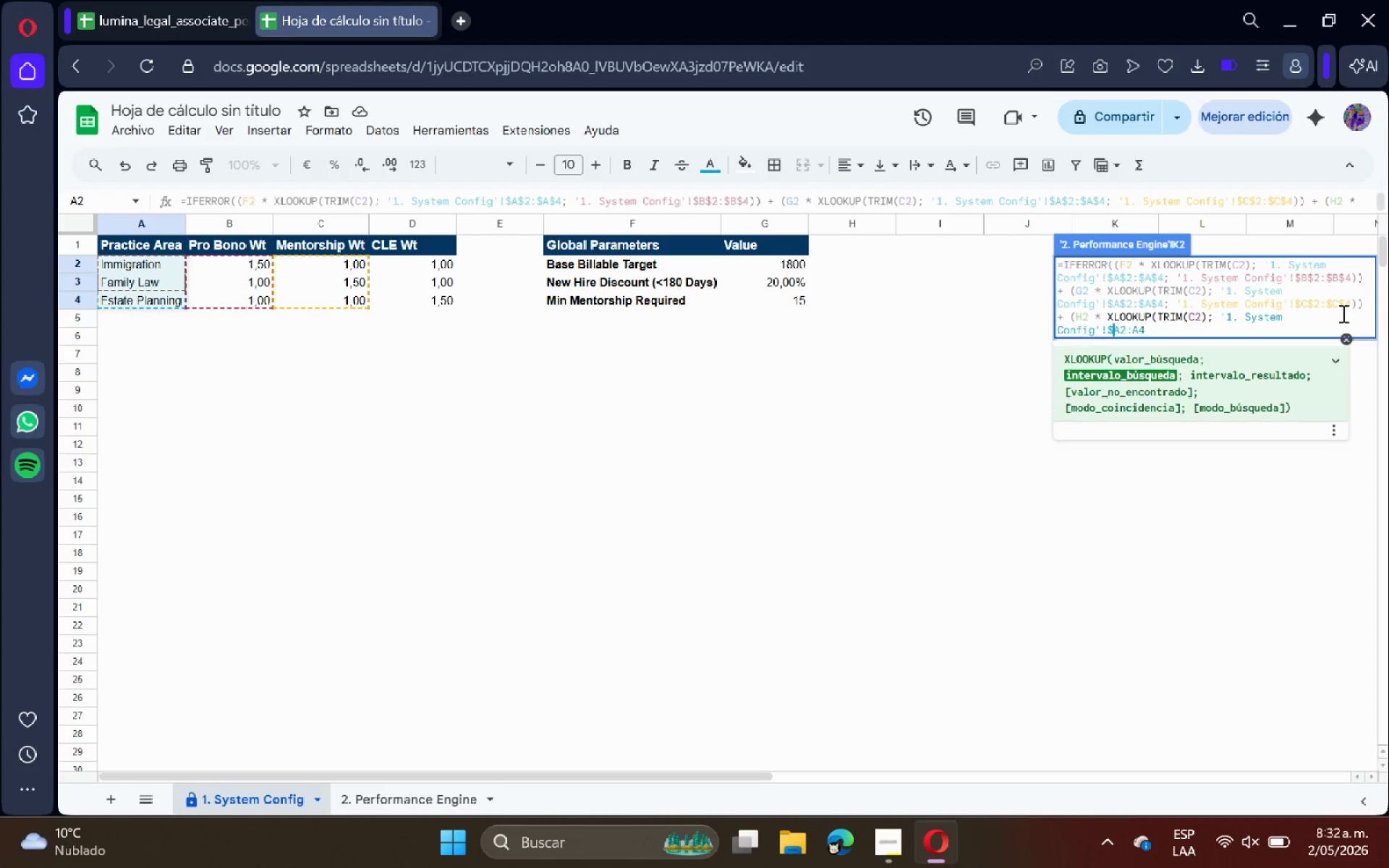 
key(Shift+4)
 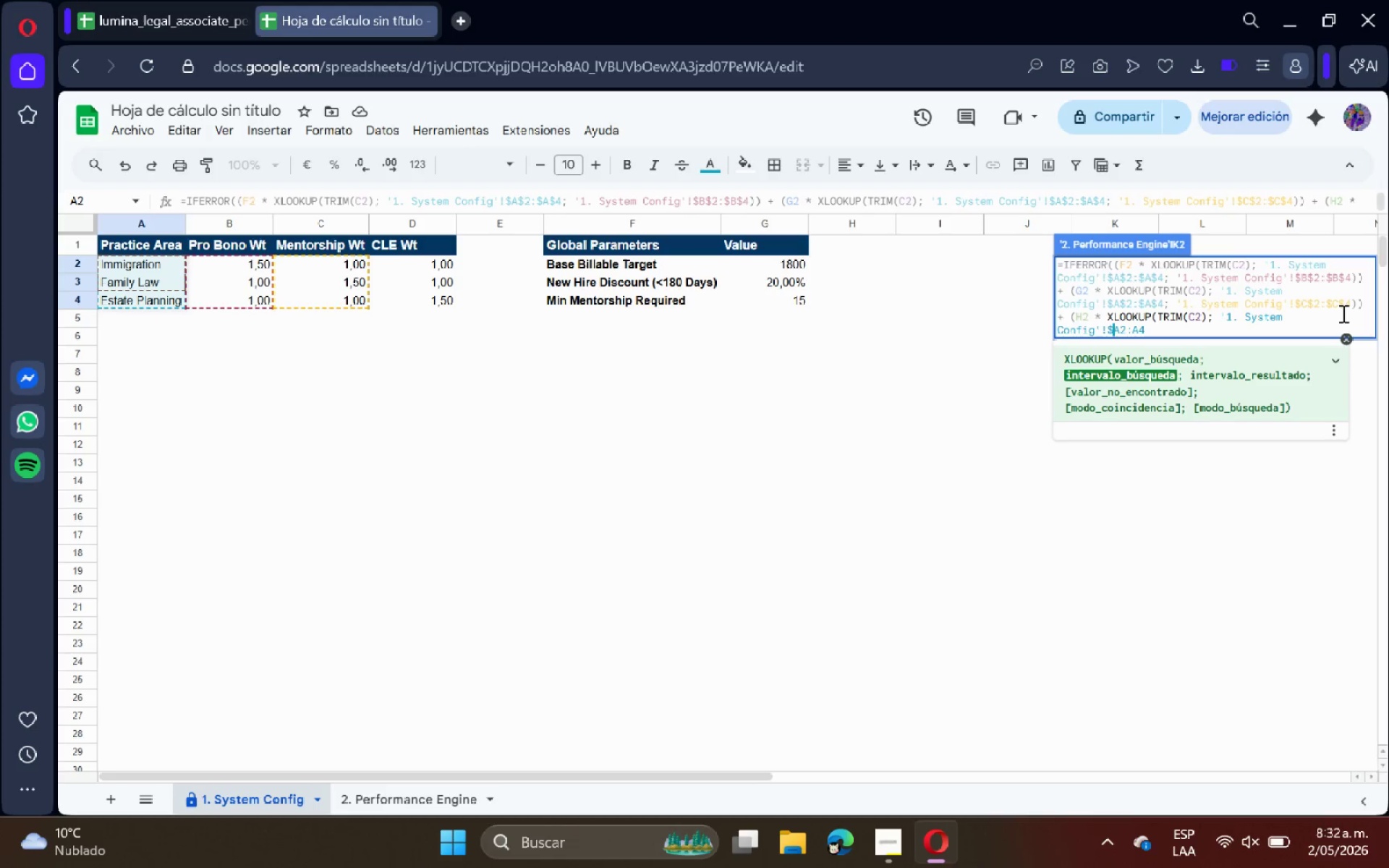 
key(ArrowRight)
 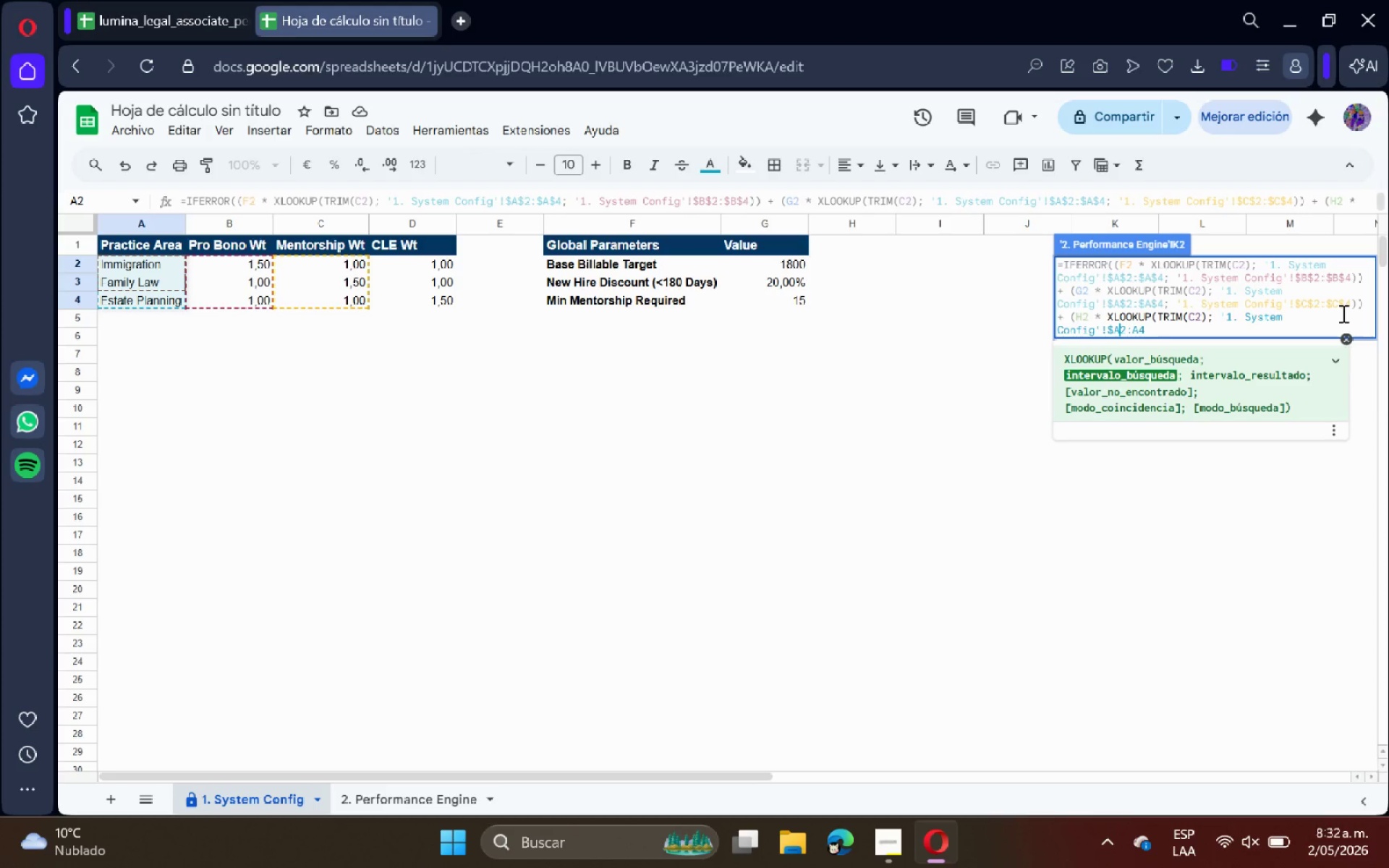 
key(Shift+ShiftRight)
 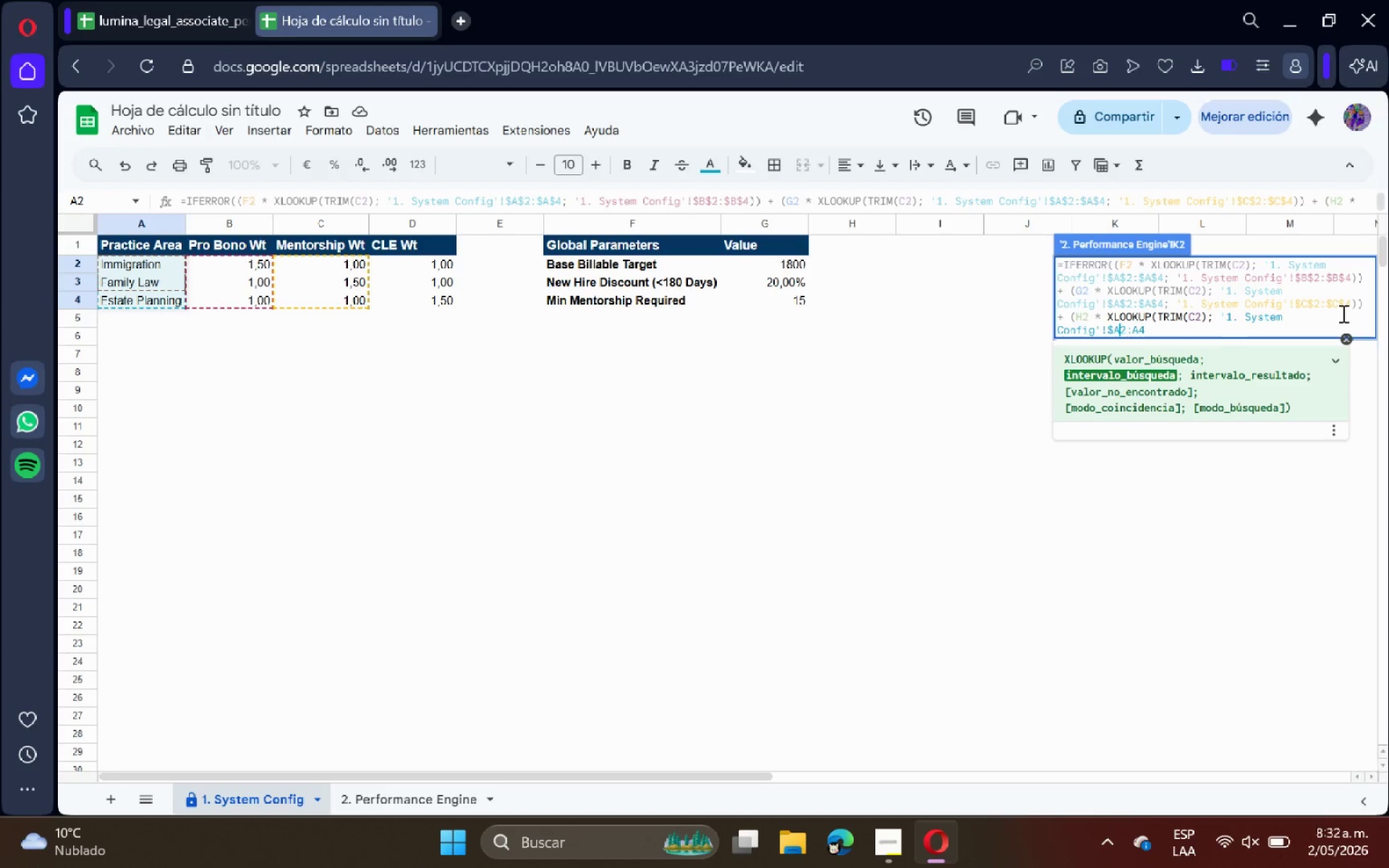 
key(Shift+4)
 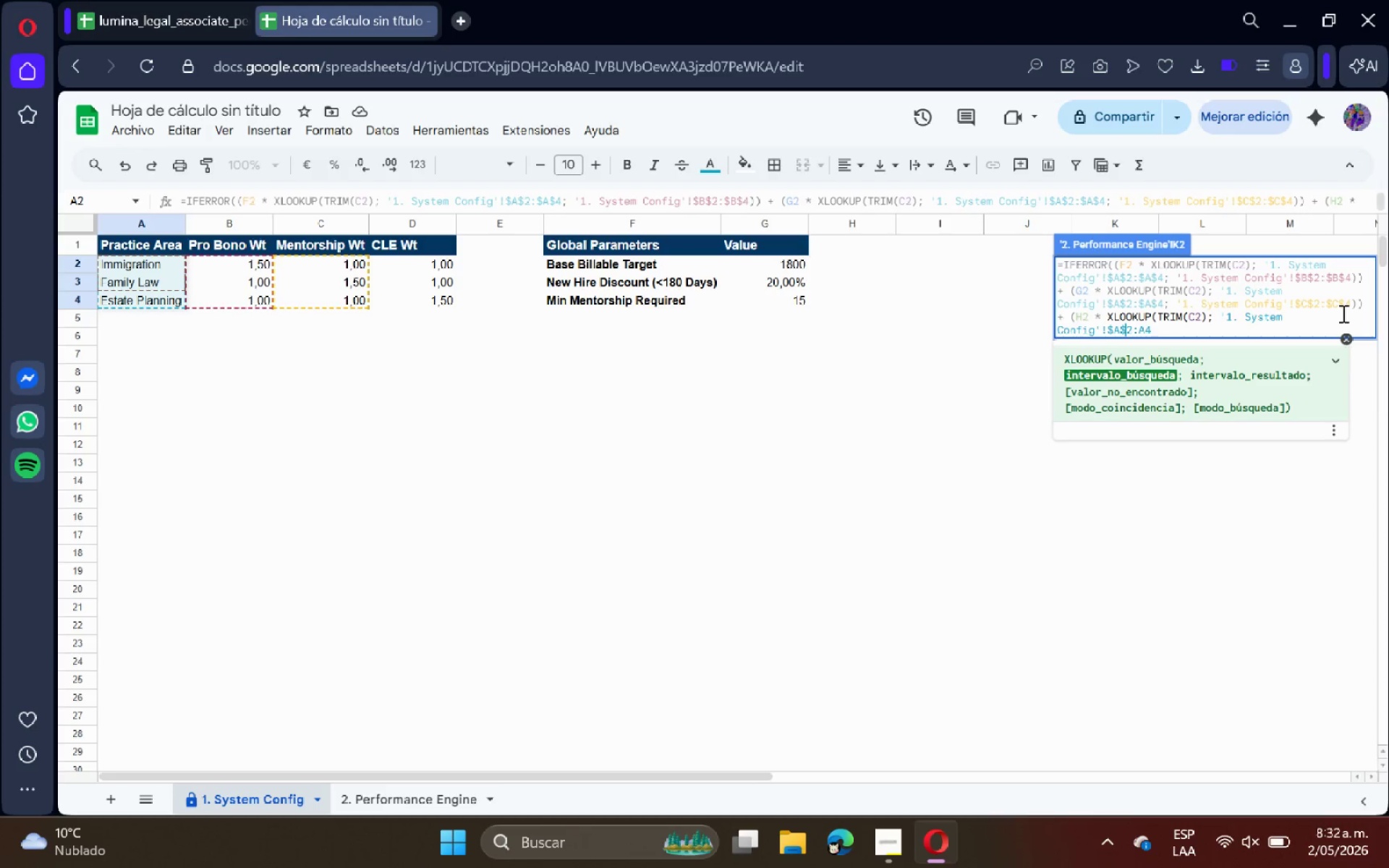 
key(ArrowRight)
 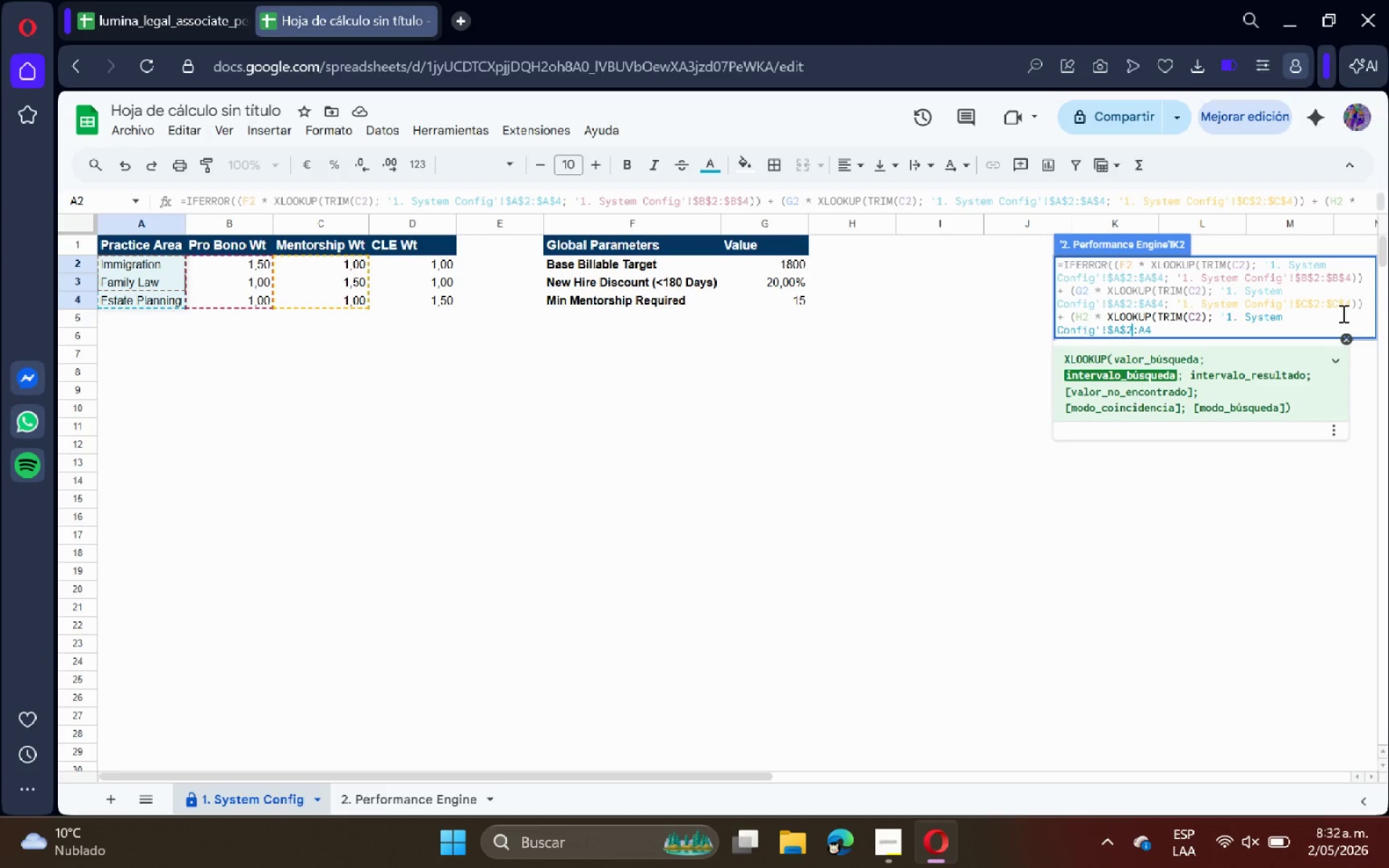 
key(ArrowRight)
 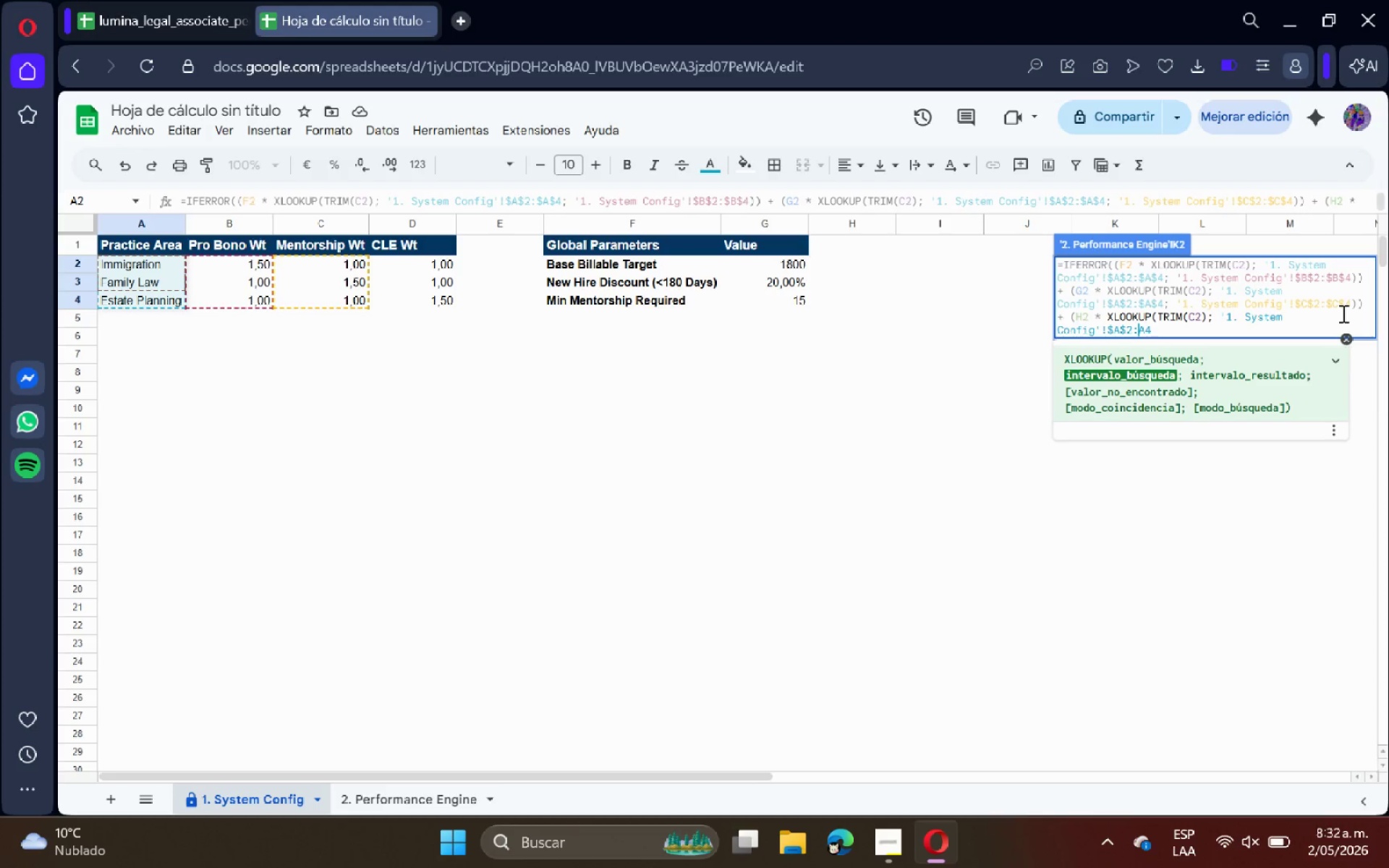 
key(Shift+ShiftRight)
 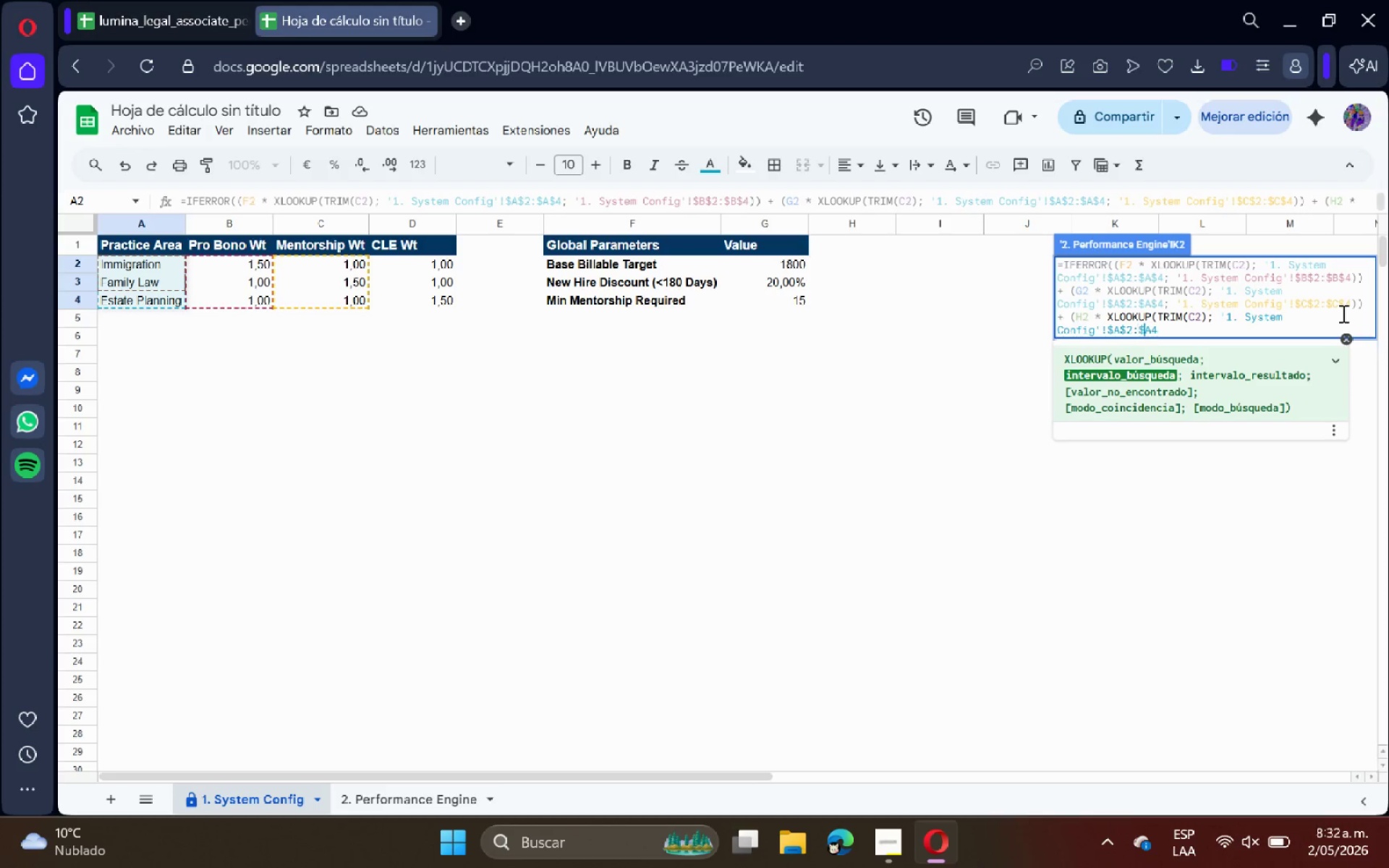 
key(Shift+4)
 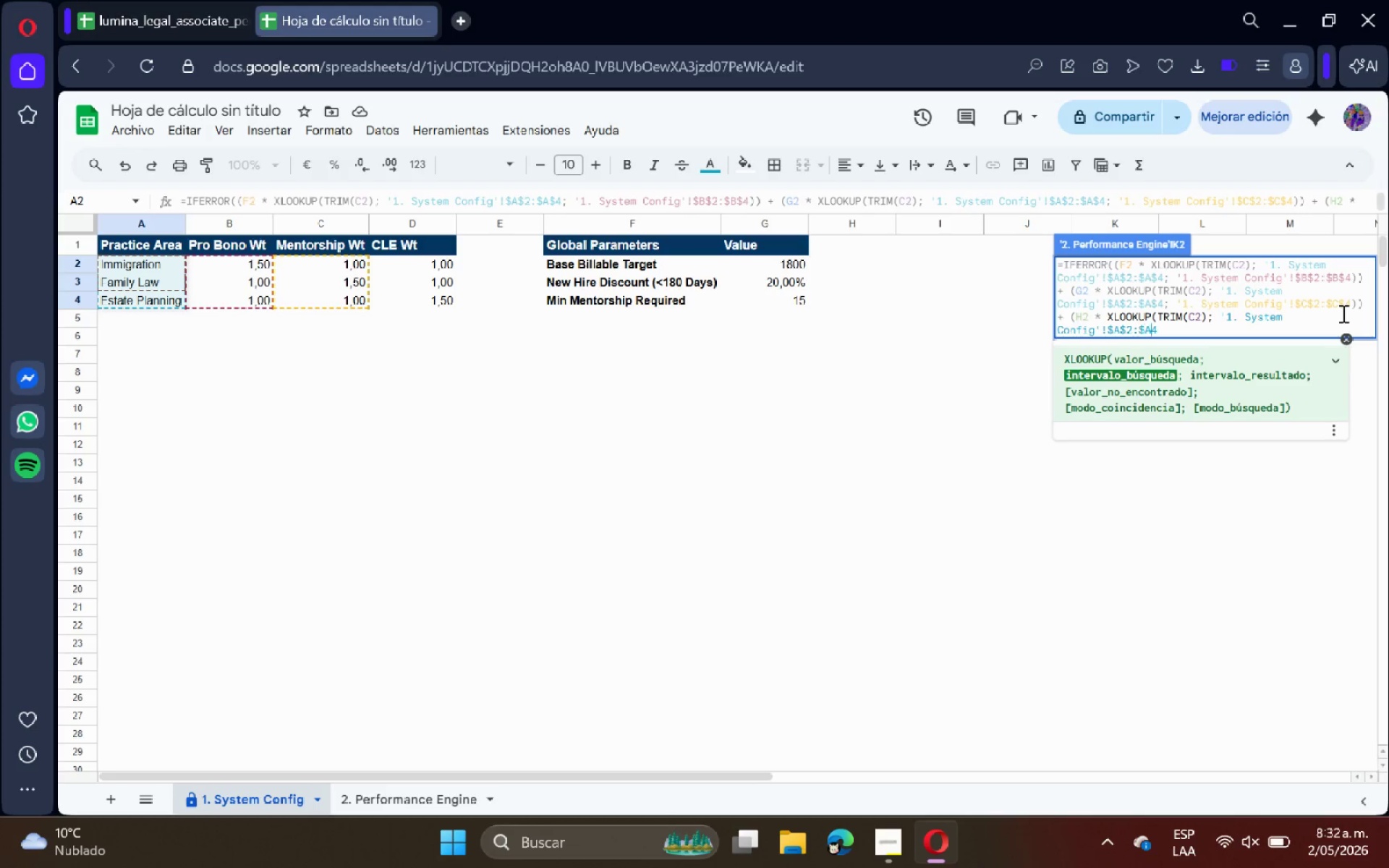 
key(ArrowRight)
 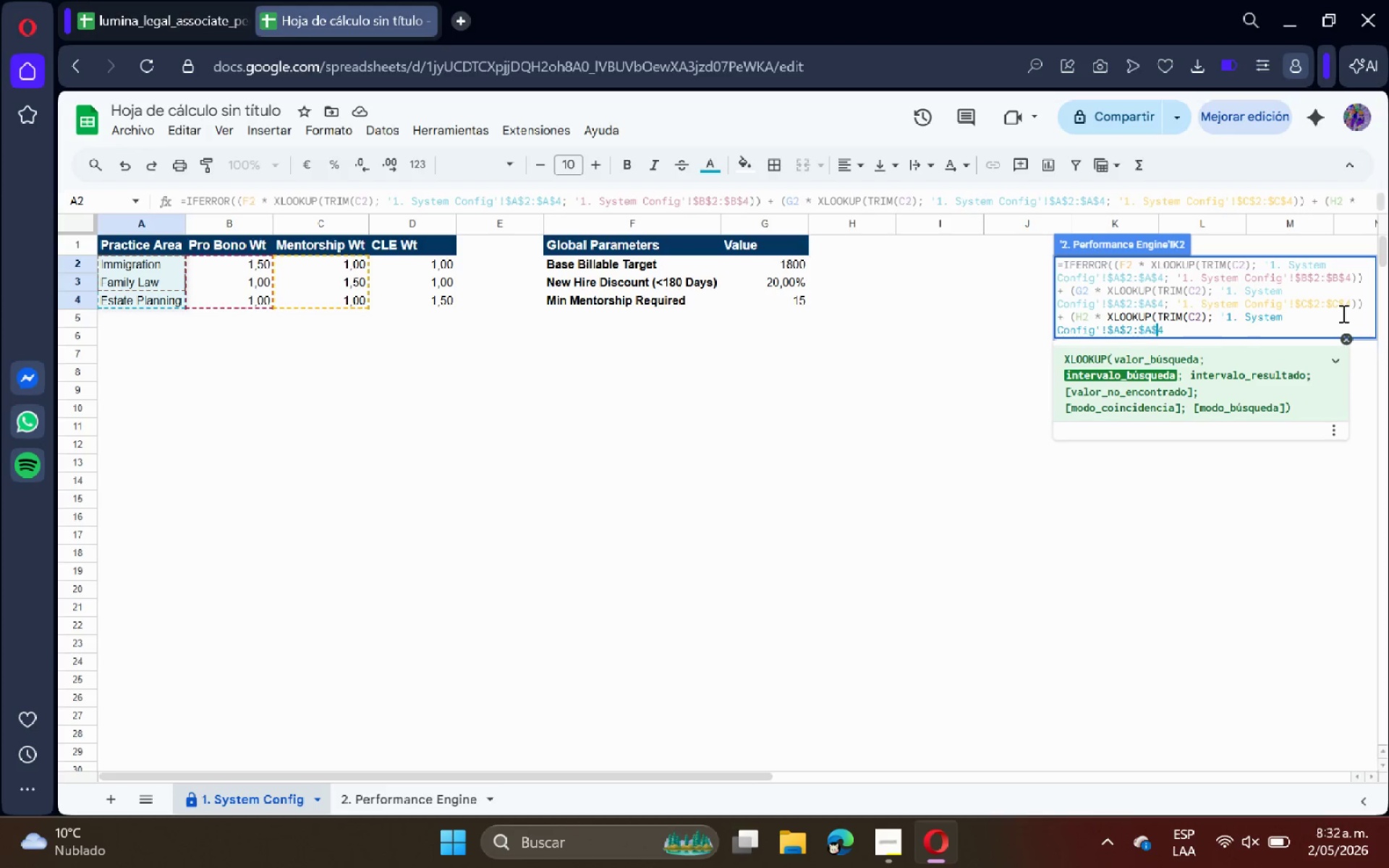 
key(Shift+ShiftRight)
 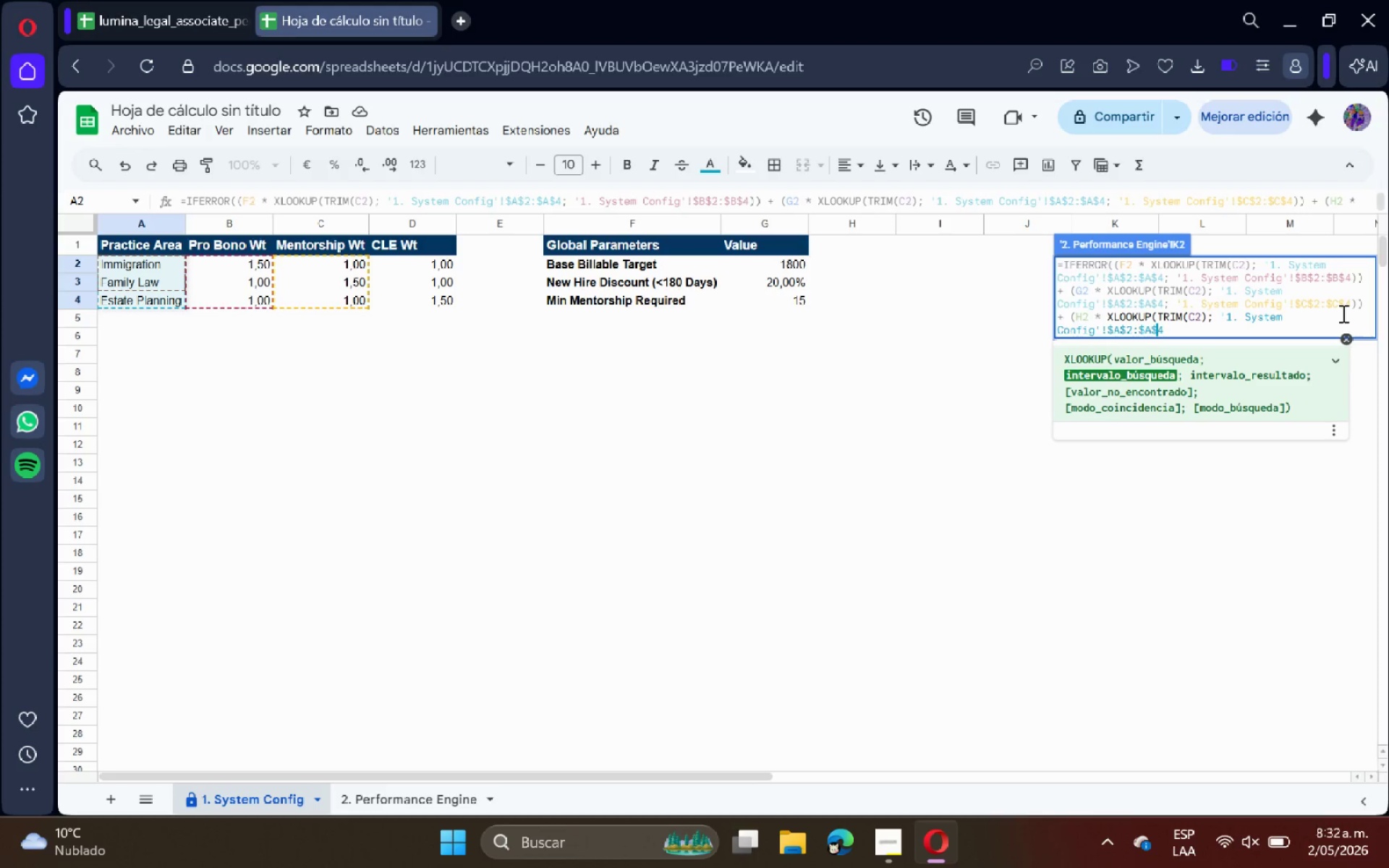 
key(Shift+4)
 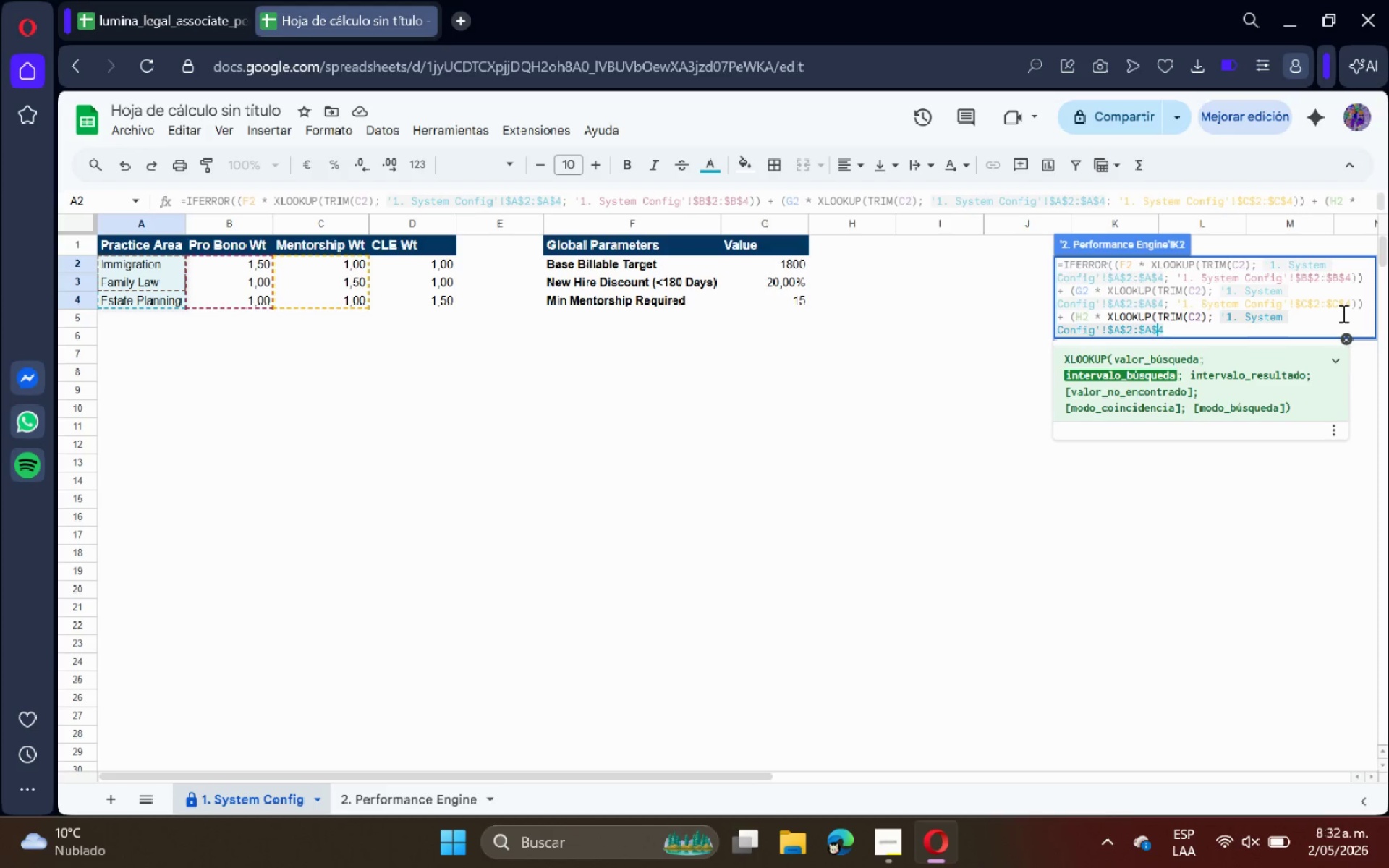 
key(ArrowRight)
 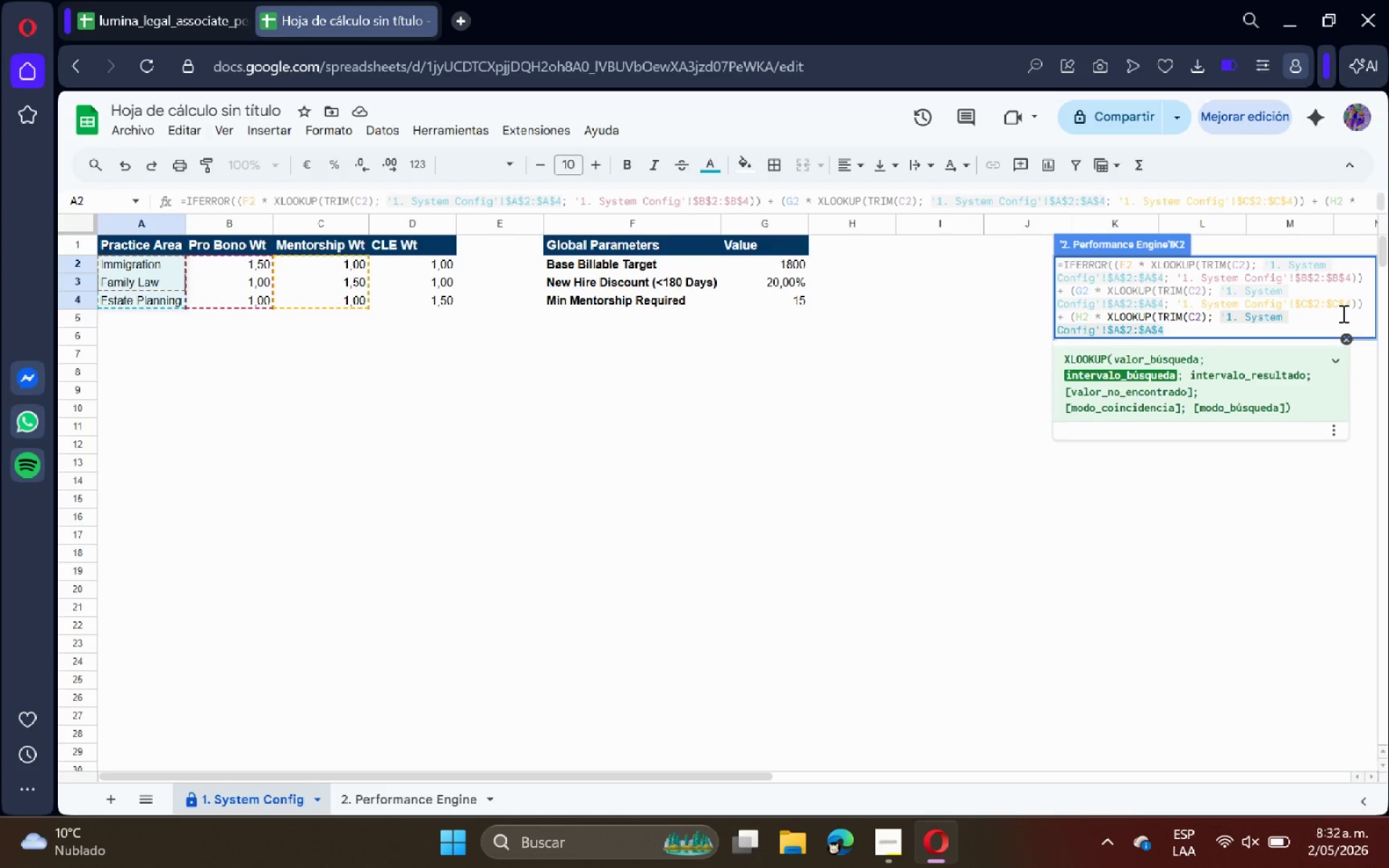 
key(Shift+Comma)
 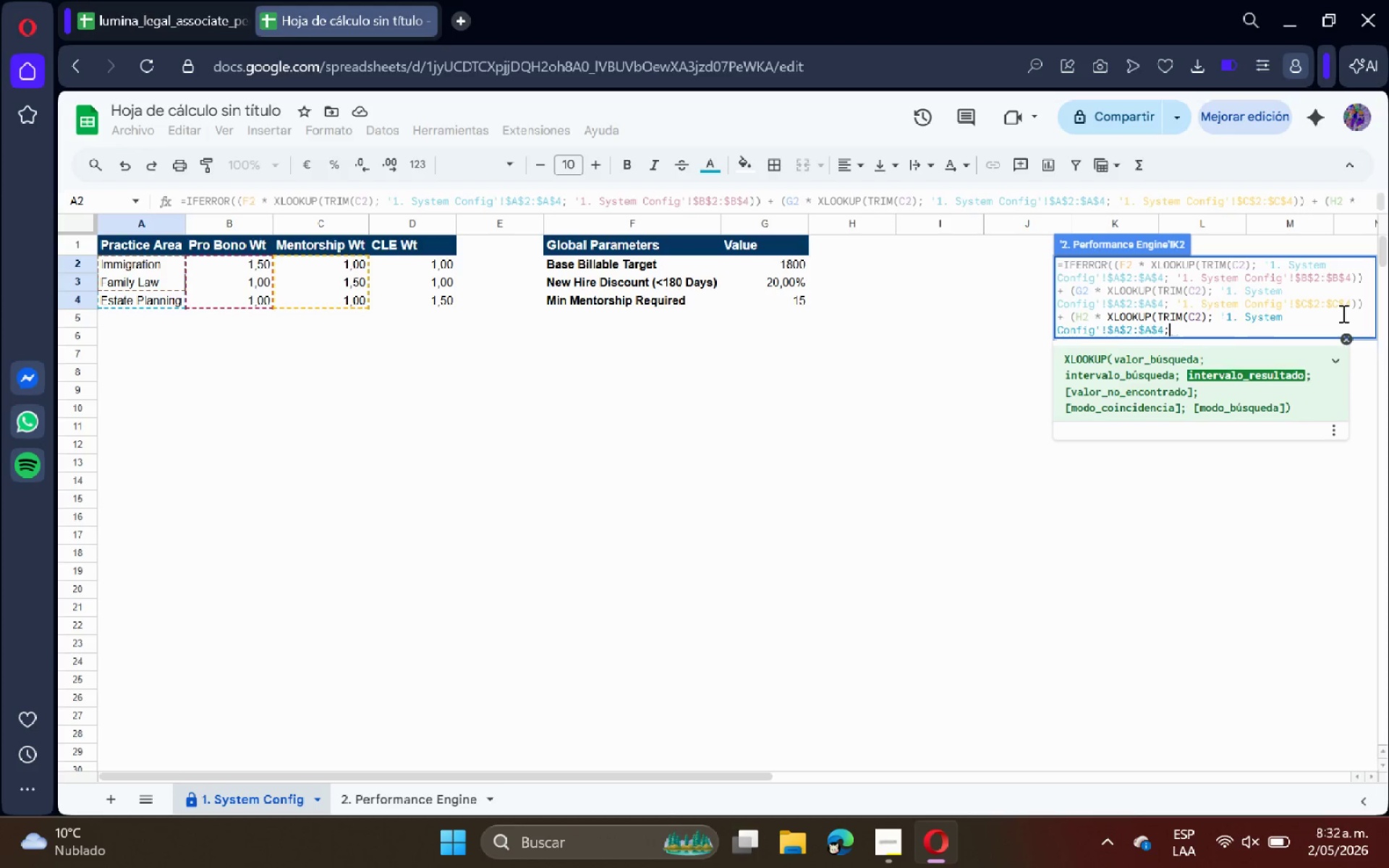 
key(Space)
 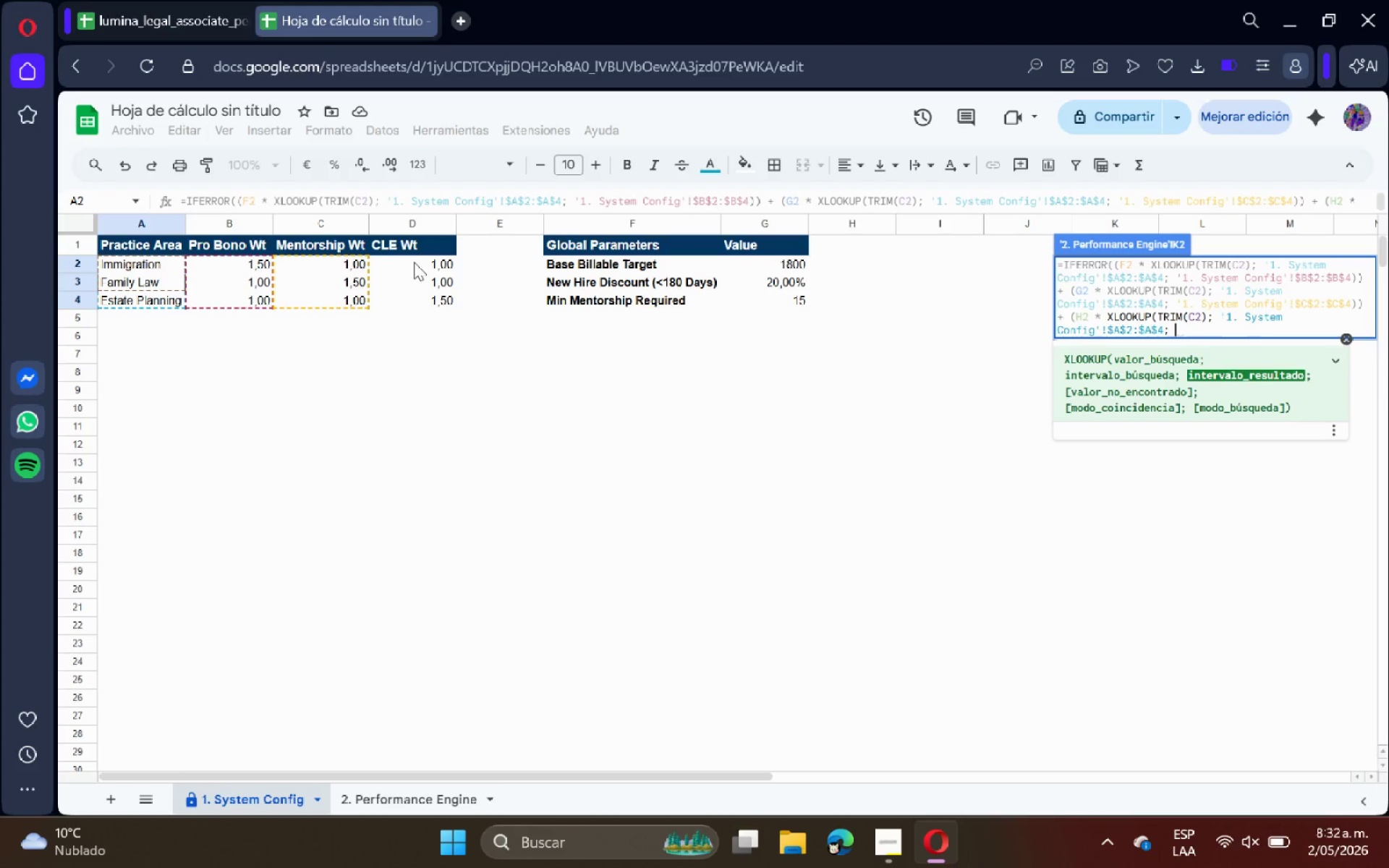 
left_click_drag(start_coordinate=[422, 265], to_coordinate=[442, 297])
 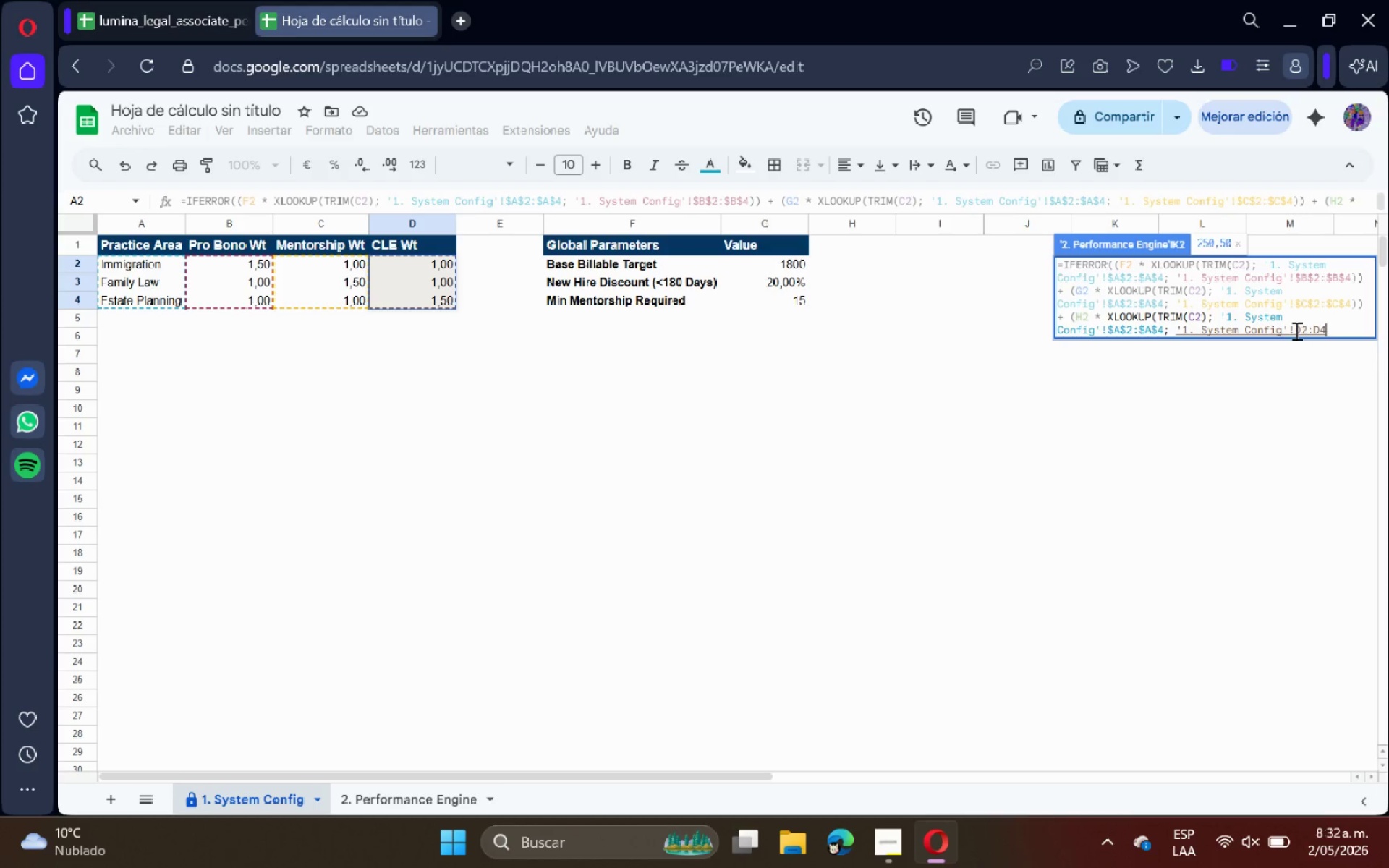 
left_click([1294, 331])
 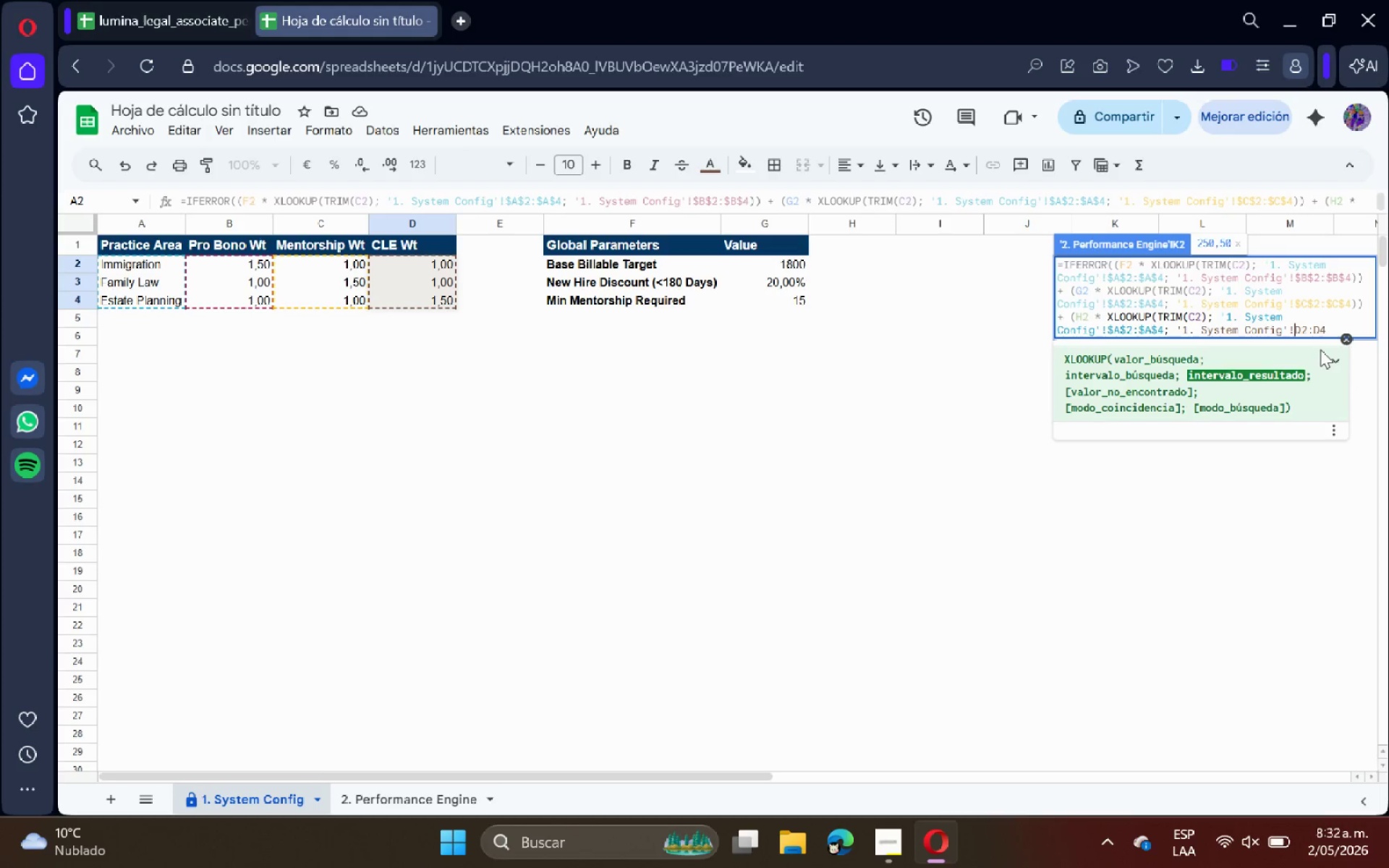 
key(Shift+ShiftRight)
 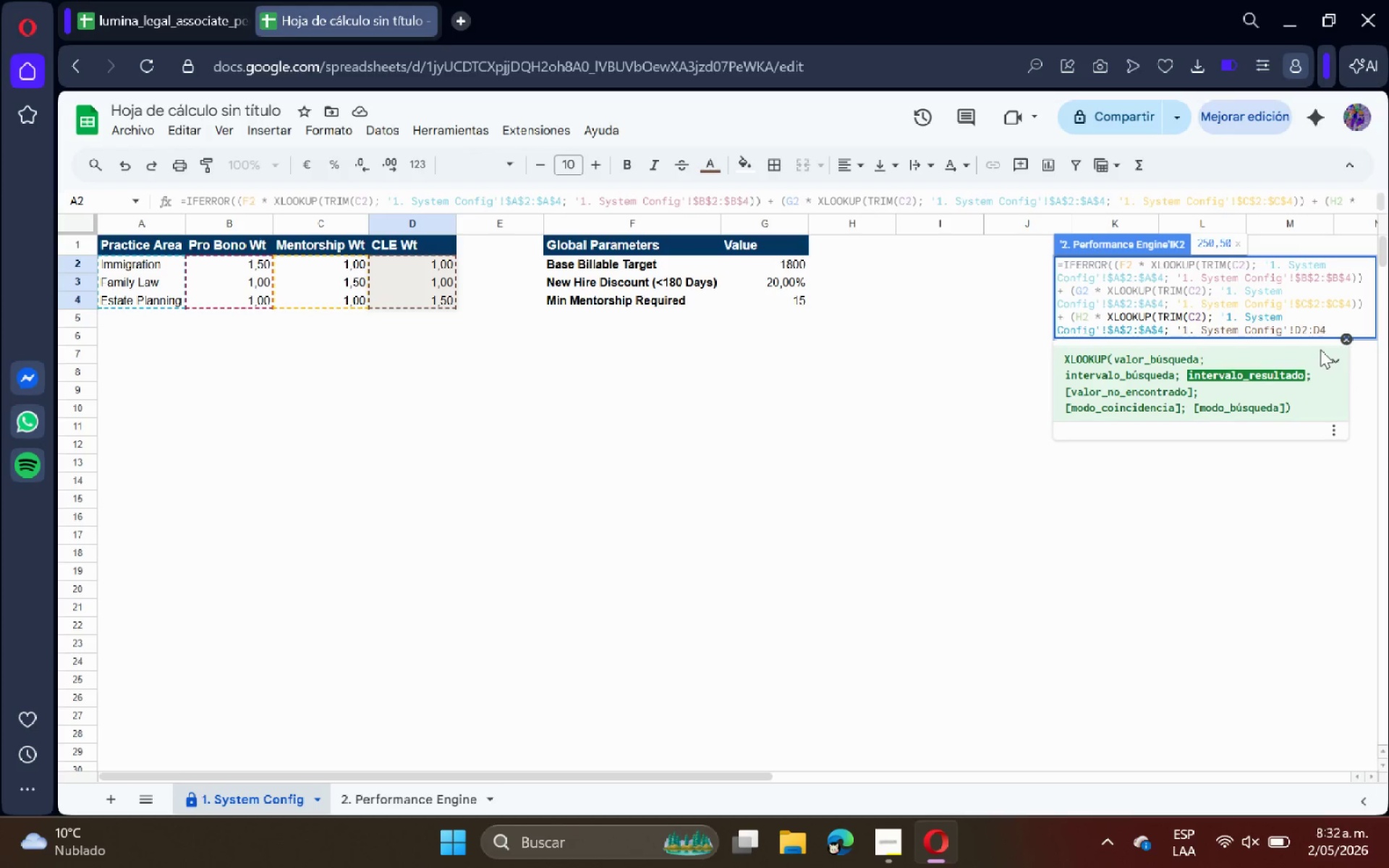 
key(Shift+4)
 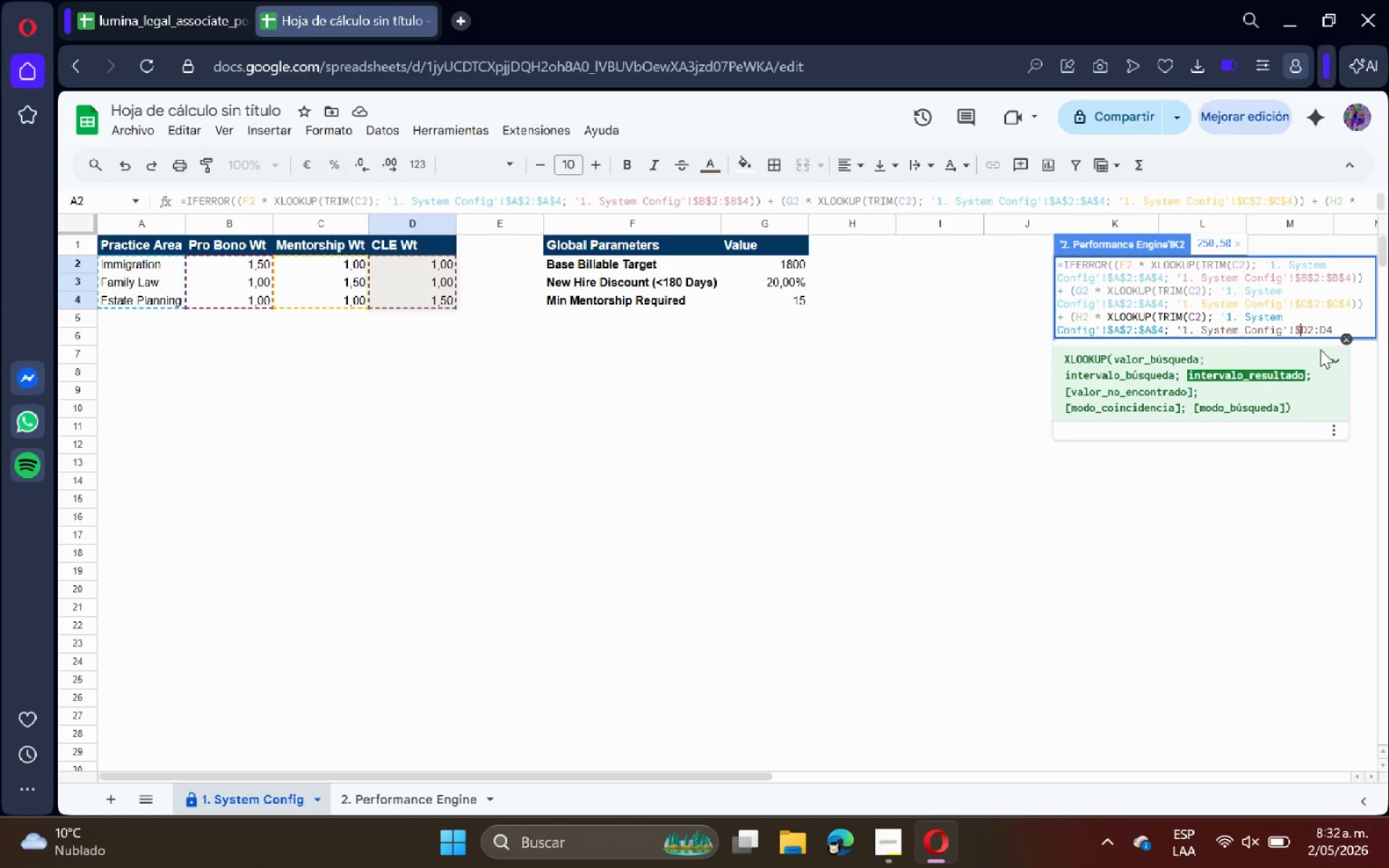 
key(ArrowRight)
 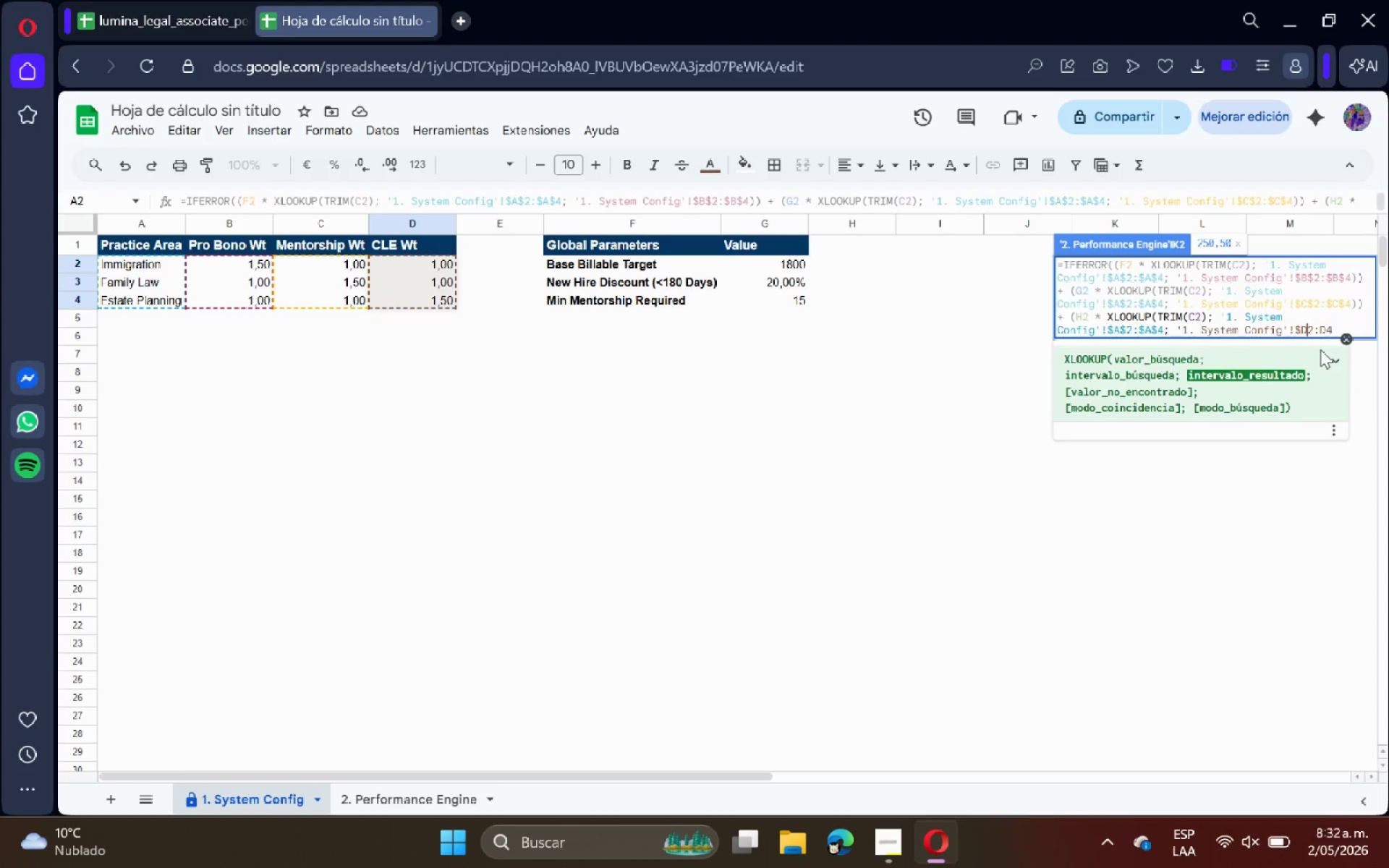 
key(Shift+ShiftRight)
 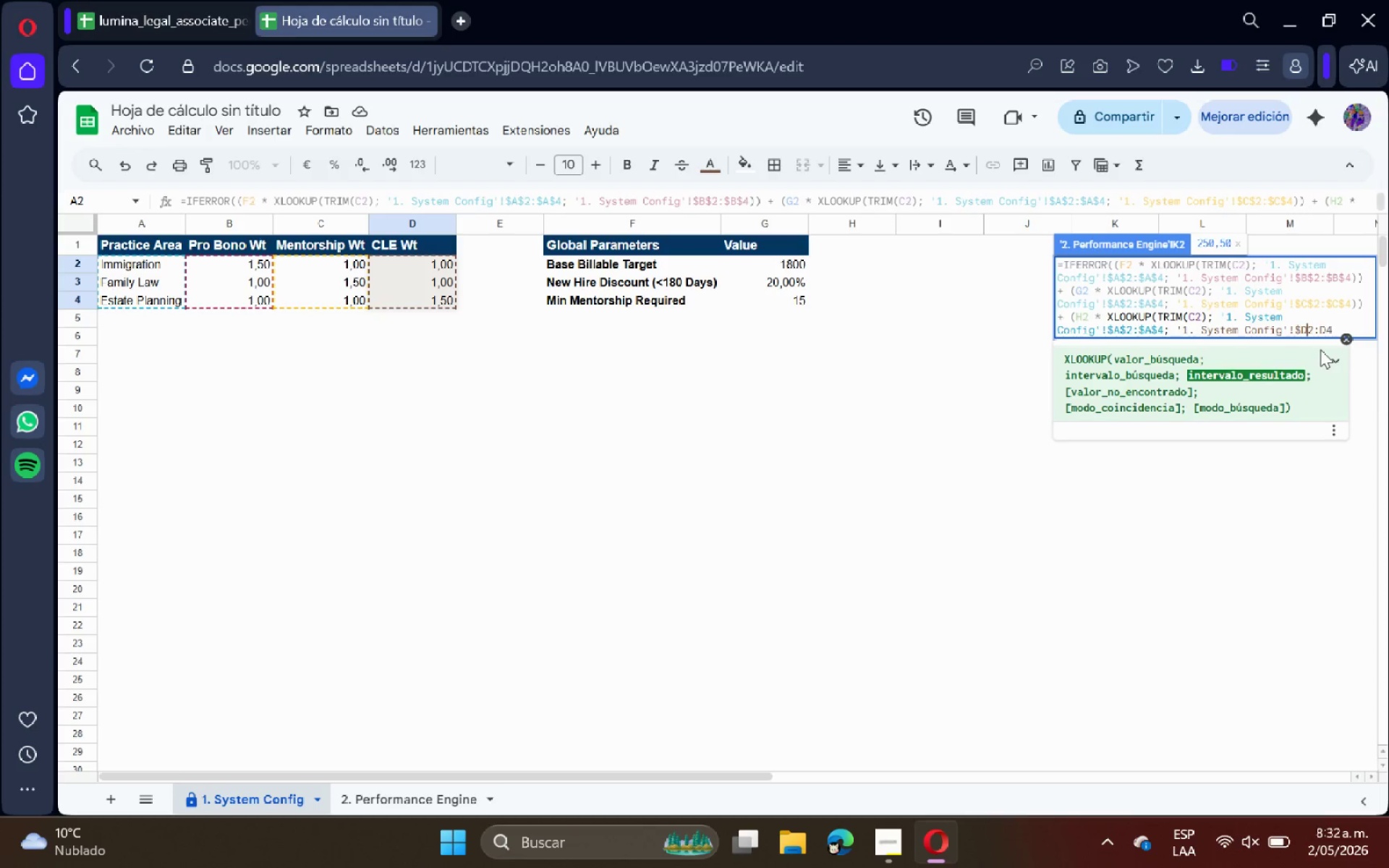 
key(Shift+4)
 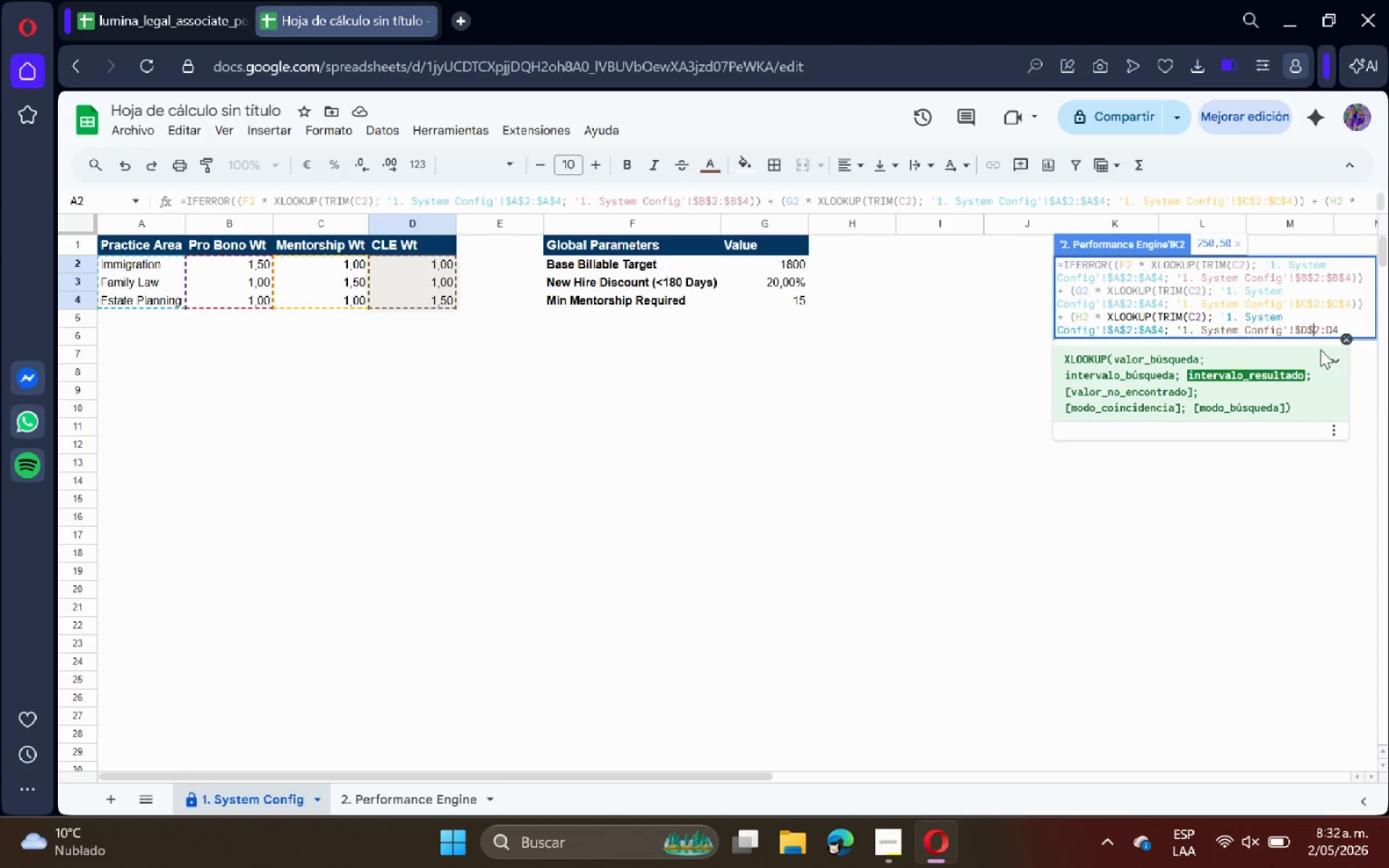 
key(ArrowRight)
 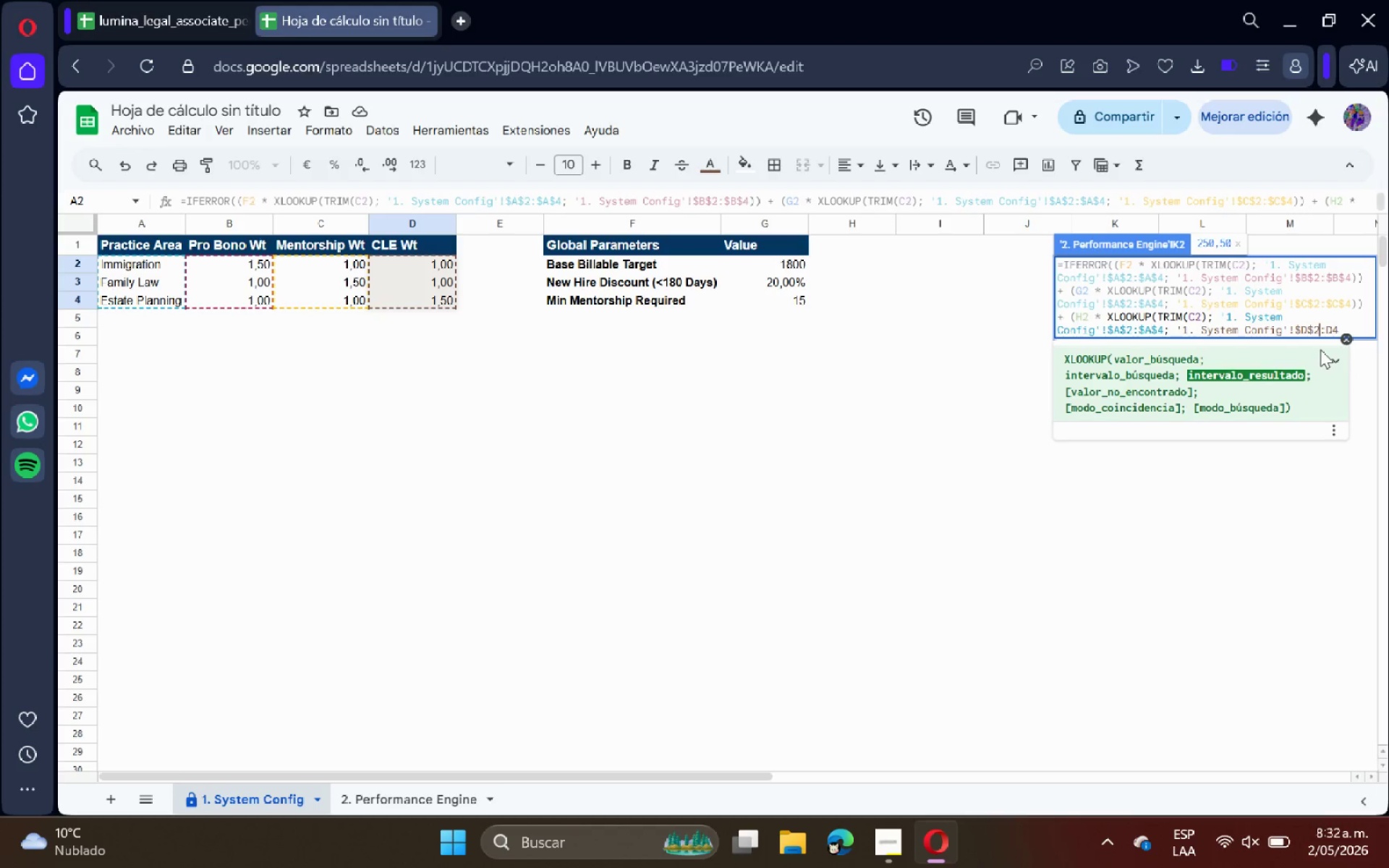 
key(ArrowRight)
 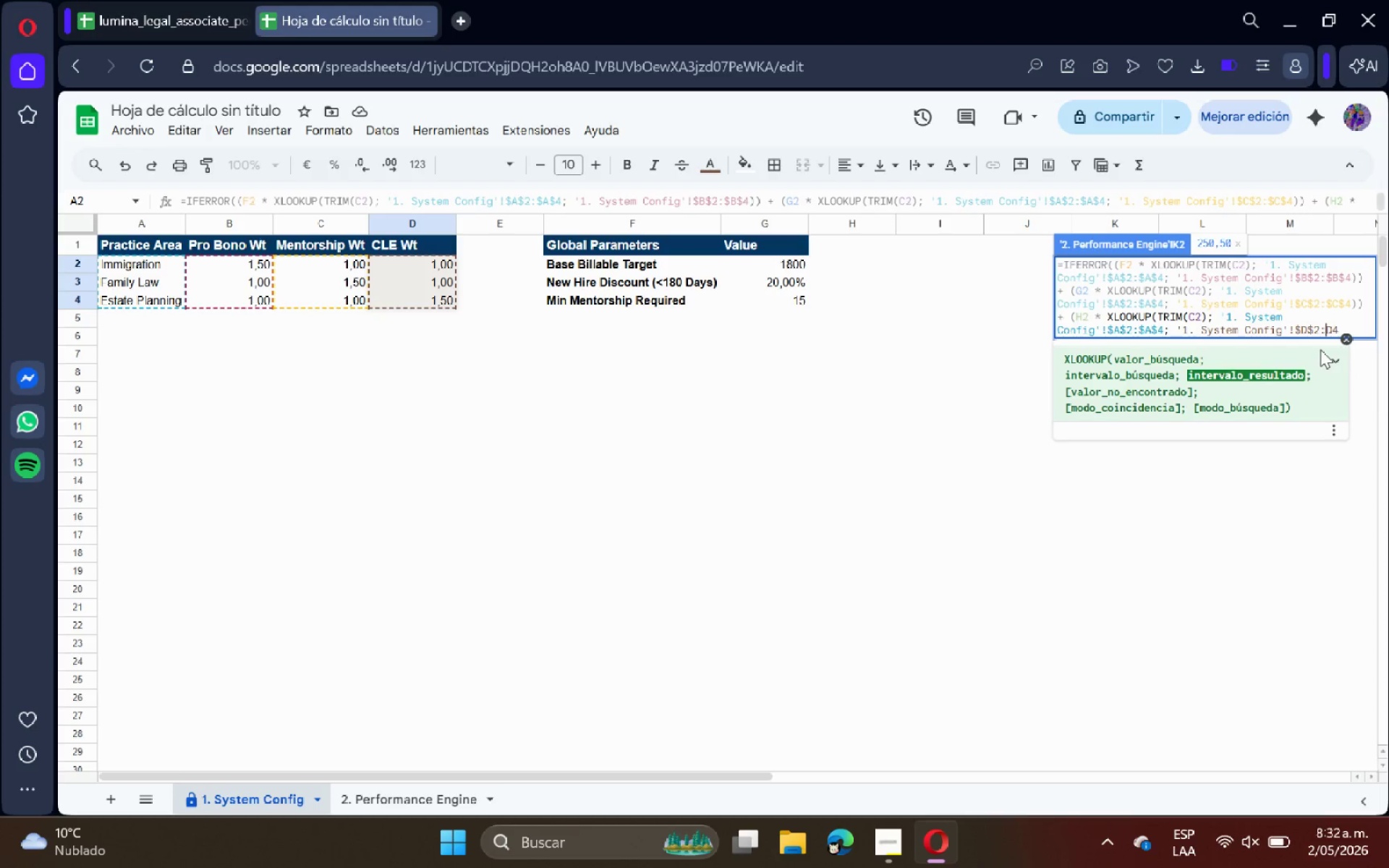 
key(Shift+ShiftRight)
 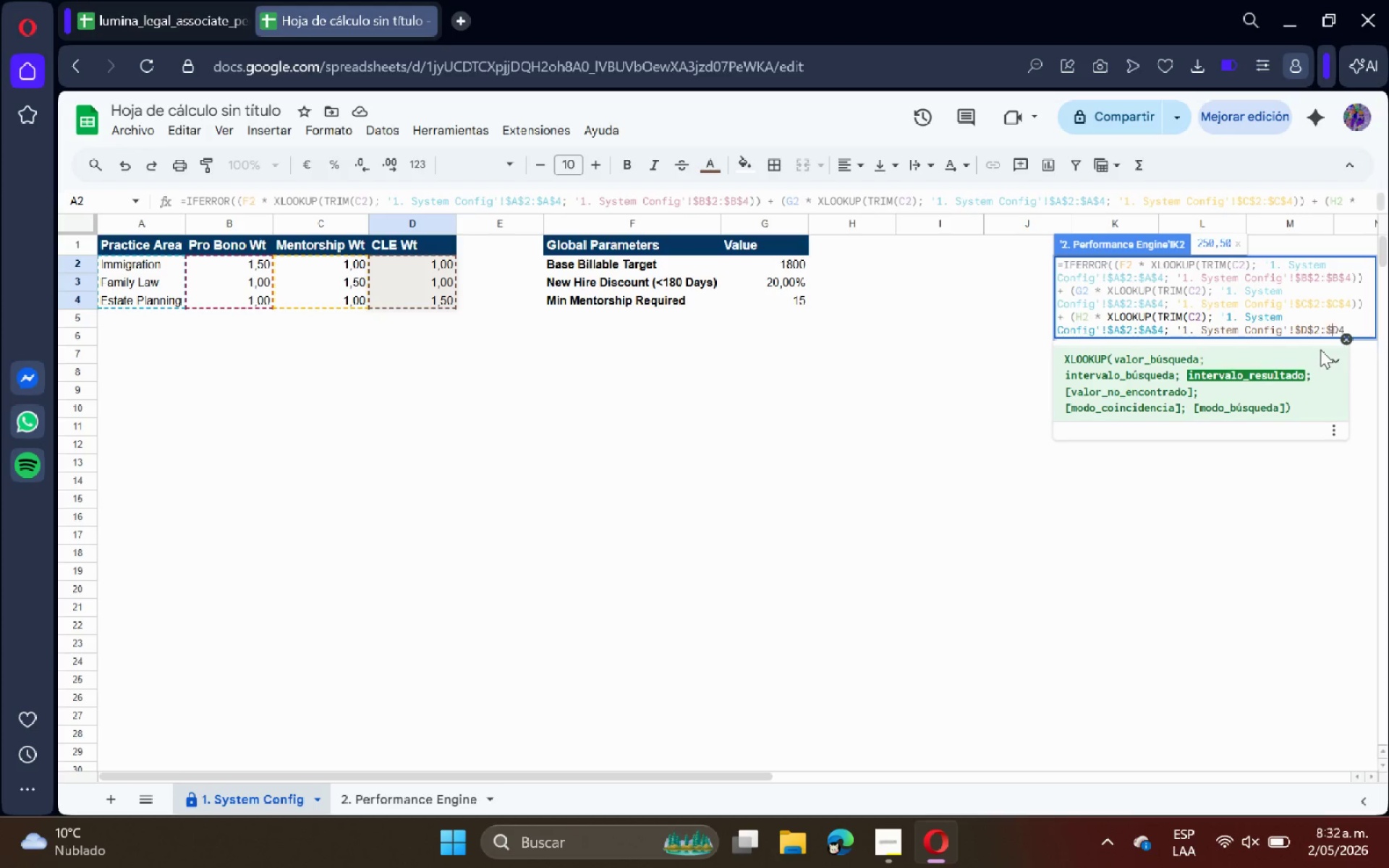 
key(Shift+4)
 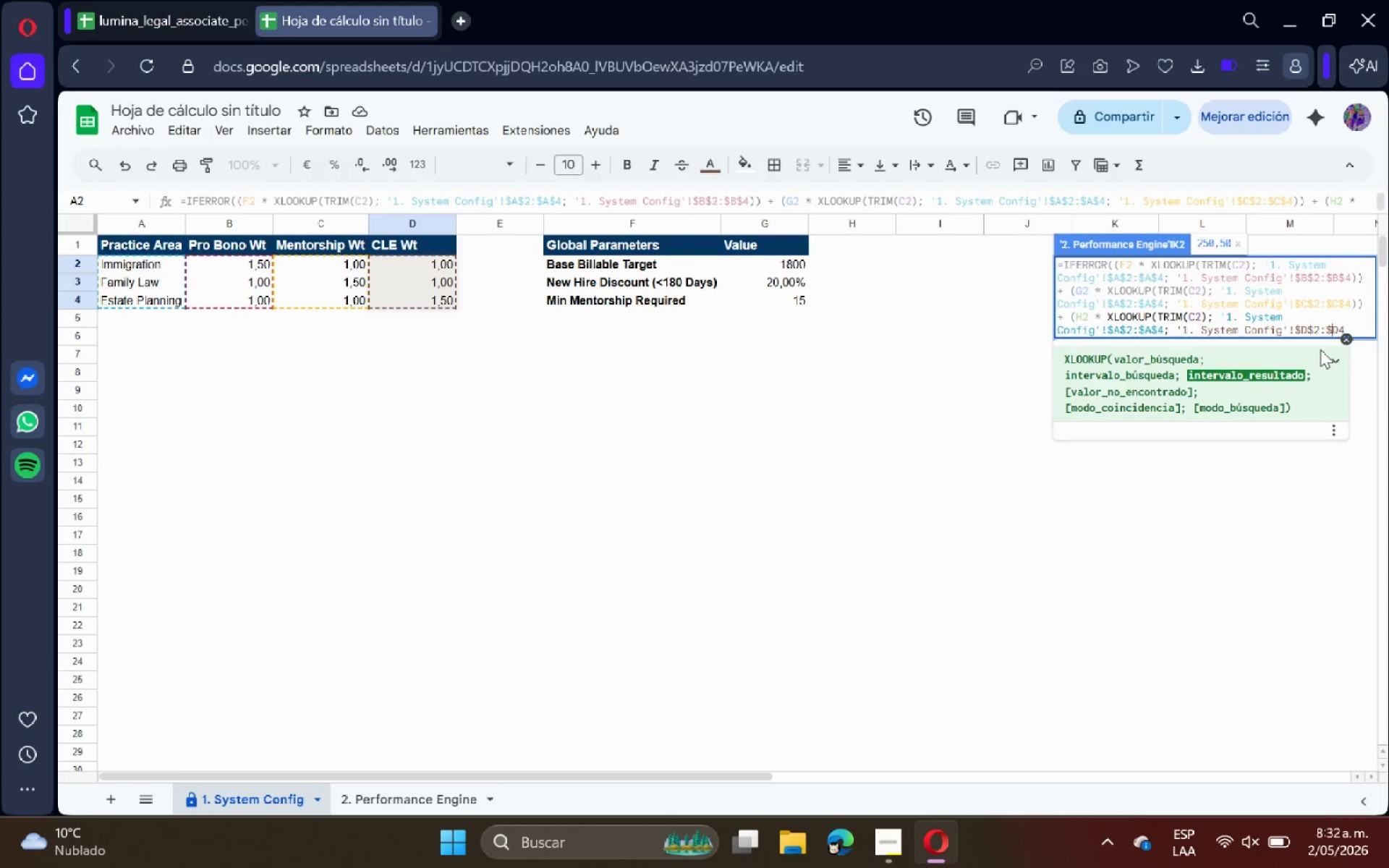 
key(ArrowRight)
 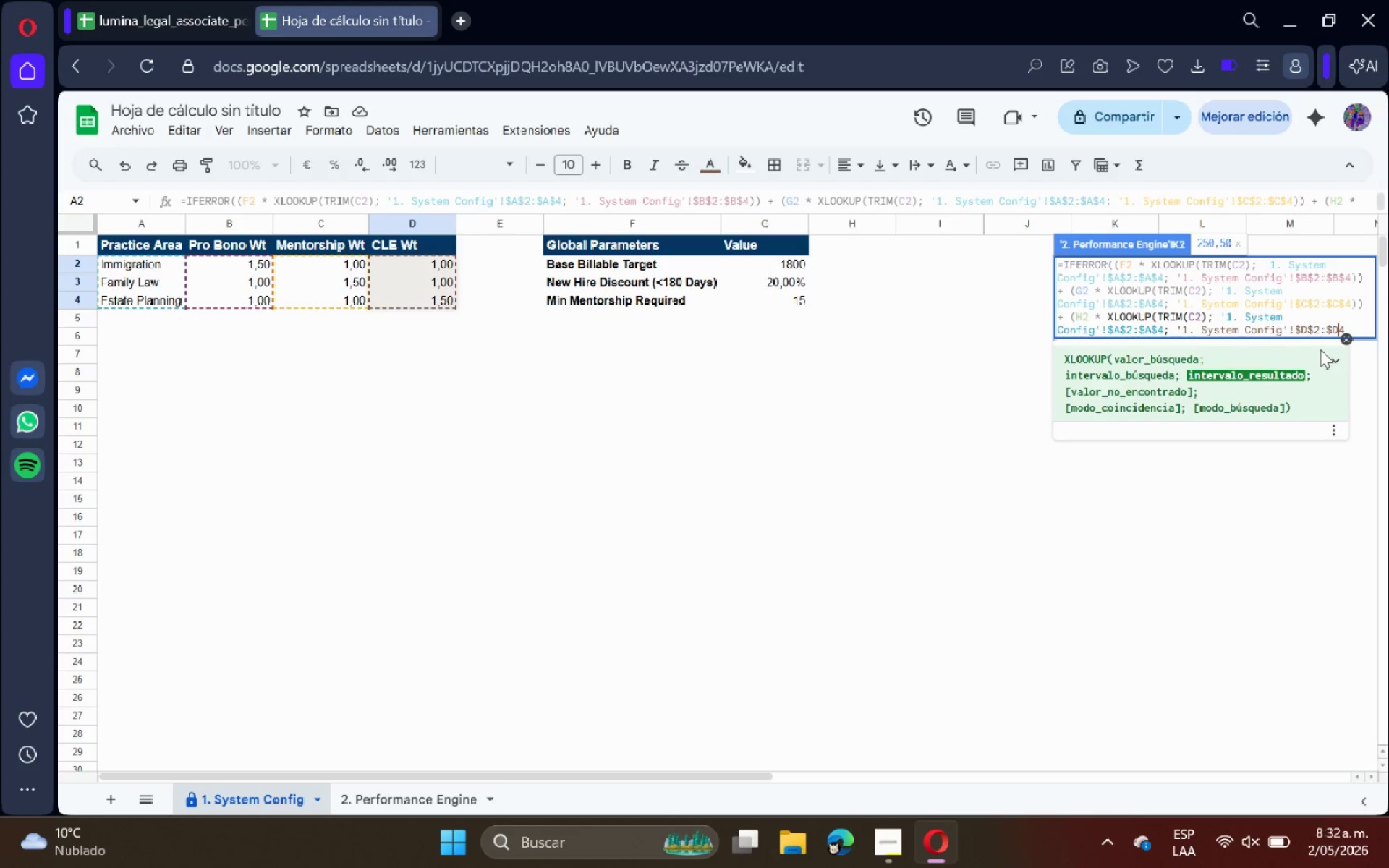 
key(Shift+ShiftRight)
 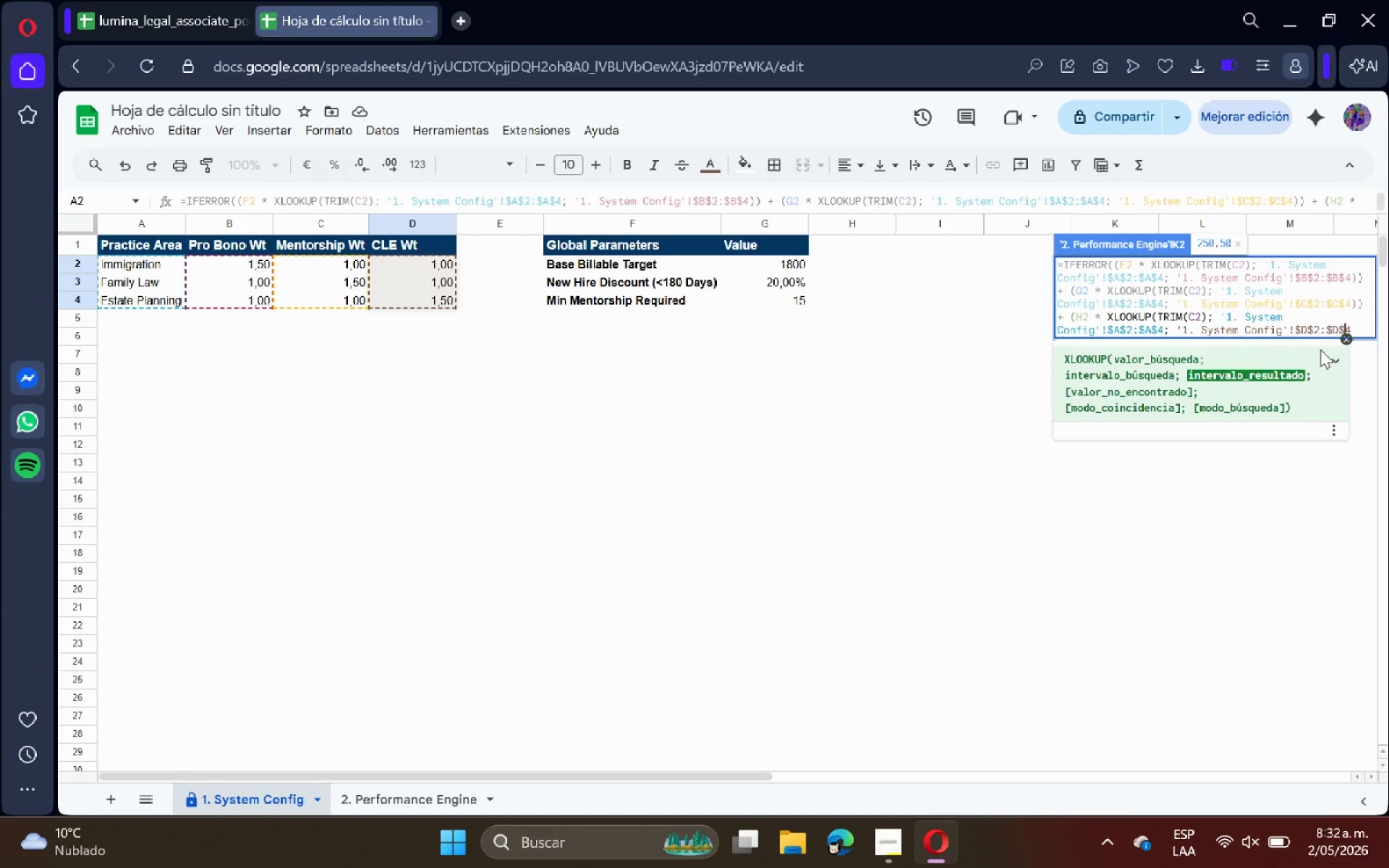 
key(Shift+4)
 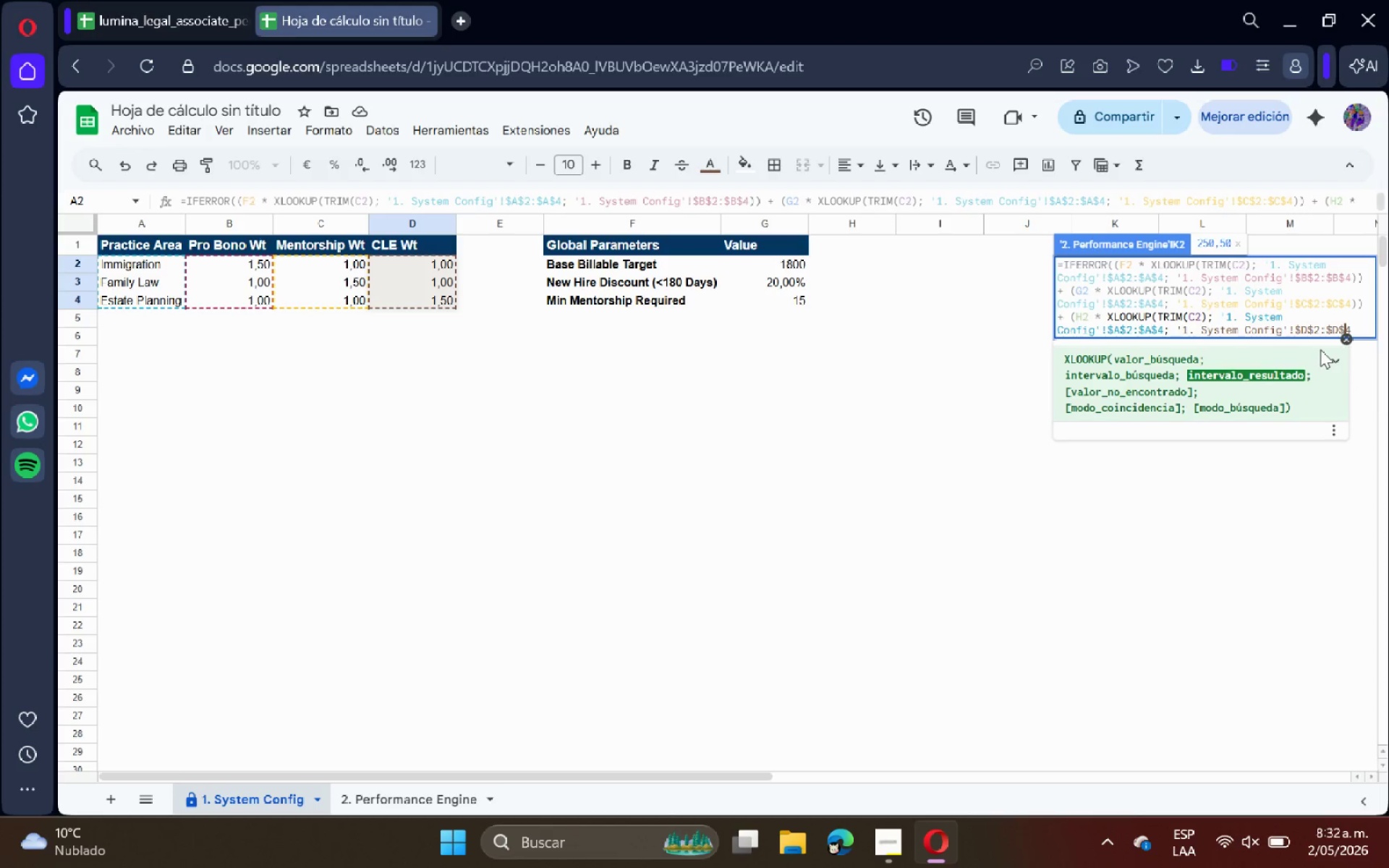 
key(ArrowRight)
 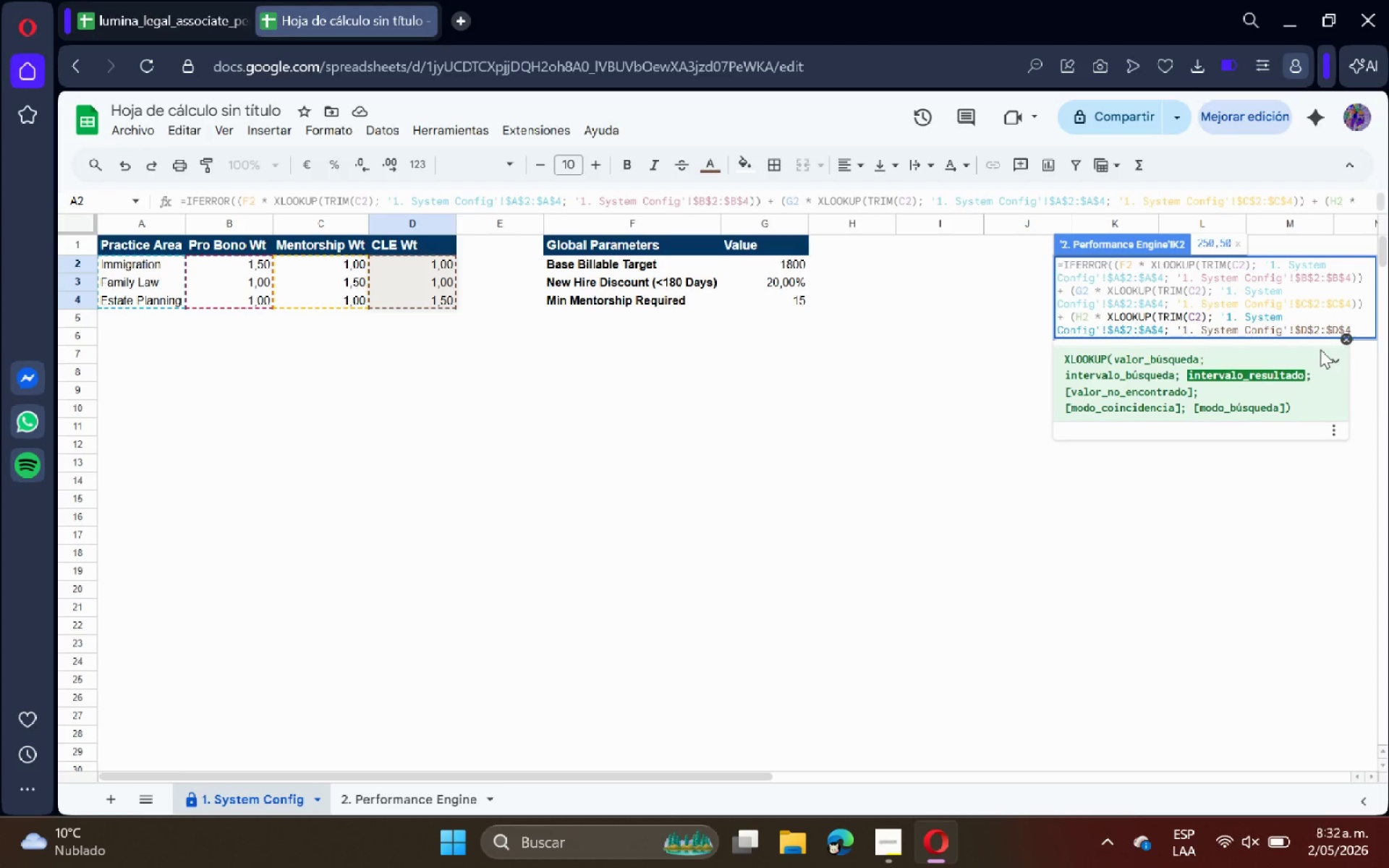 
type((( )
key(Backspace)
type(< @Error )
key(Backspace)
type(@()
 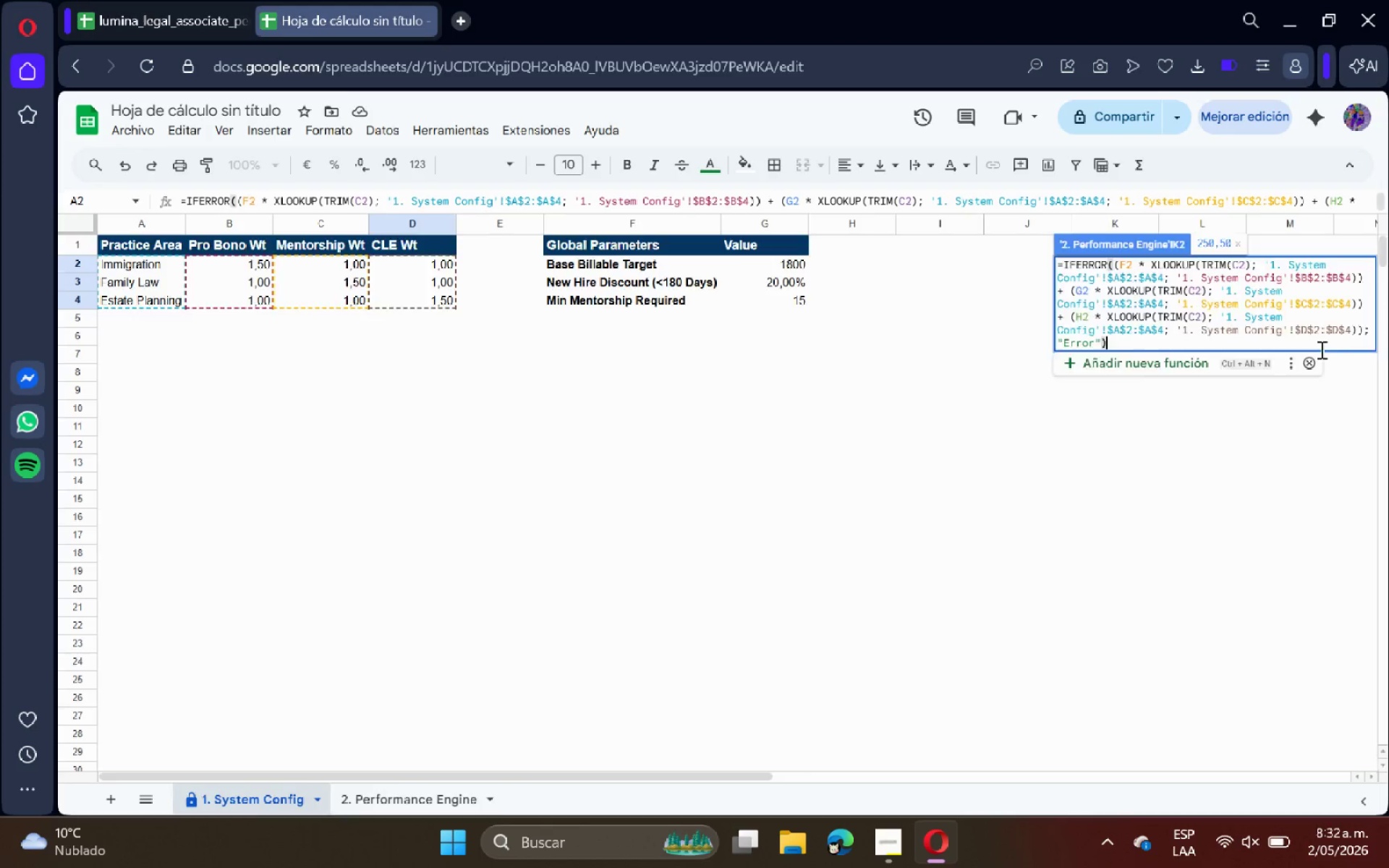 
 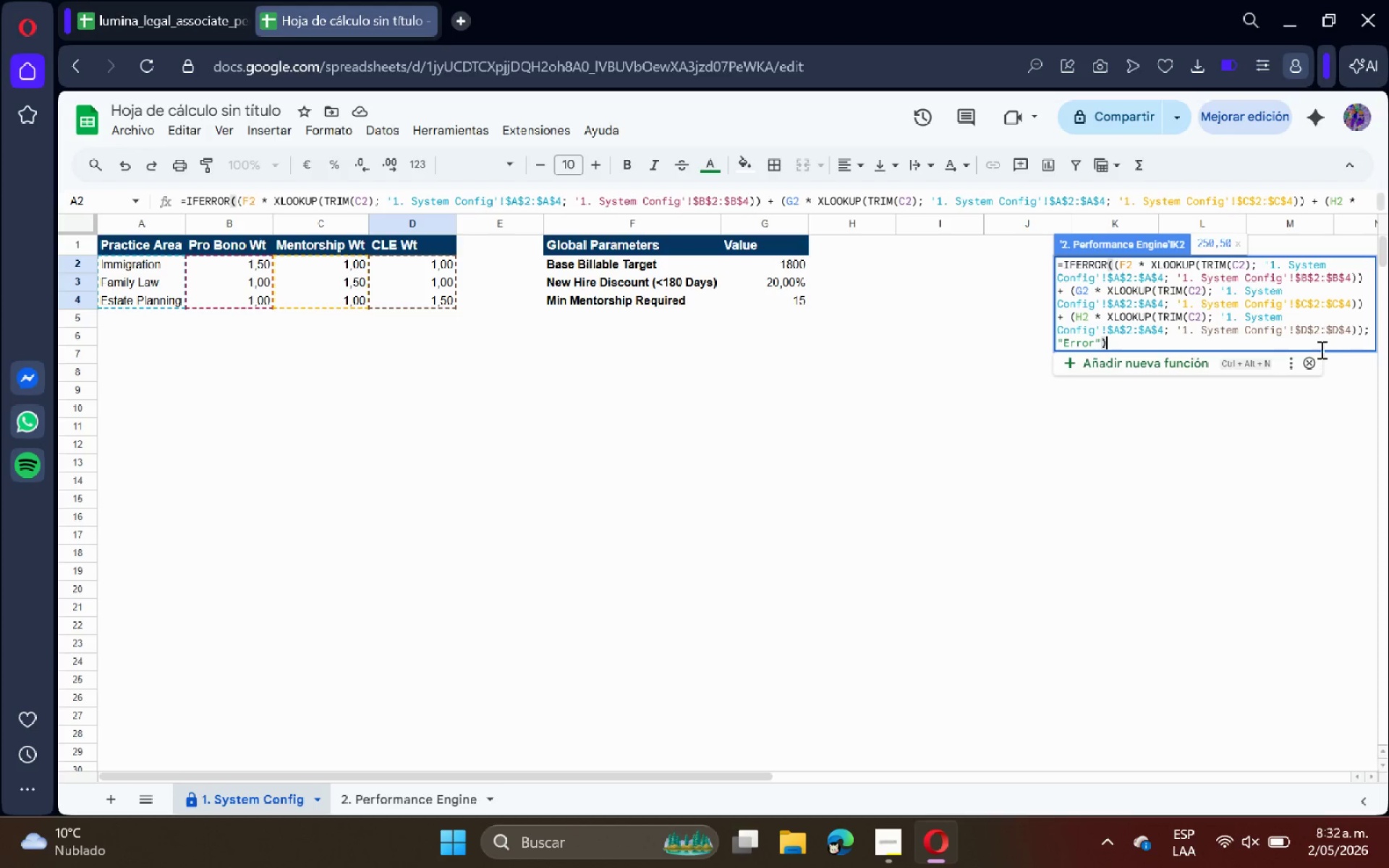 
key(Enter)
 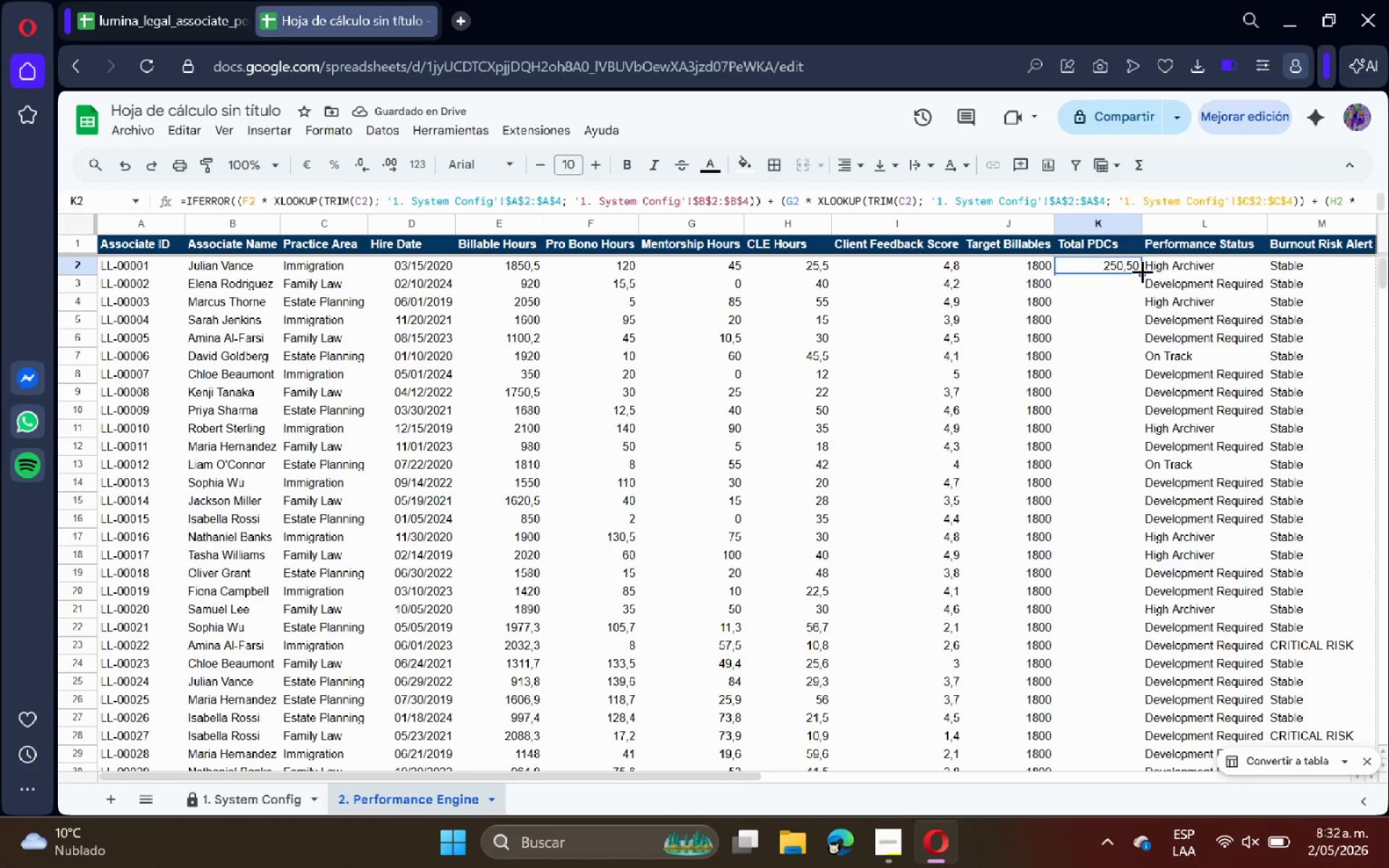 
left_click_drag(start_coordinate=[1142, 271], to_coordinate=[1150, 314])
 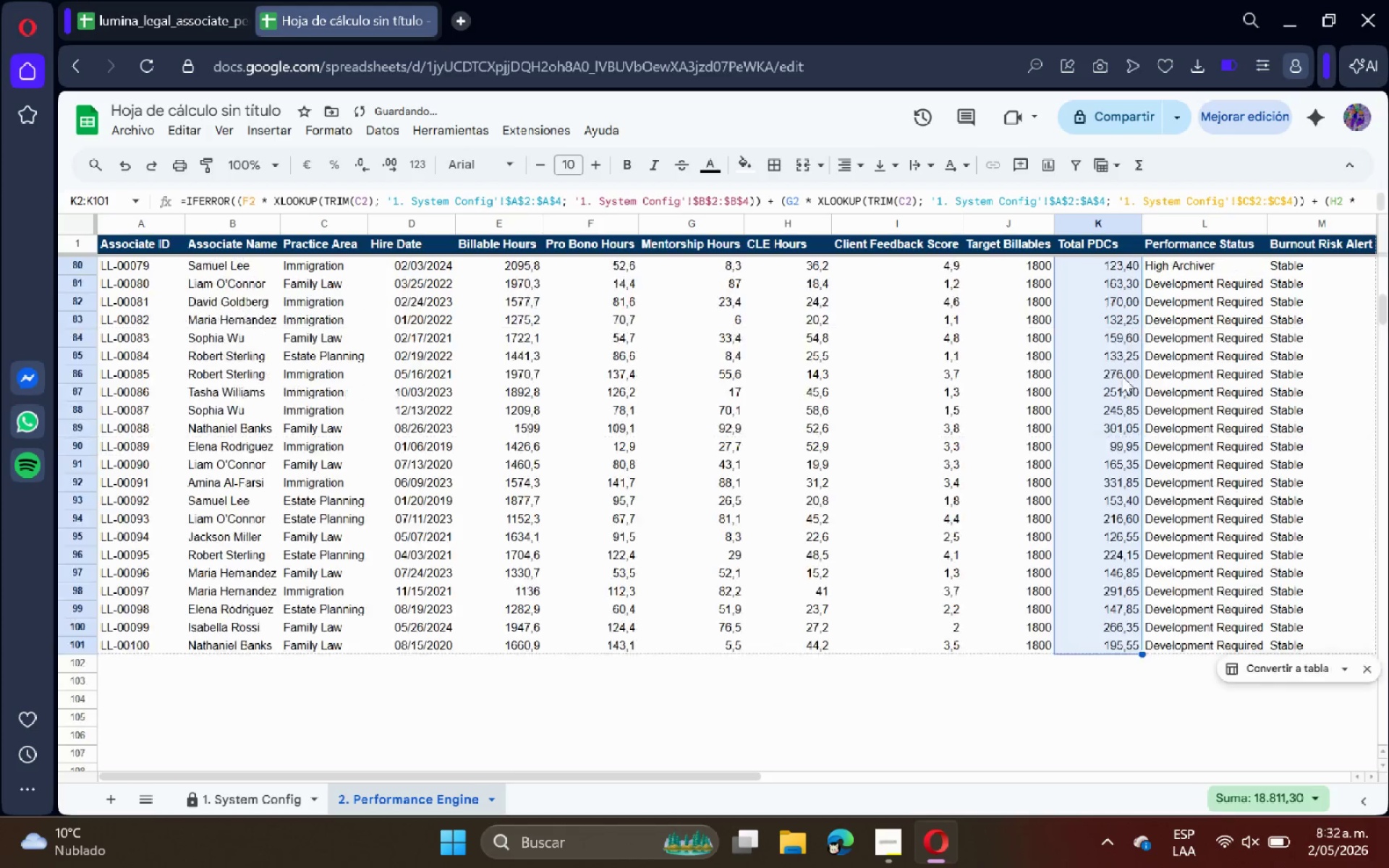 
scroll: coordinate [1136, 605], scroll_direction: down, amount: 16.0
 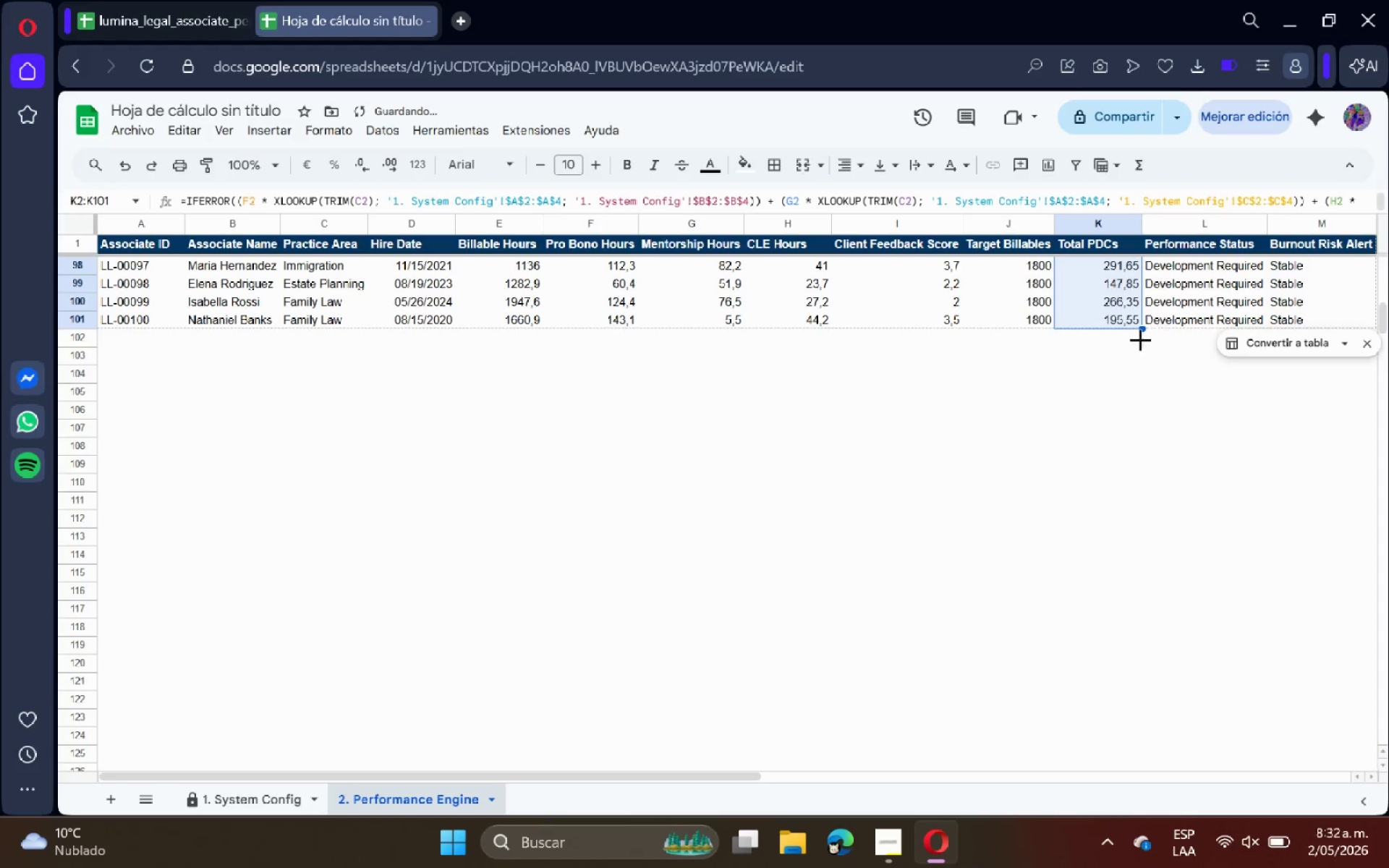 
scroll: coordinate [1134, 397], scroll_direction: up, amount: 26.0
 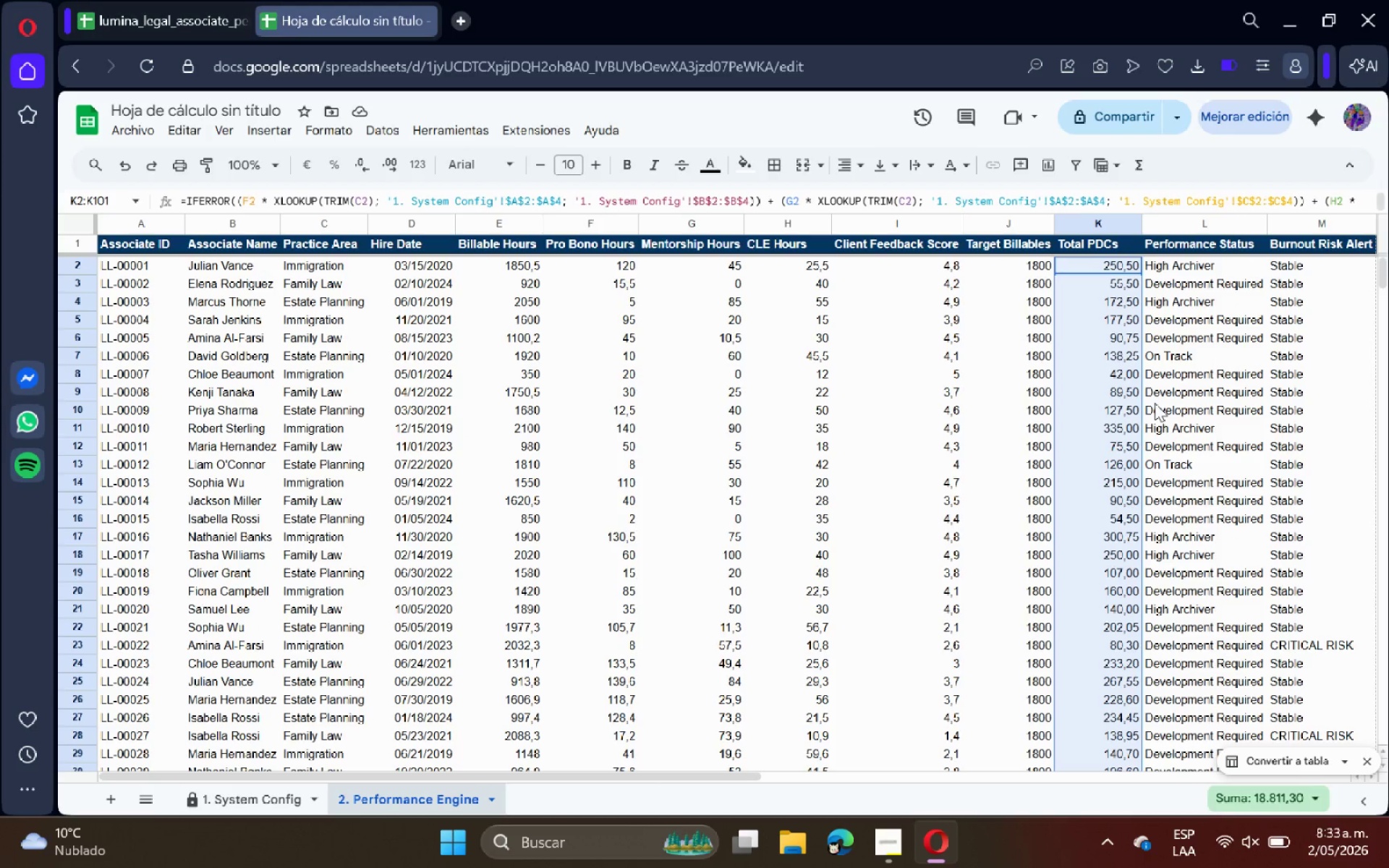 
wait(13.79)
 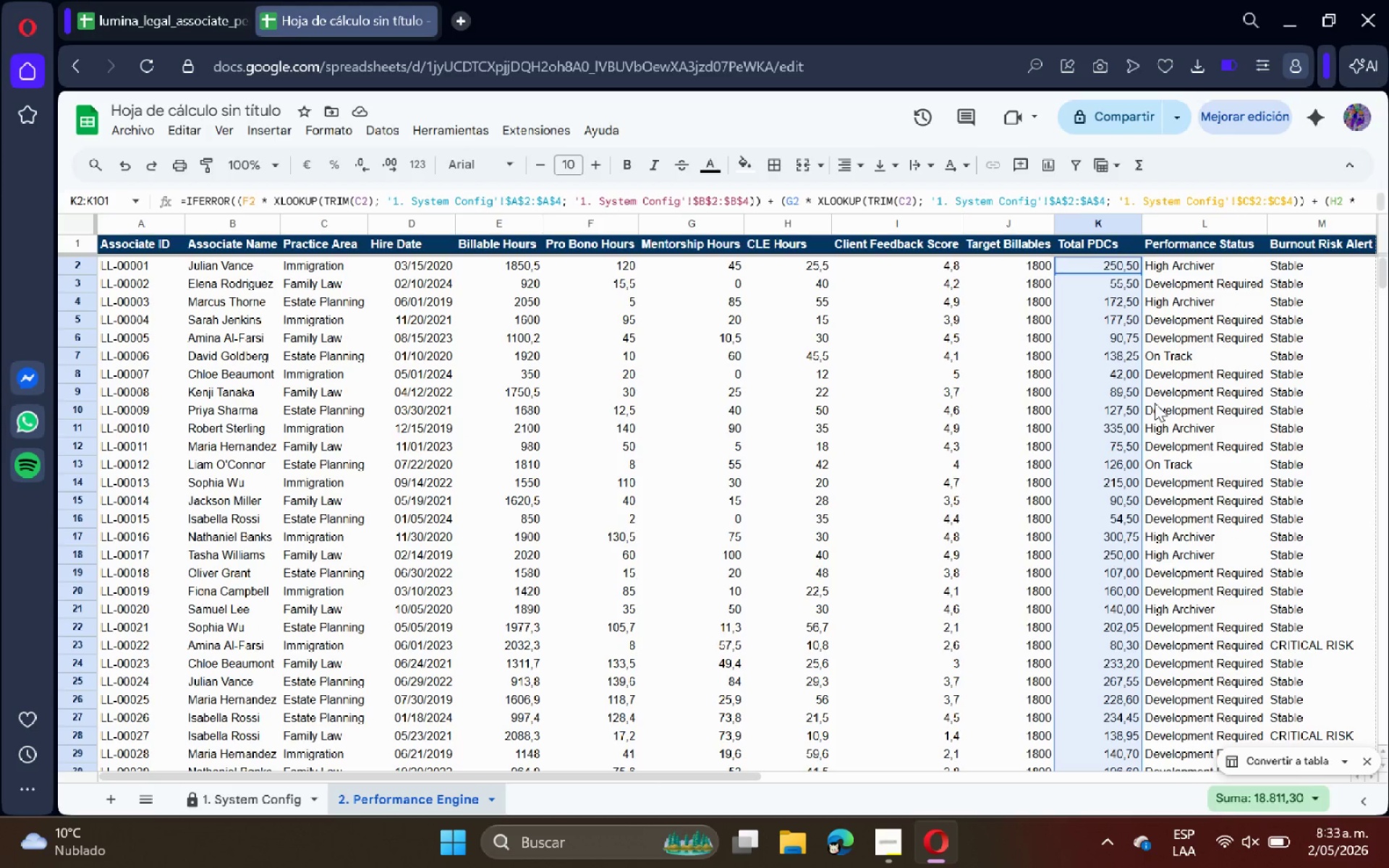 
left_click([247, 799])
 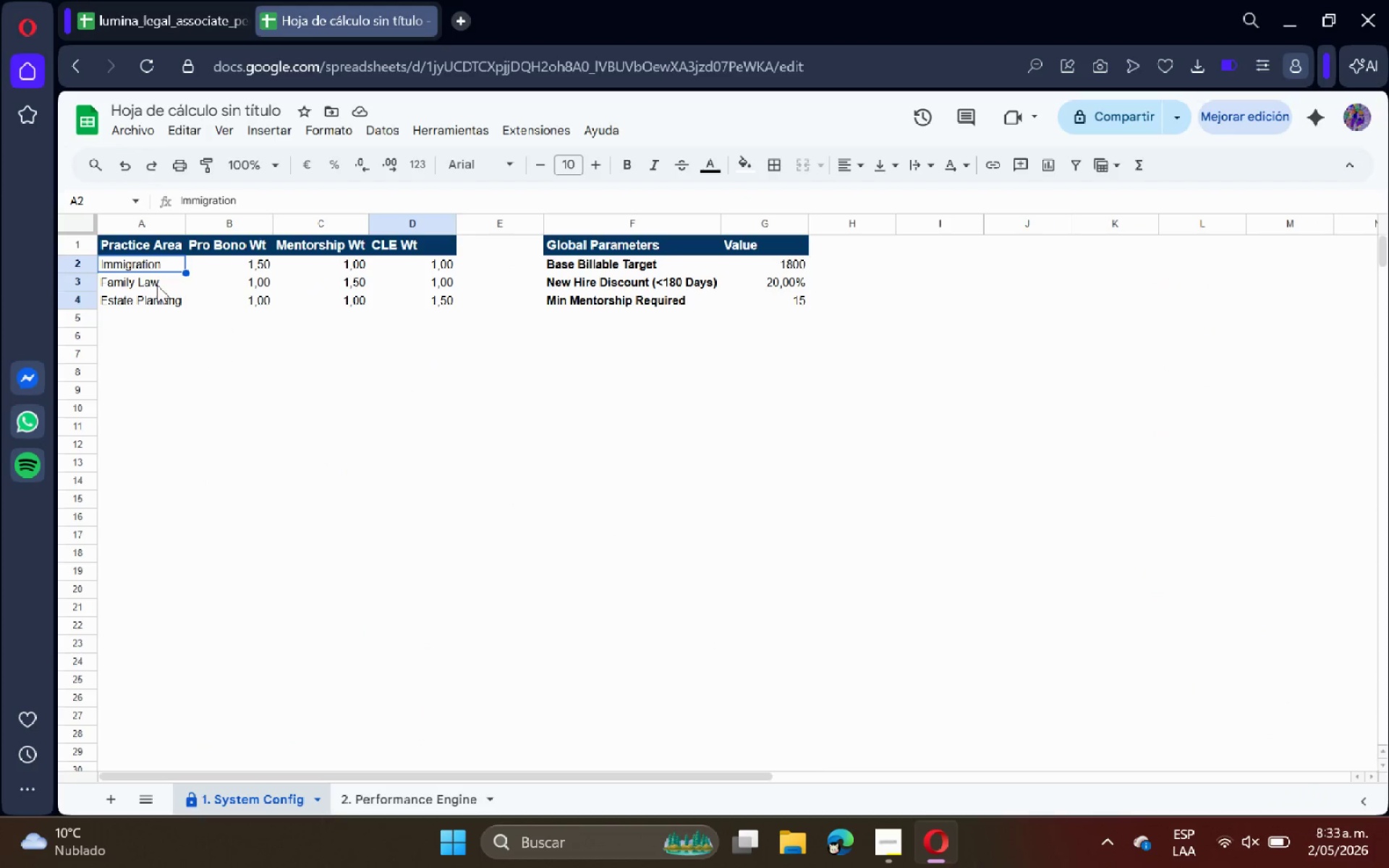 
double_click([159, 284])
 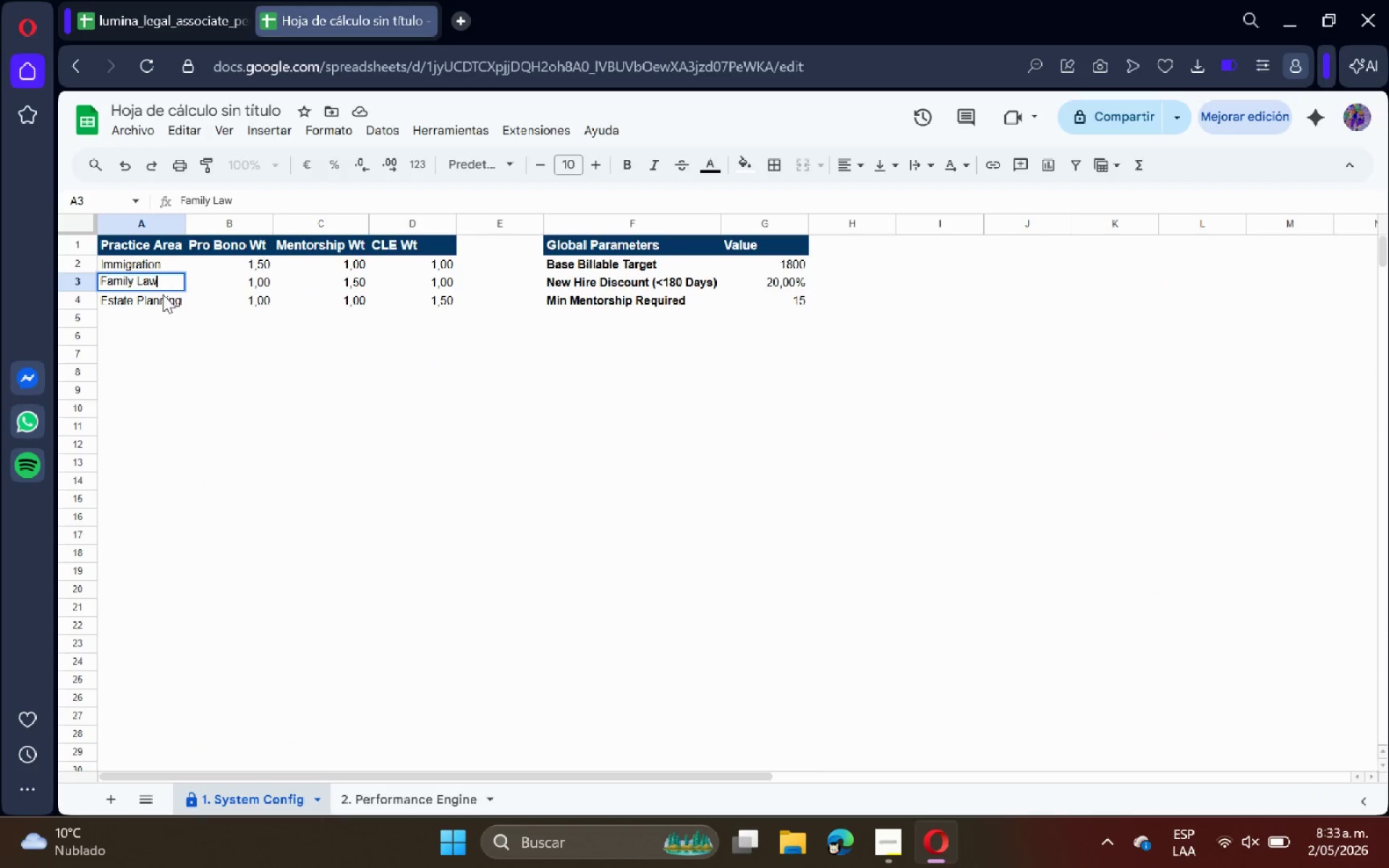 
double_click([162, 294])
 